 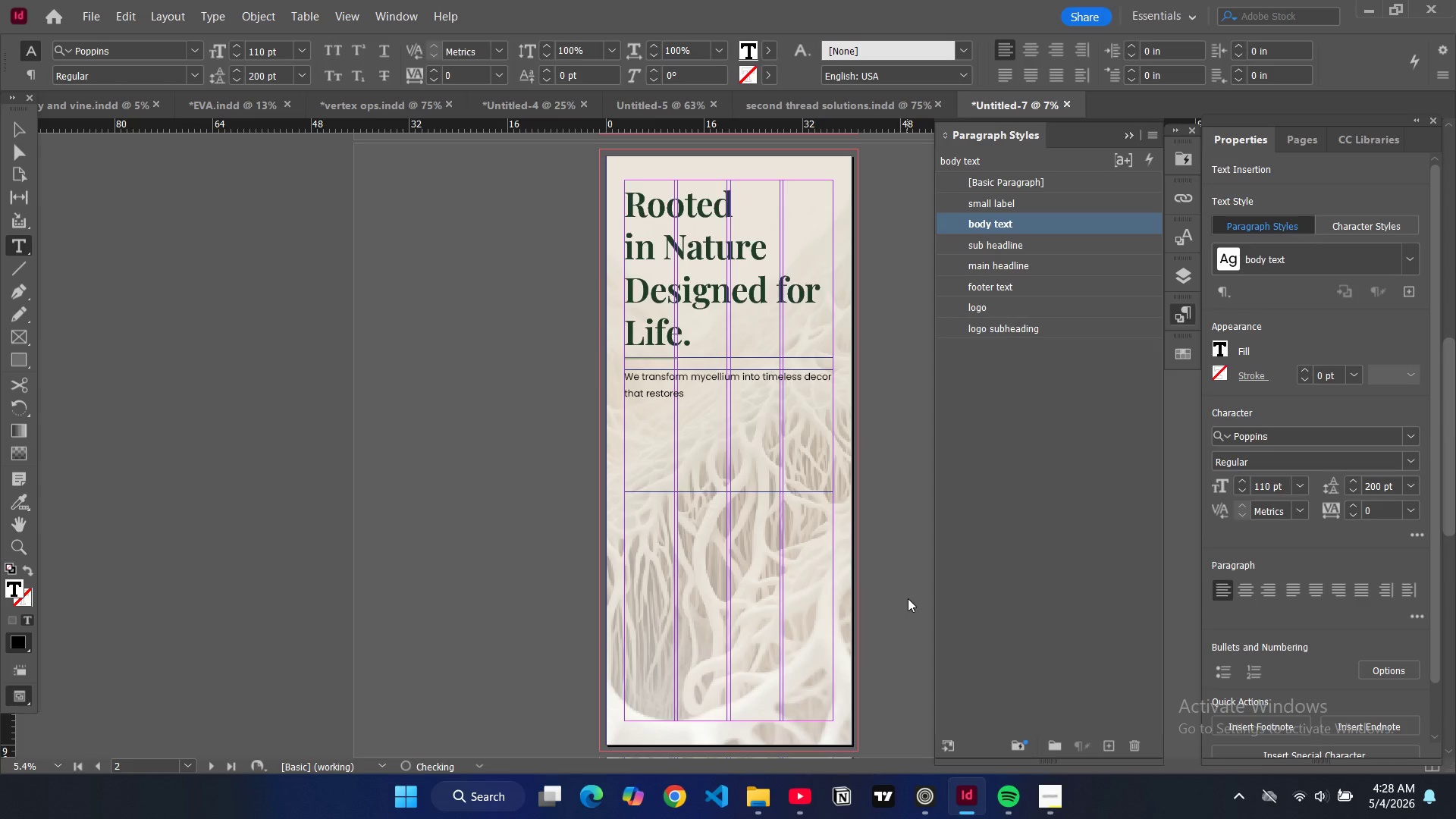 
type(the earth and elevated)
key(Backspace)
type(s your space.)
 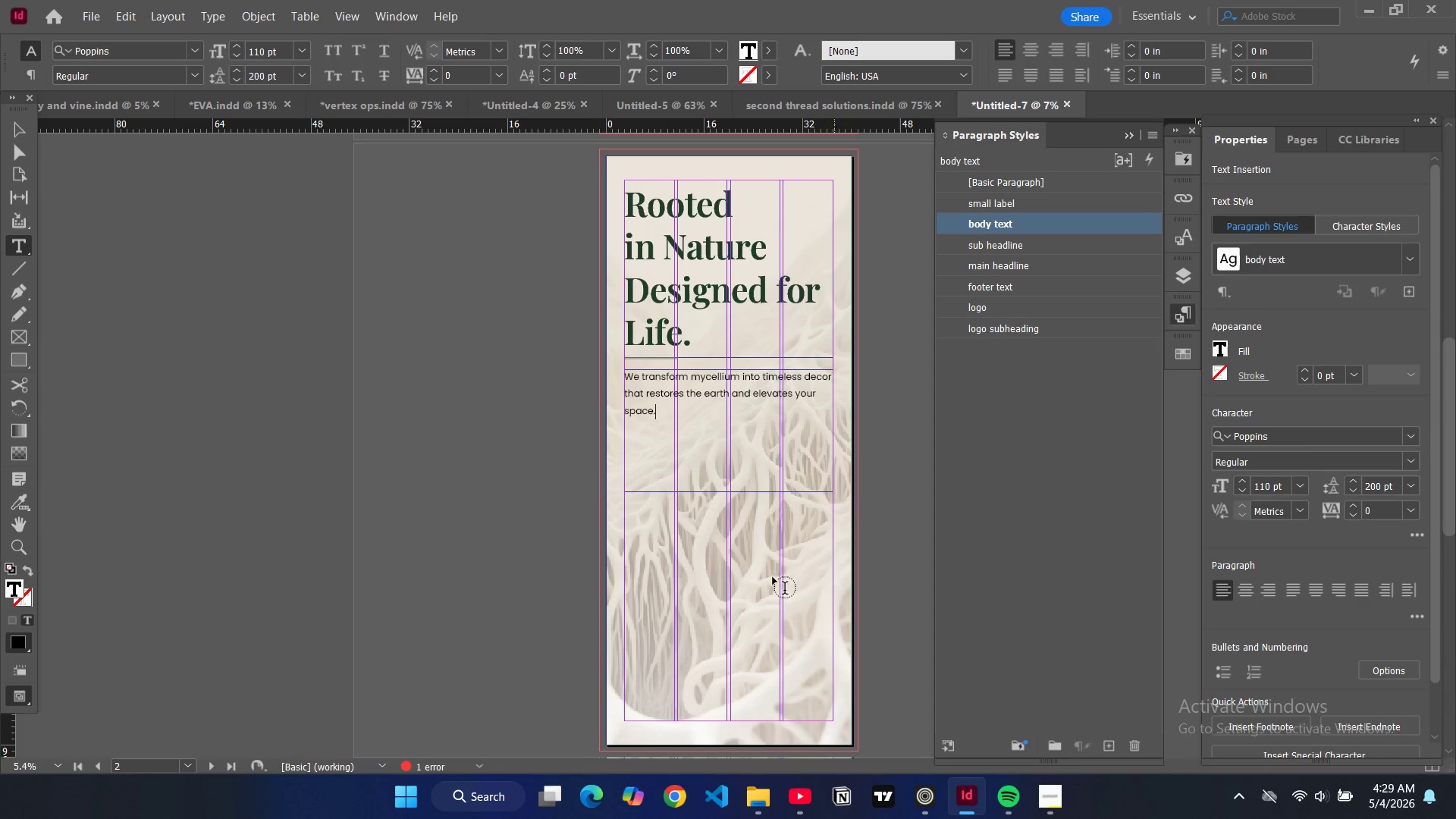 
wait(5.08)
 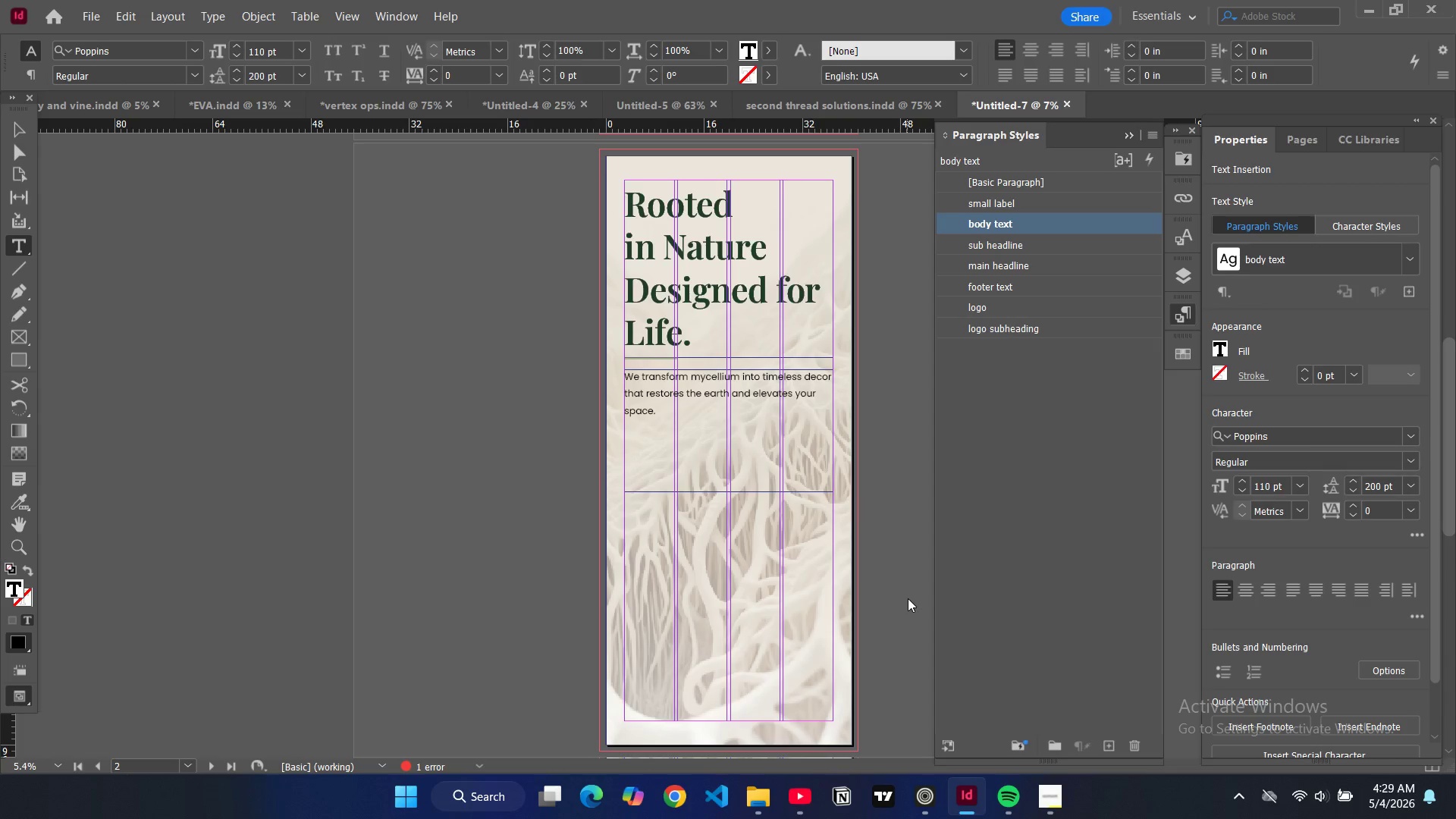 
left_click([11, 124])
 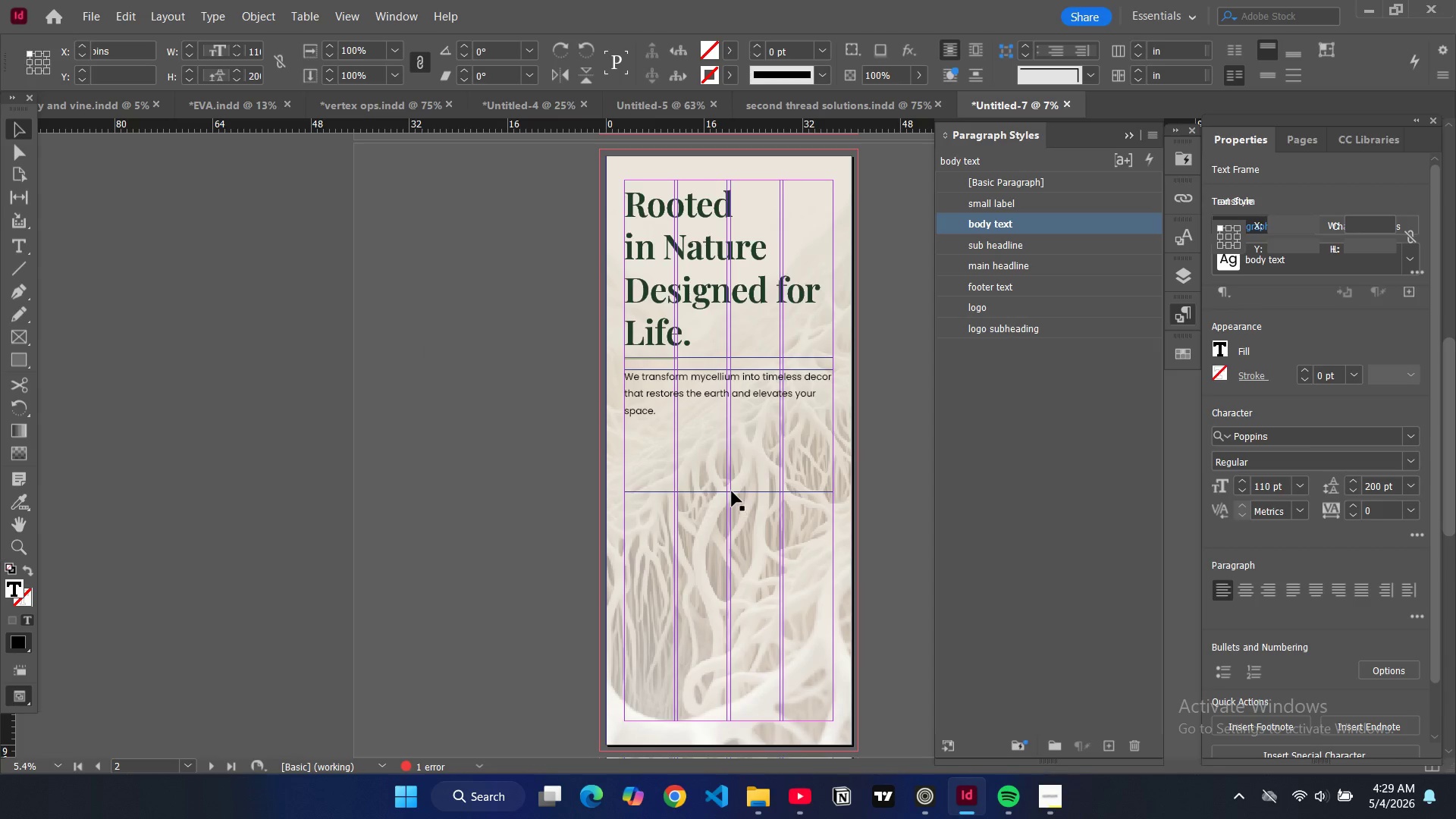 
left_click([731, 491])
 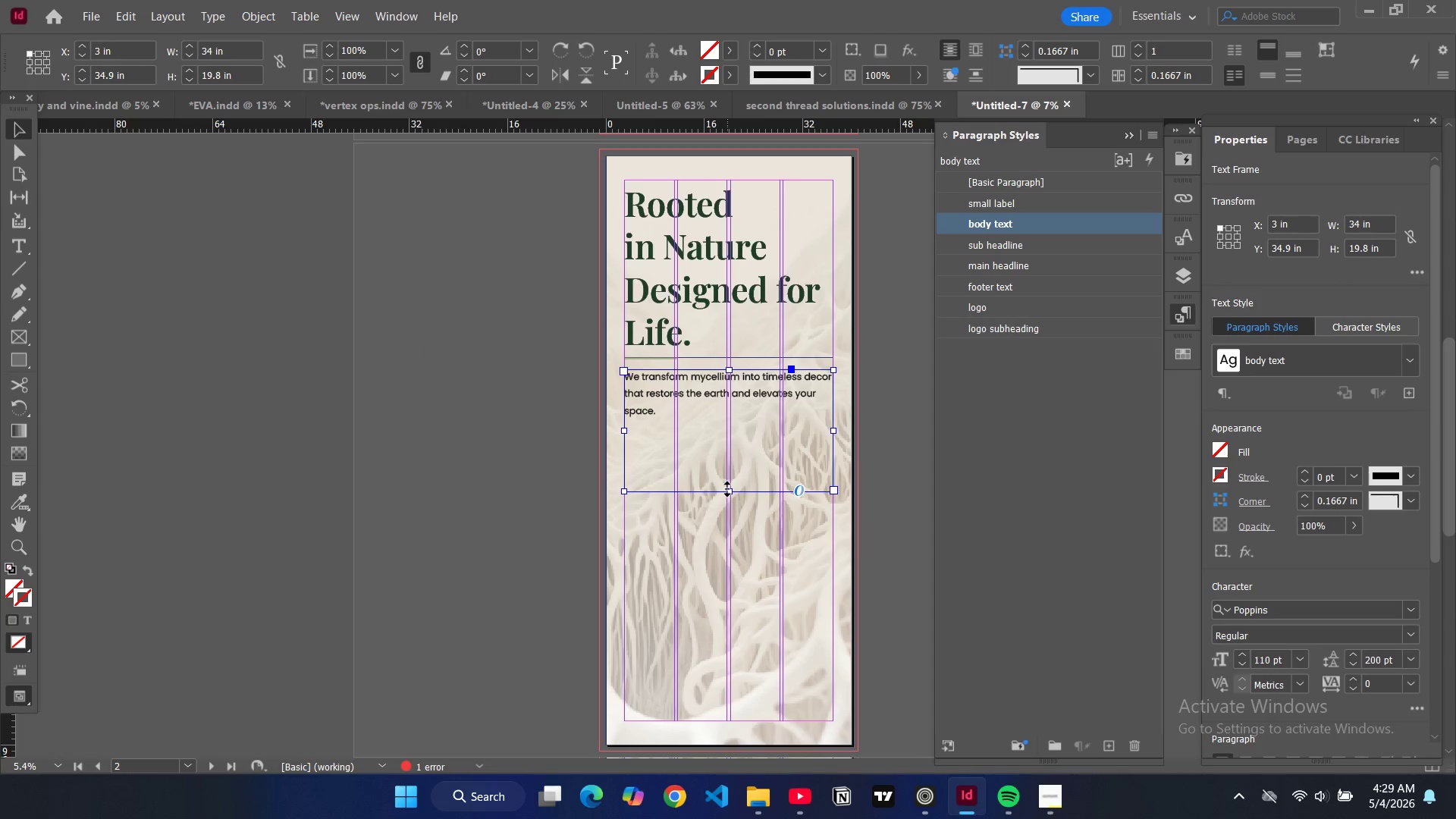 
left_click_drag(start_coordinate=[727, 489], to_coordinate=[718, 430])
 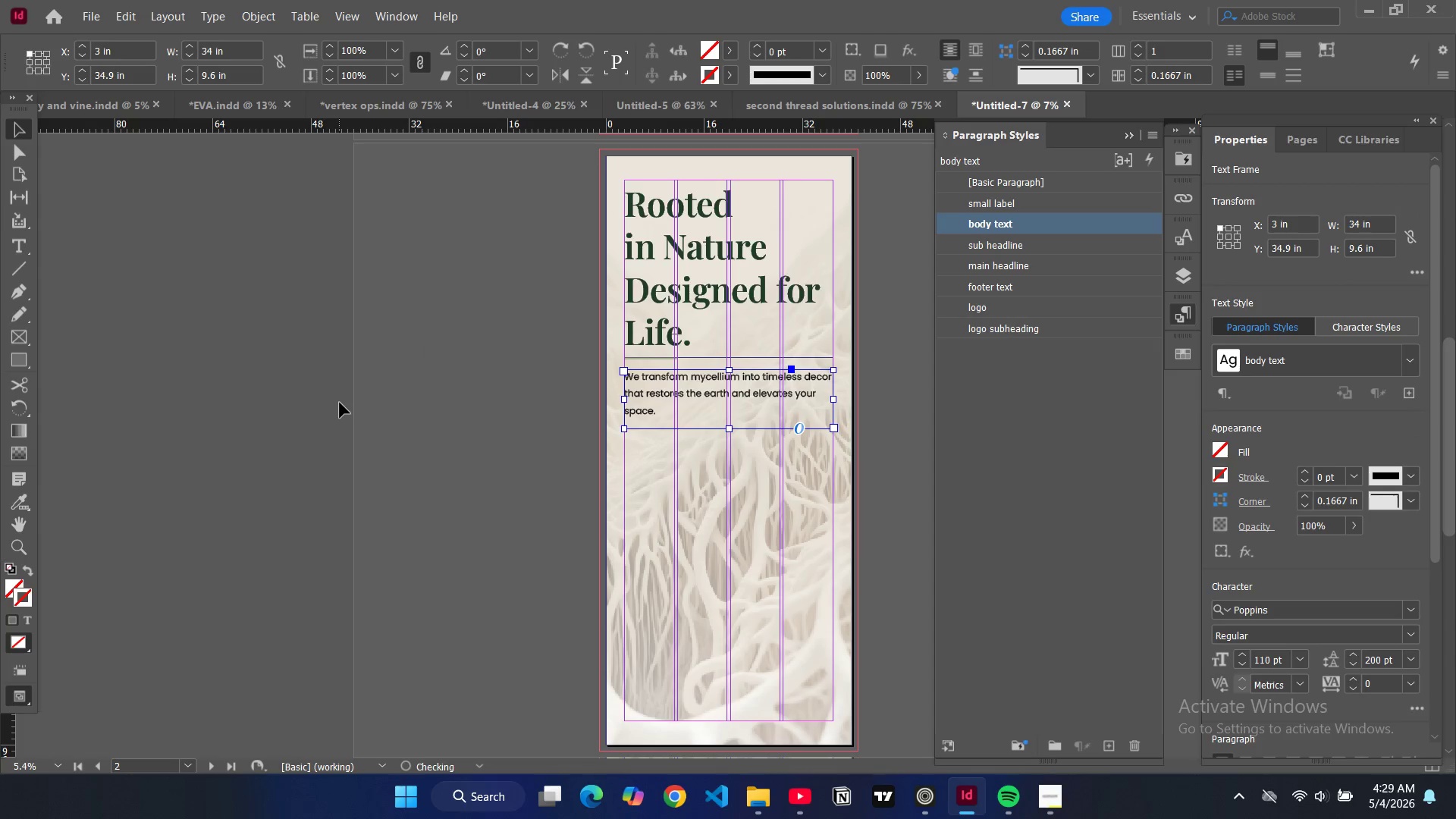 
left_click([340, 403])
 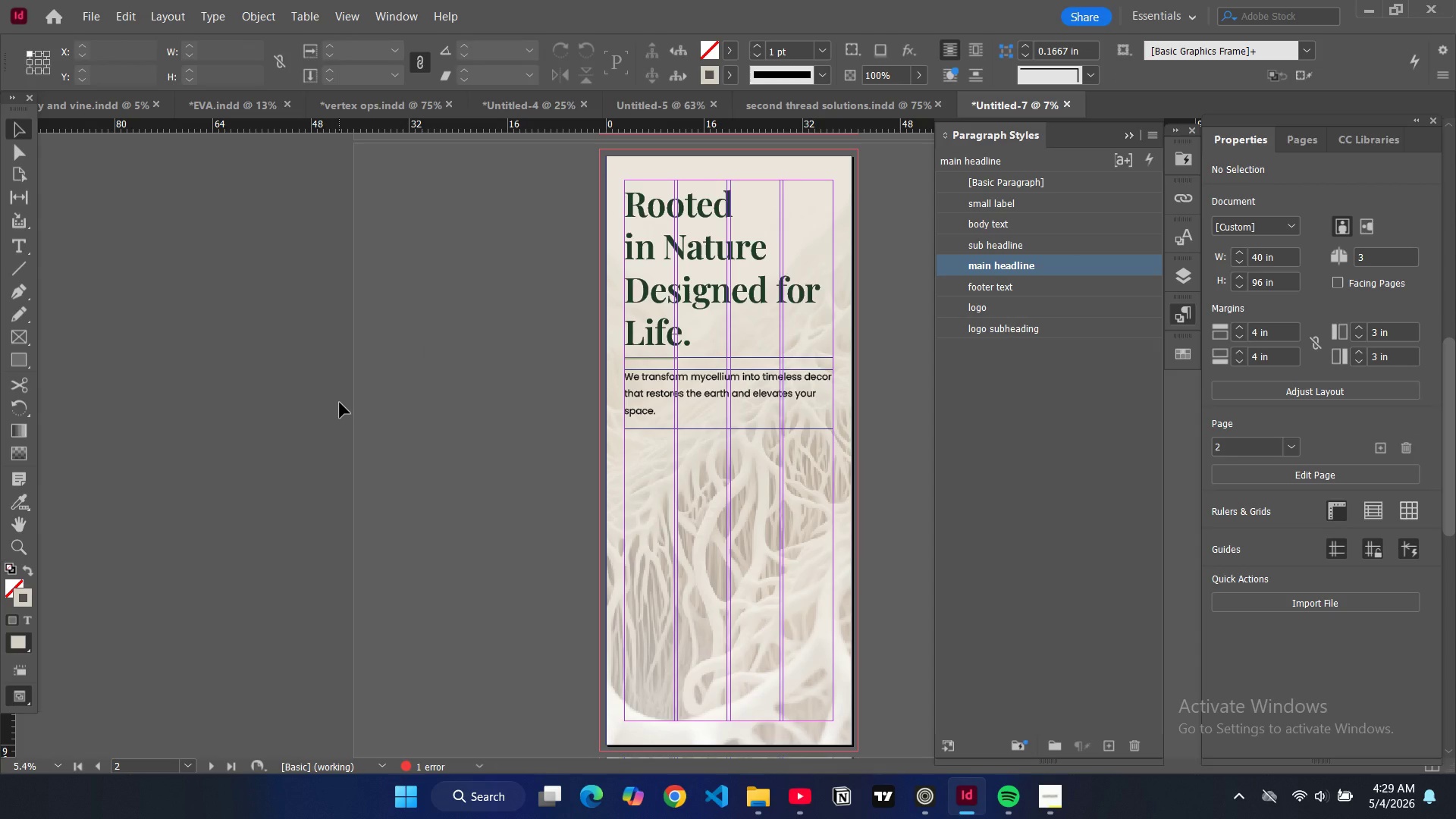 
type(ww)
 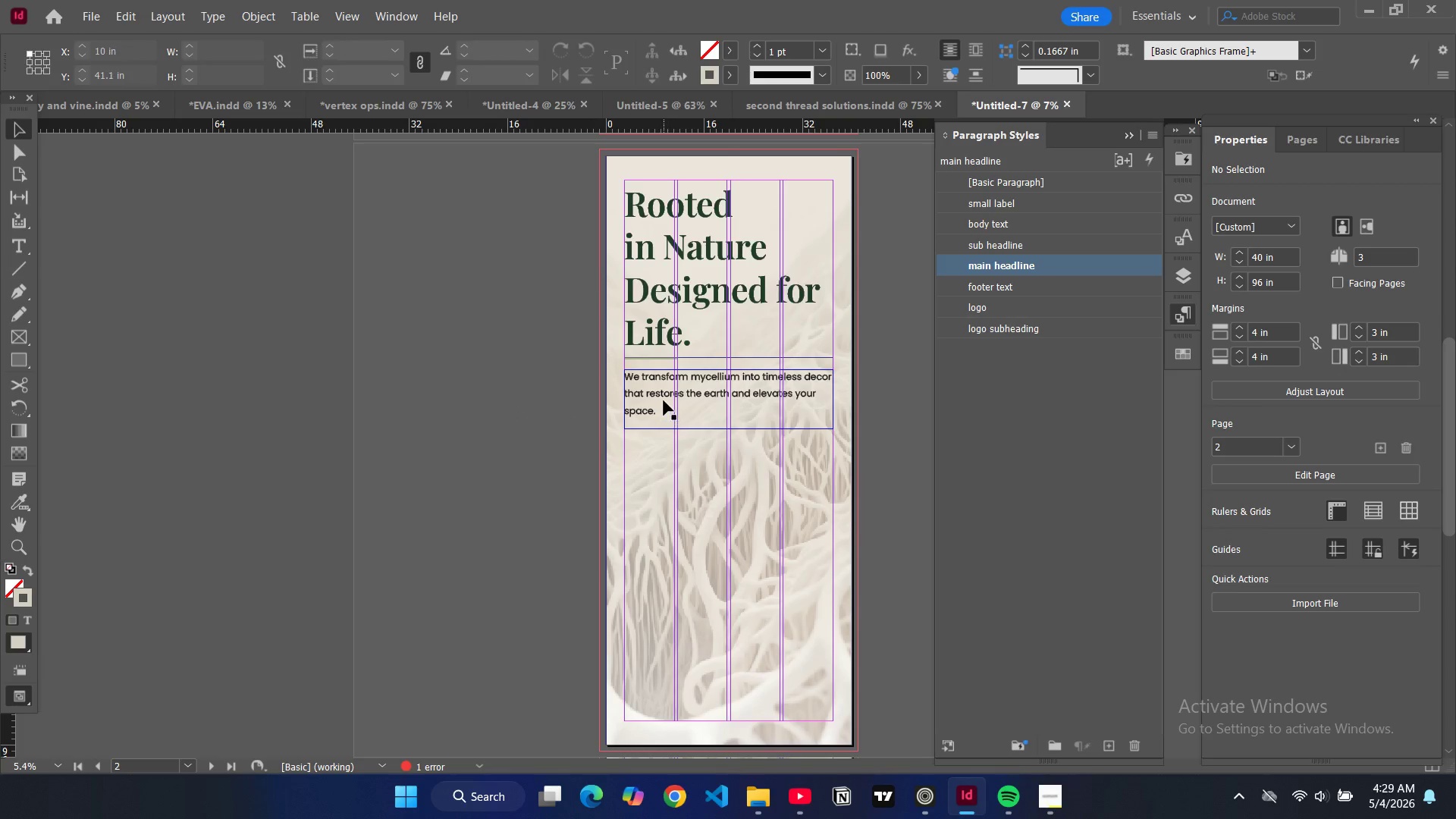 
left_click_drag(start_coordinate=[663, 399], to_coordinate=[664, 438])
 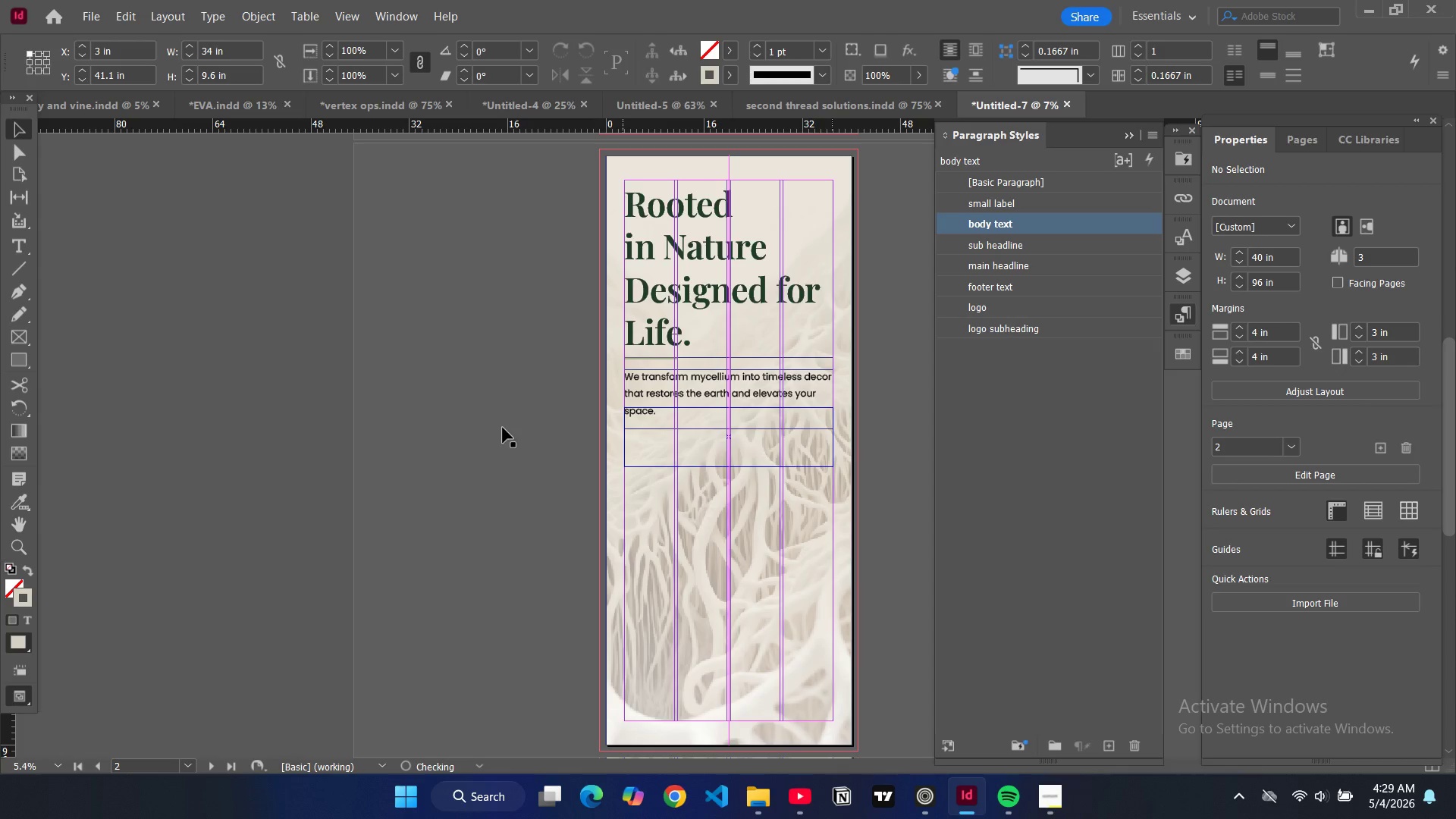 
left_click([503, 428])
 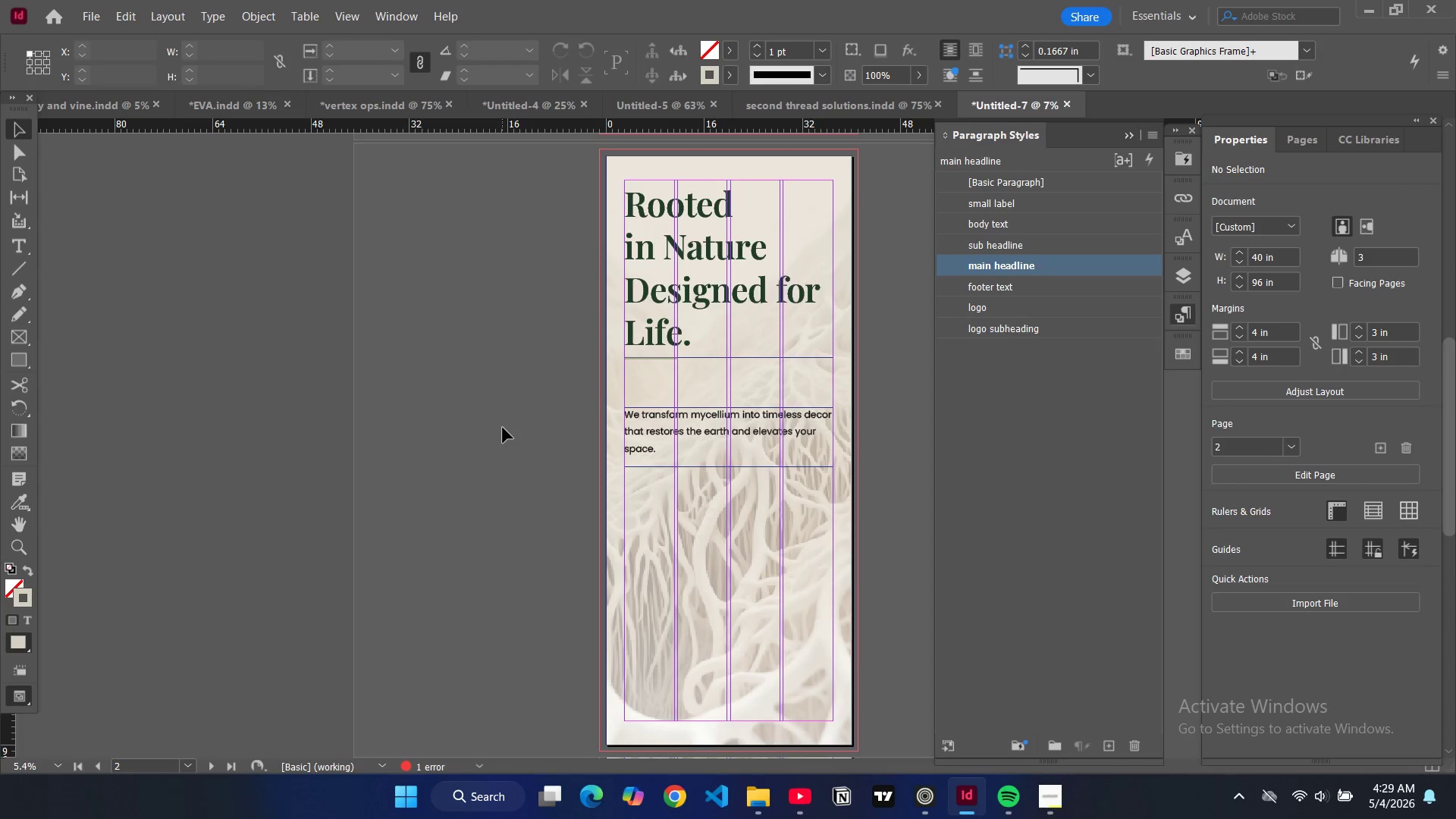 
type(ww)
 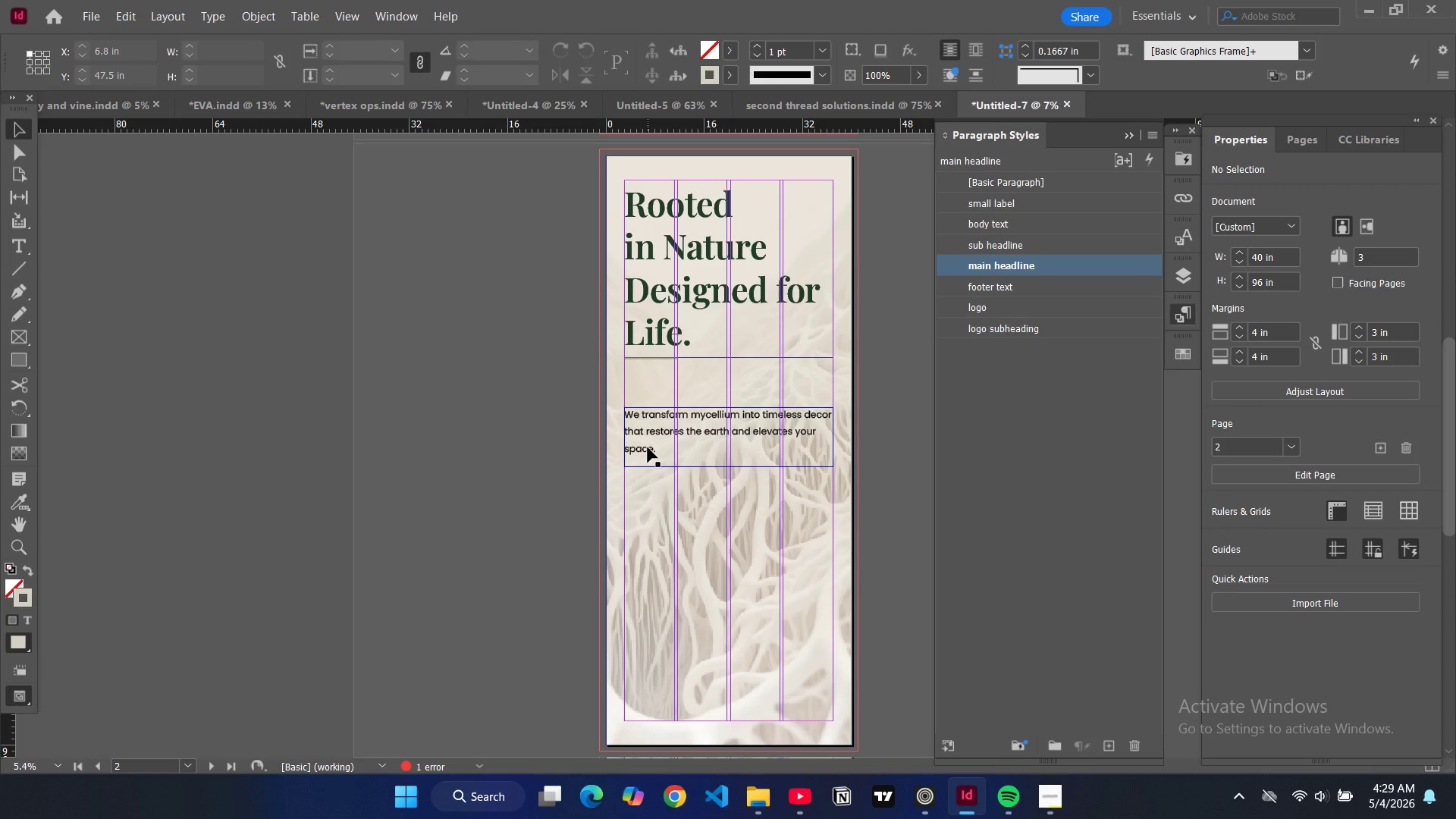 
left_click([648, 447])
 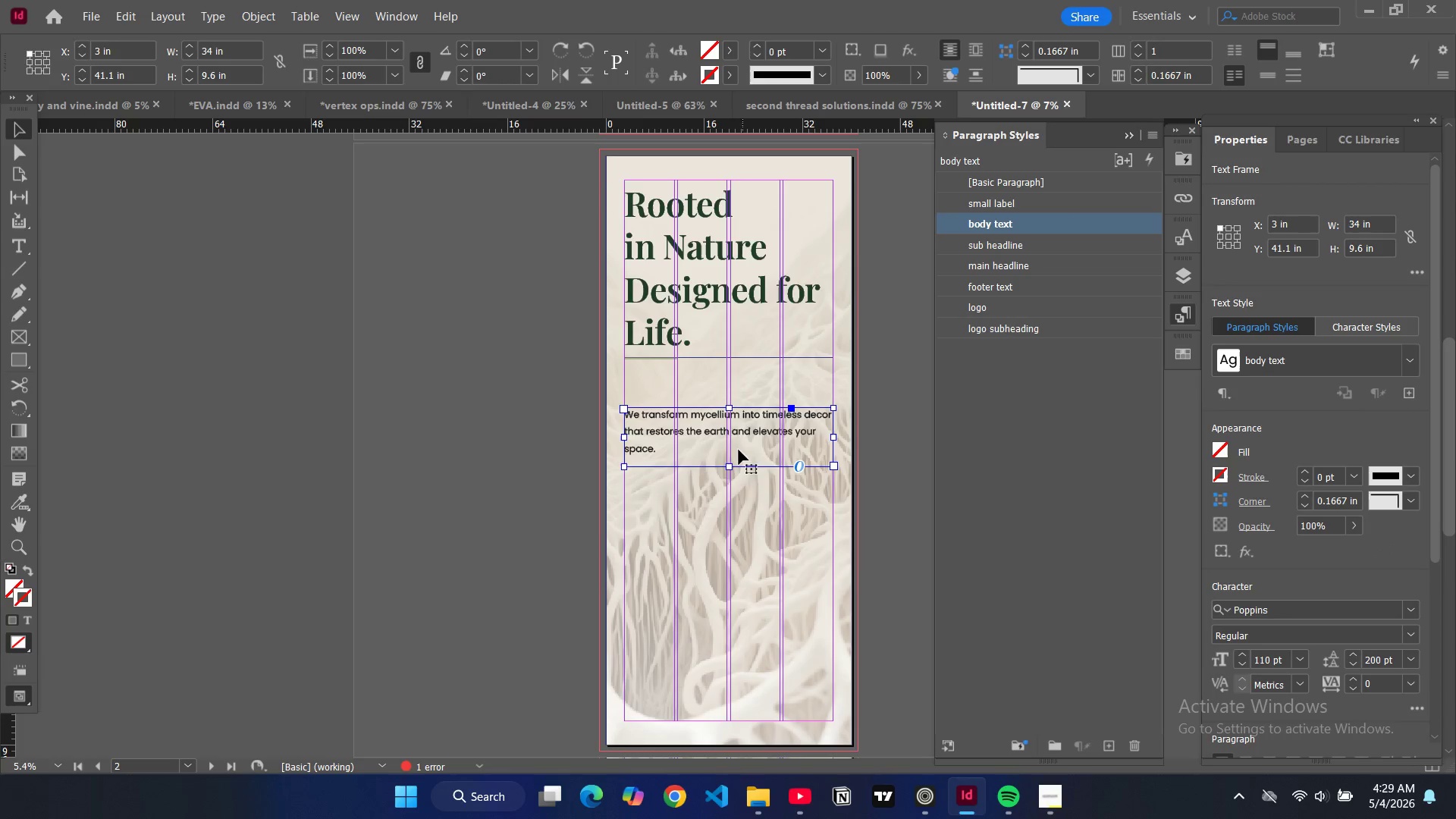 
double_click([661, 435])
 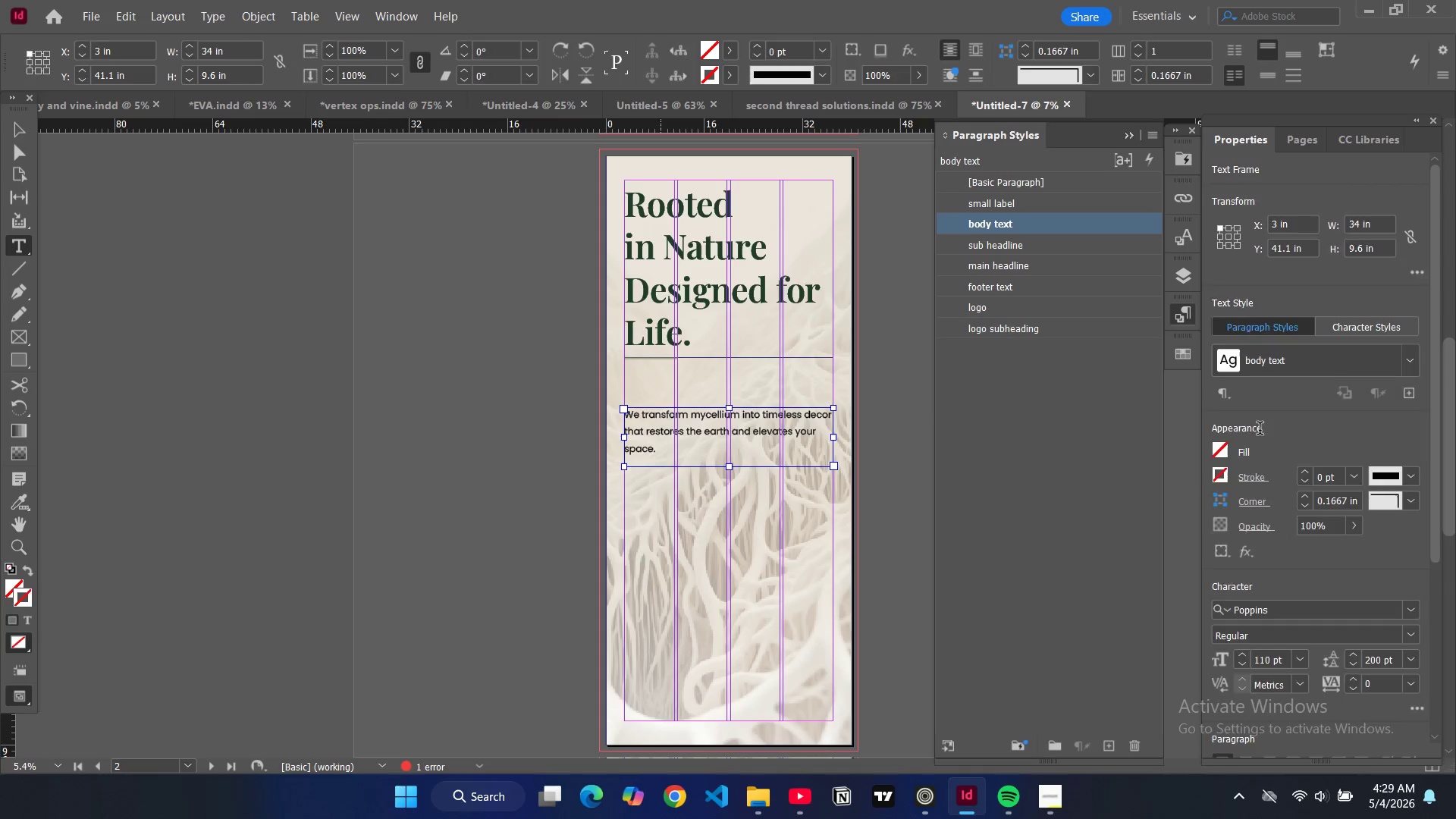 
key(Control+A)
 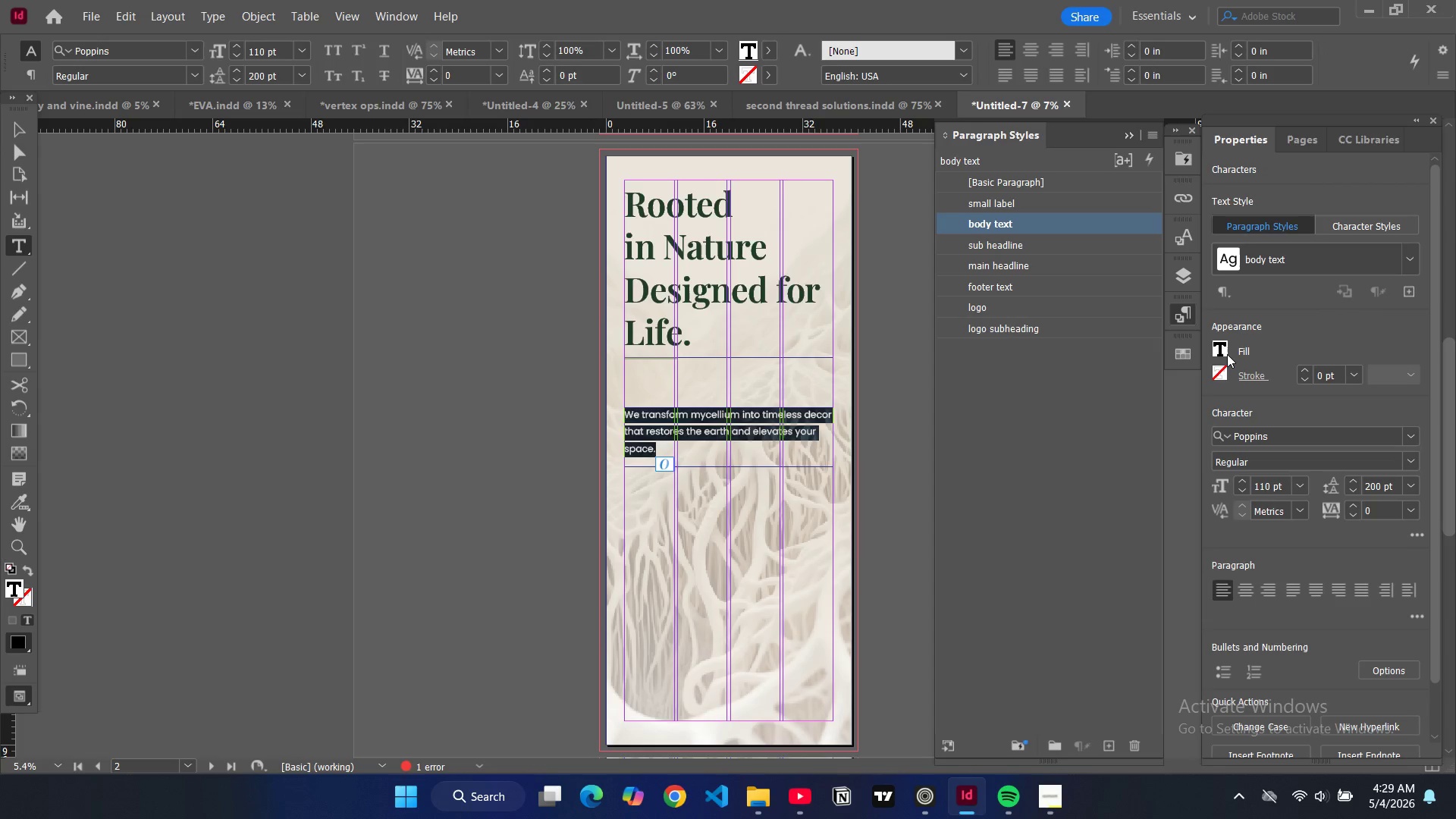 
left_click([1227, 354])
 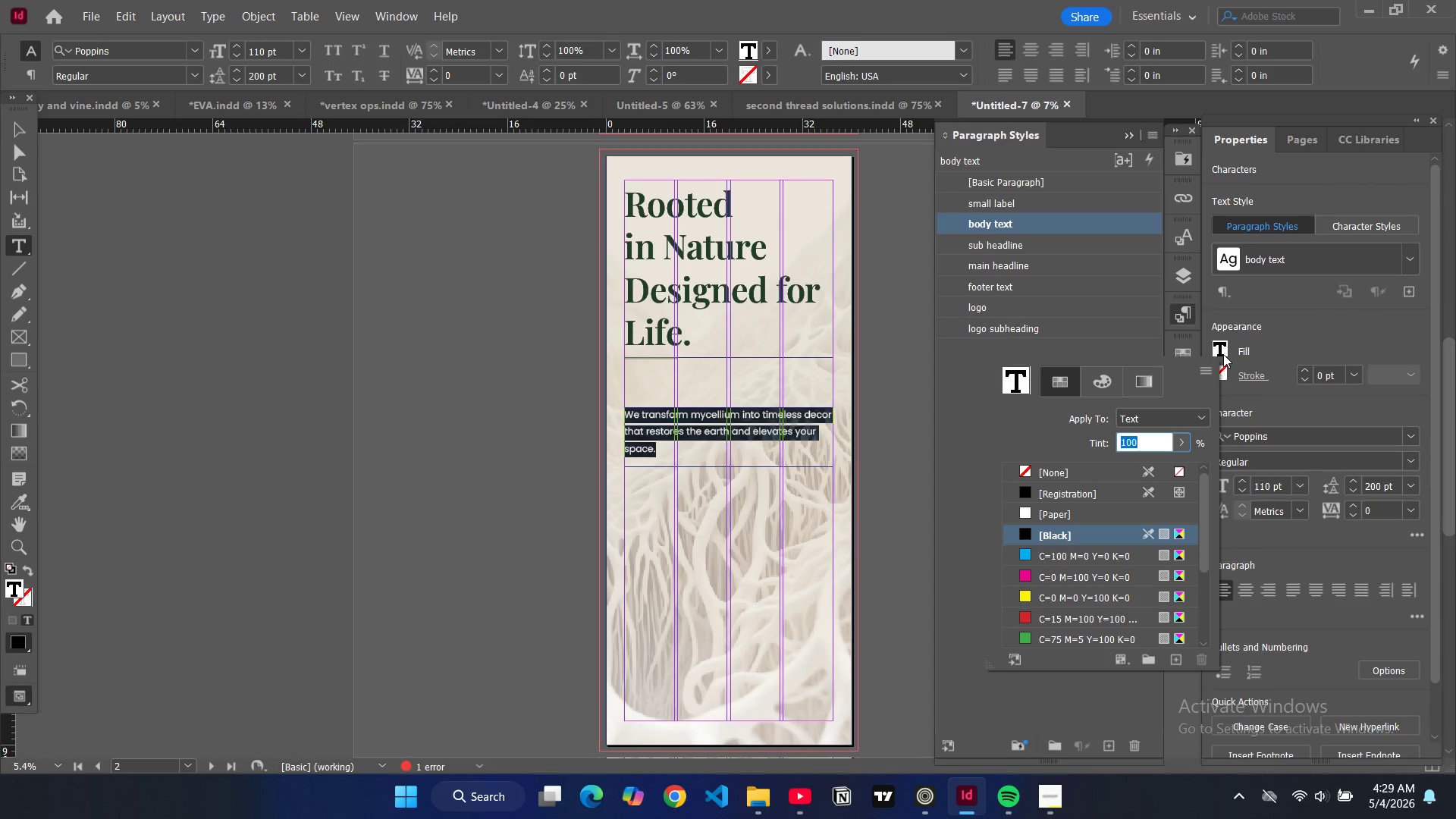 
scroll: coordinate [1067, 588], scroll_direction: down, amount: 4.0
 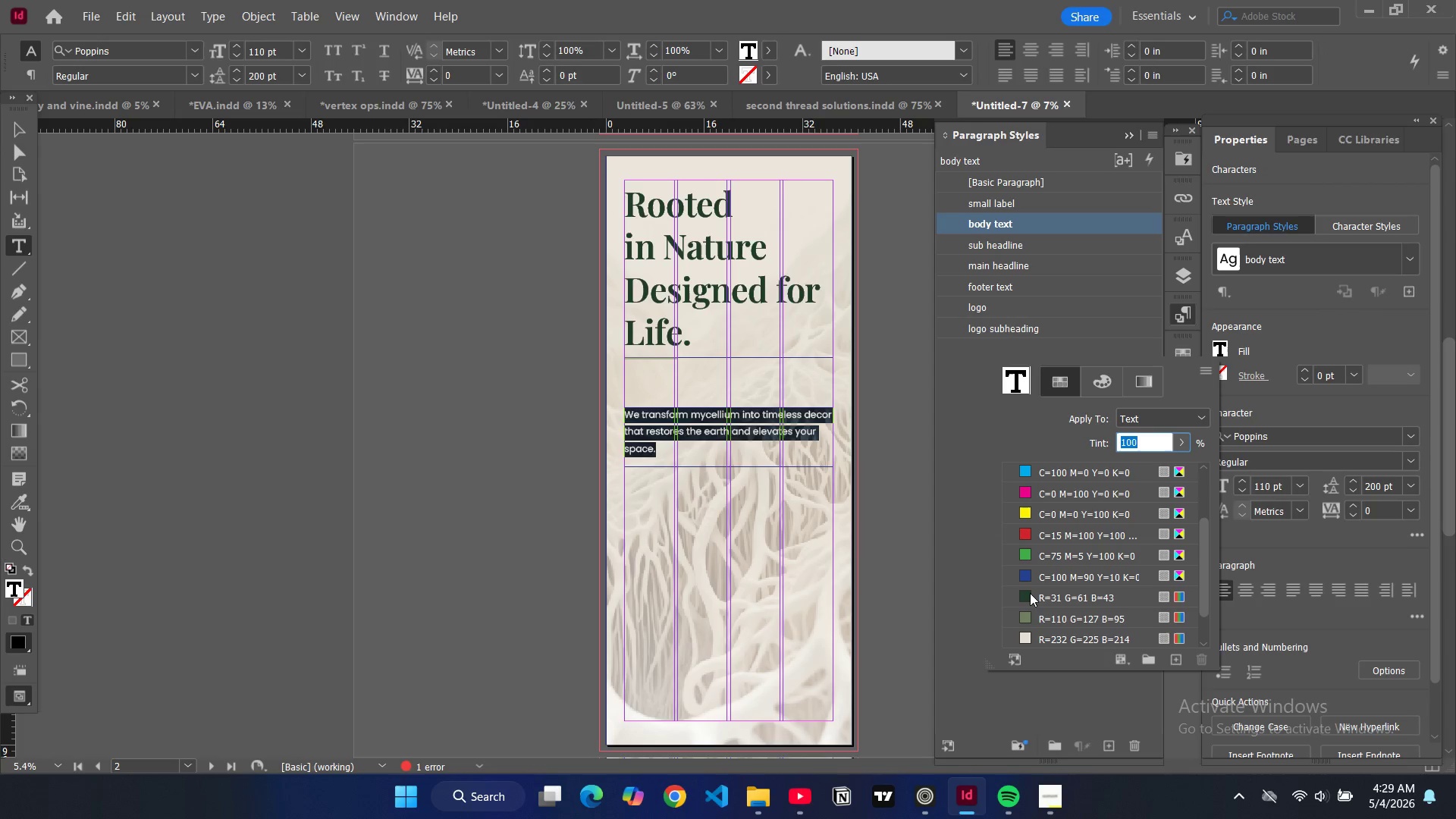 
left_click([1028, 593])
 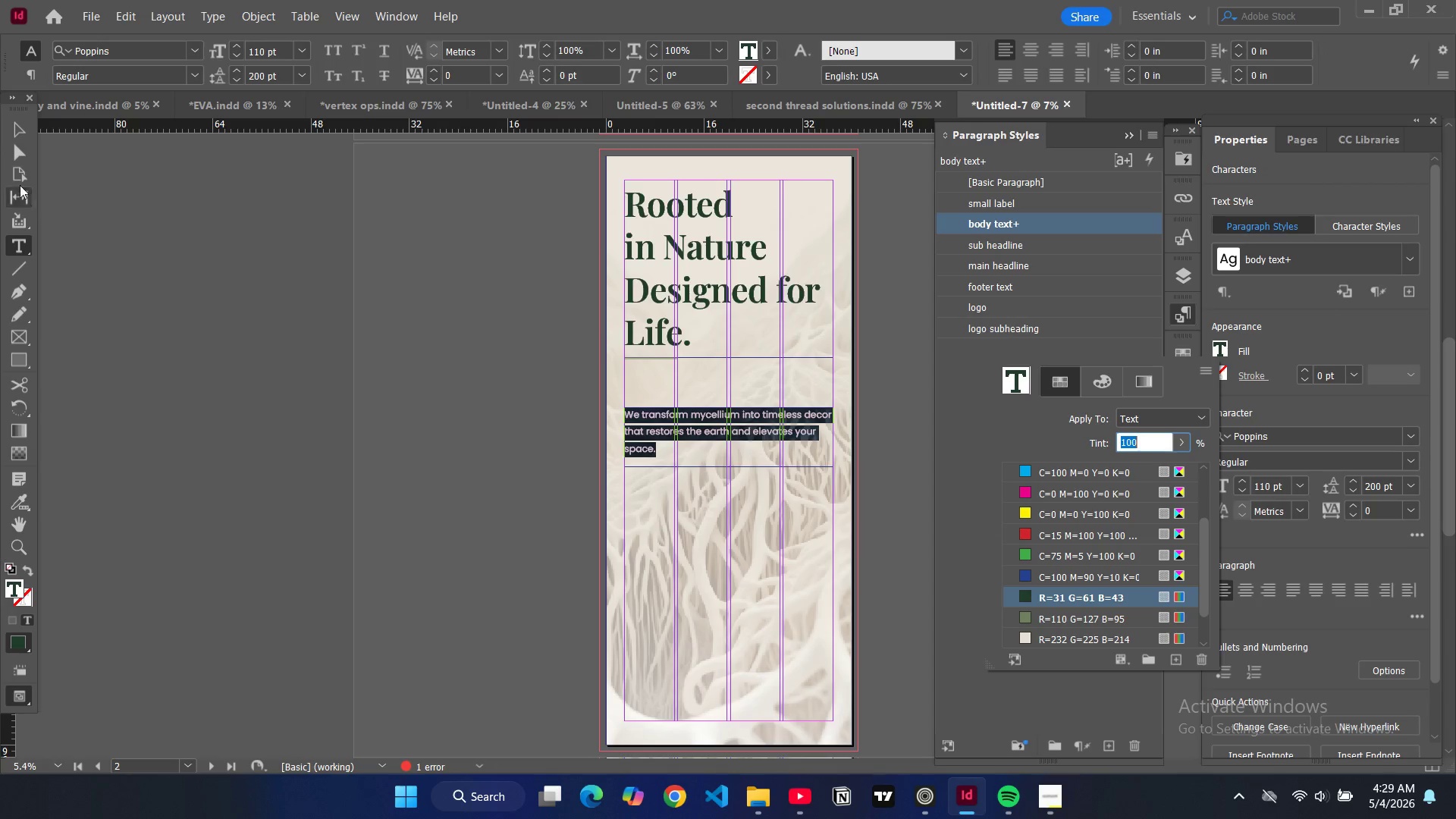 
left_click([23, 130])
 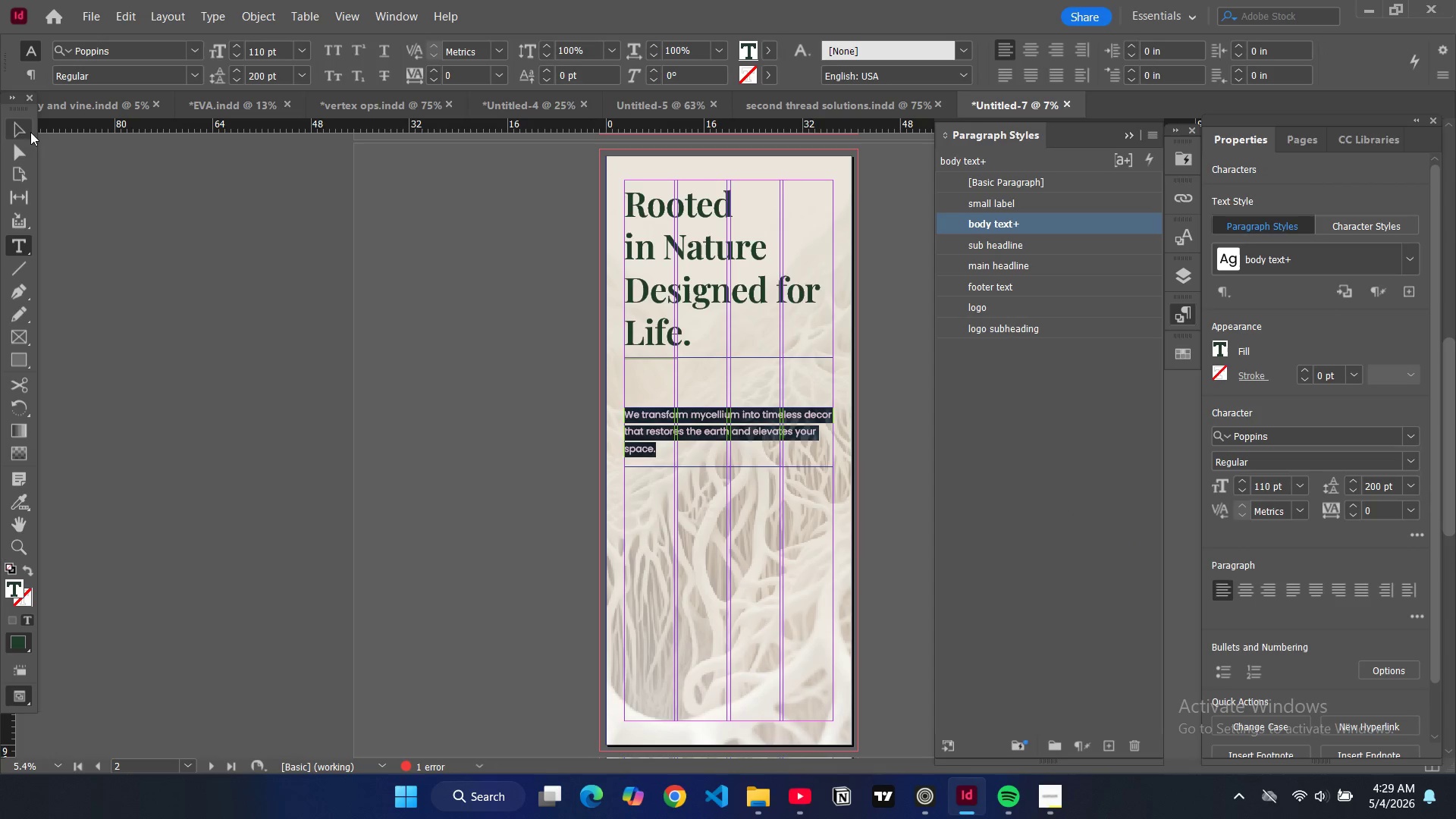 
left_click([17, 127])
 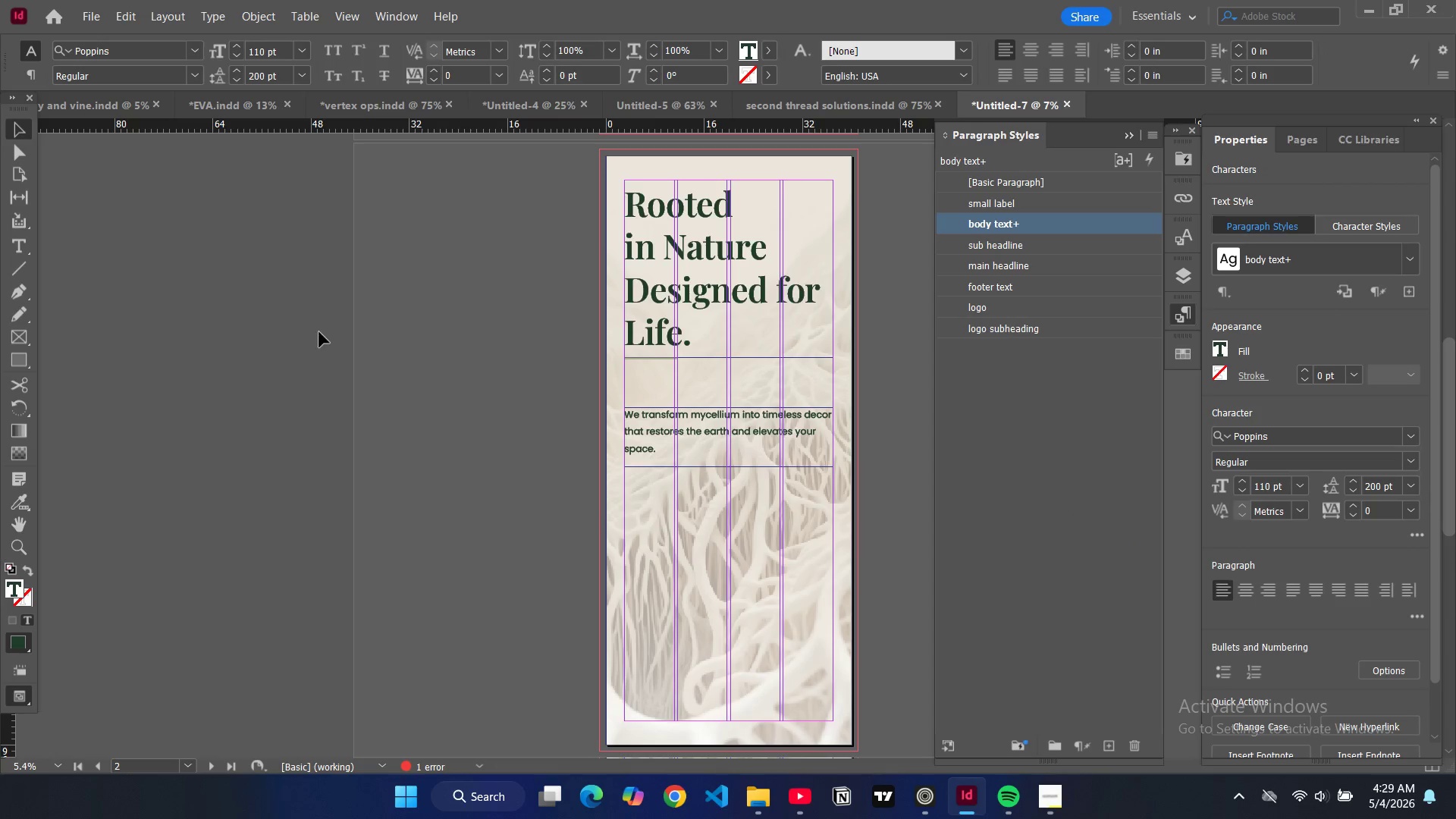 
left_click([322, 333])
 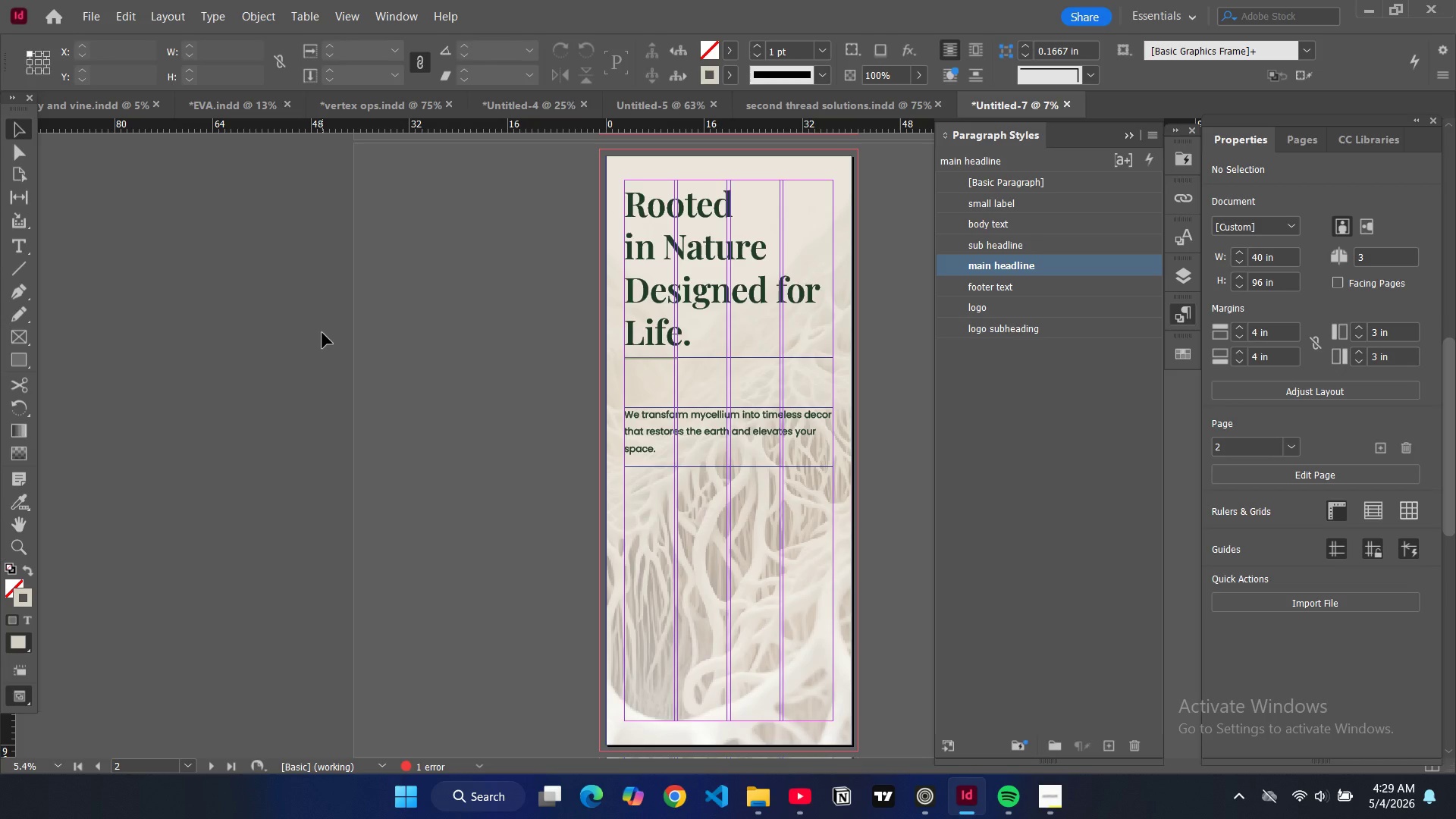 
wait(10.12)
 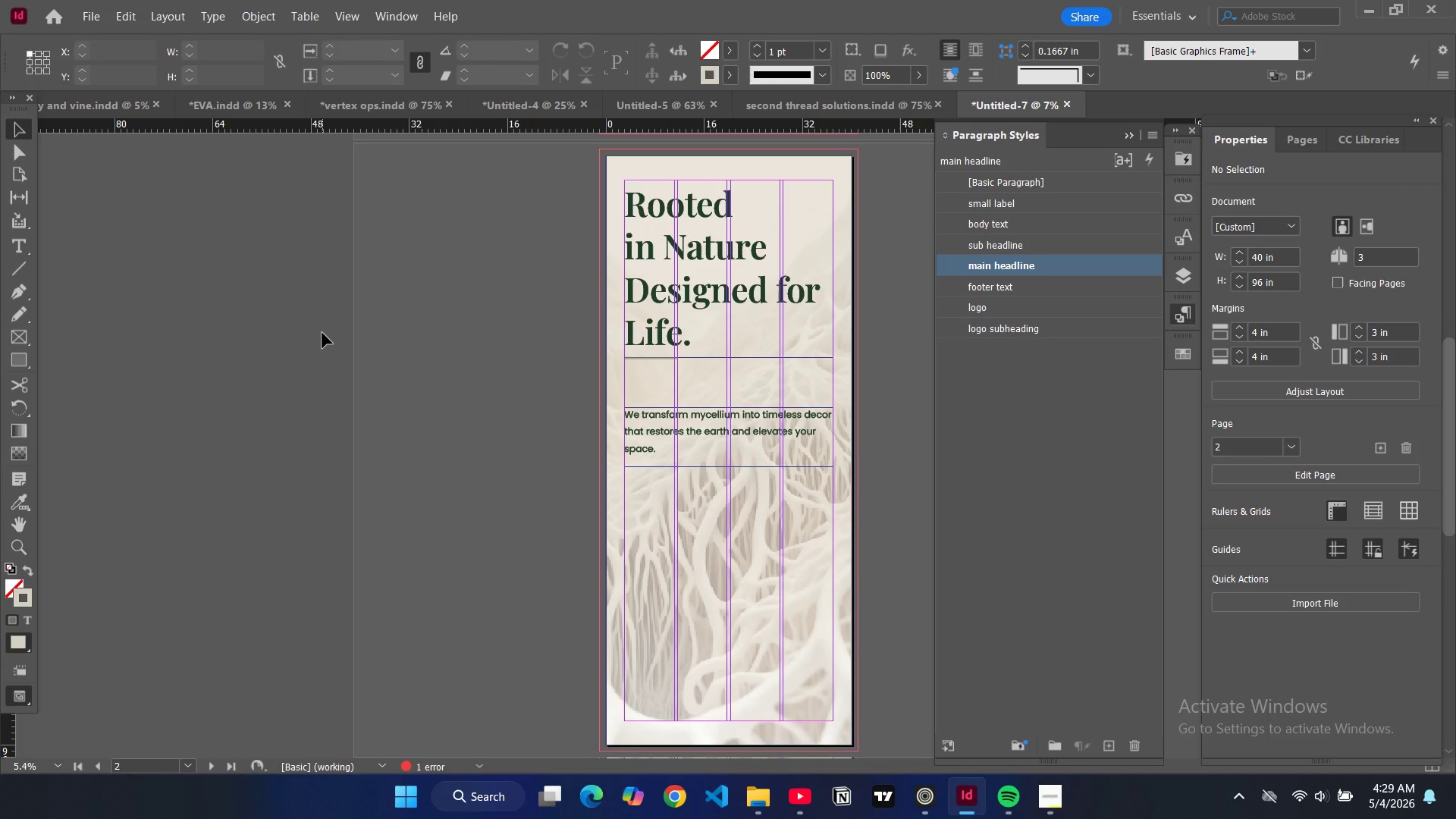 
left_click([695, 460])
 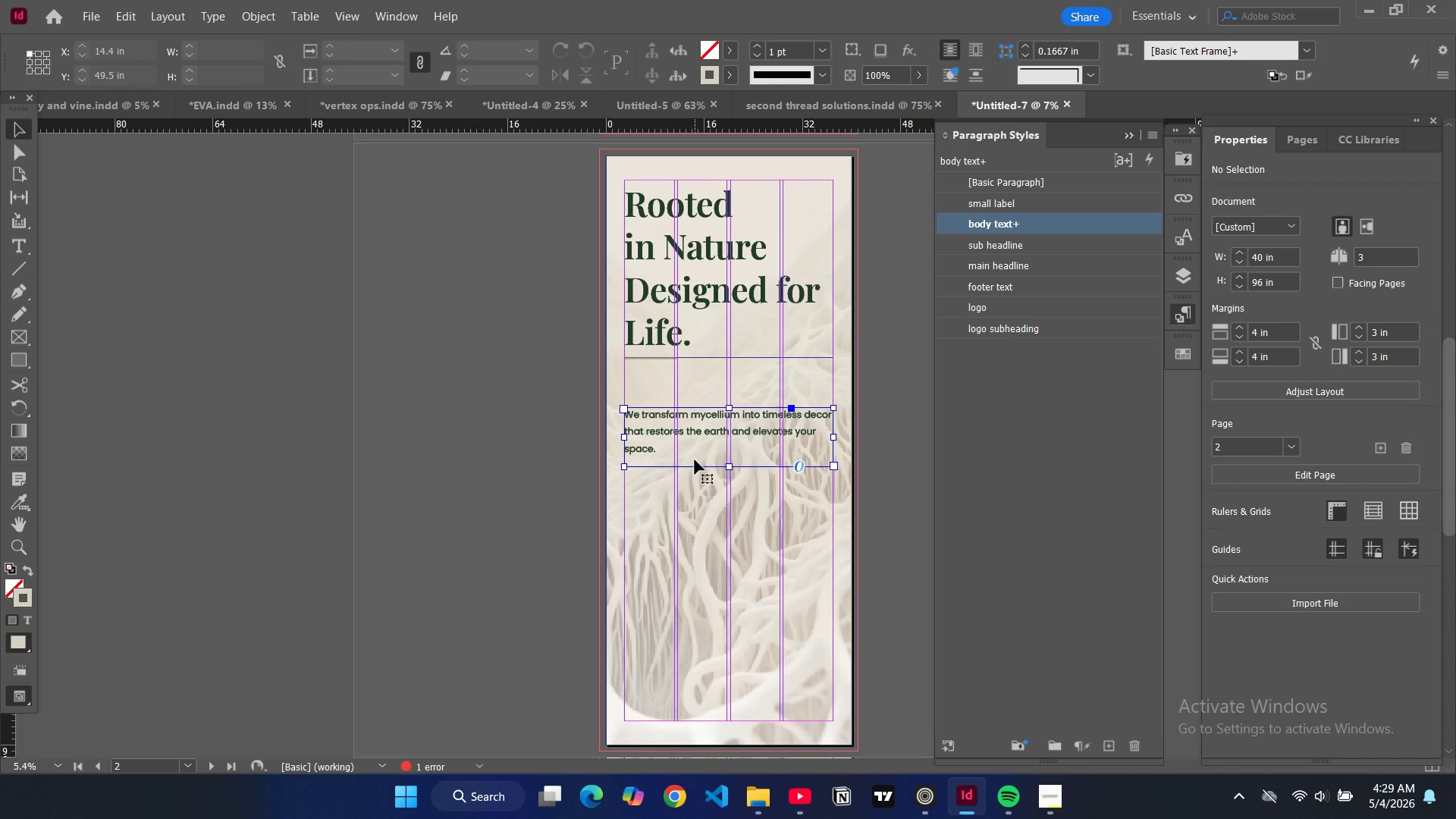 
key(Control+C)
 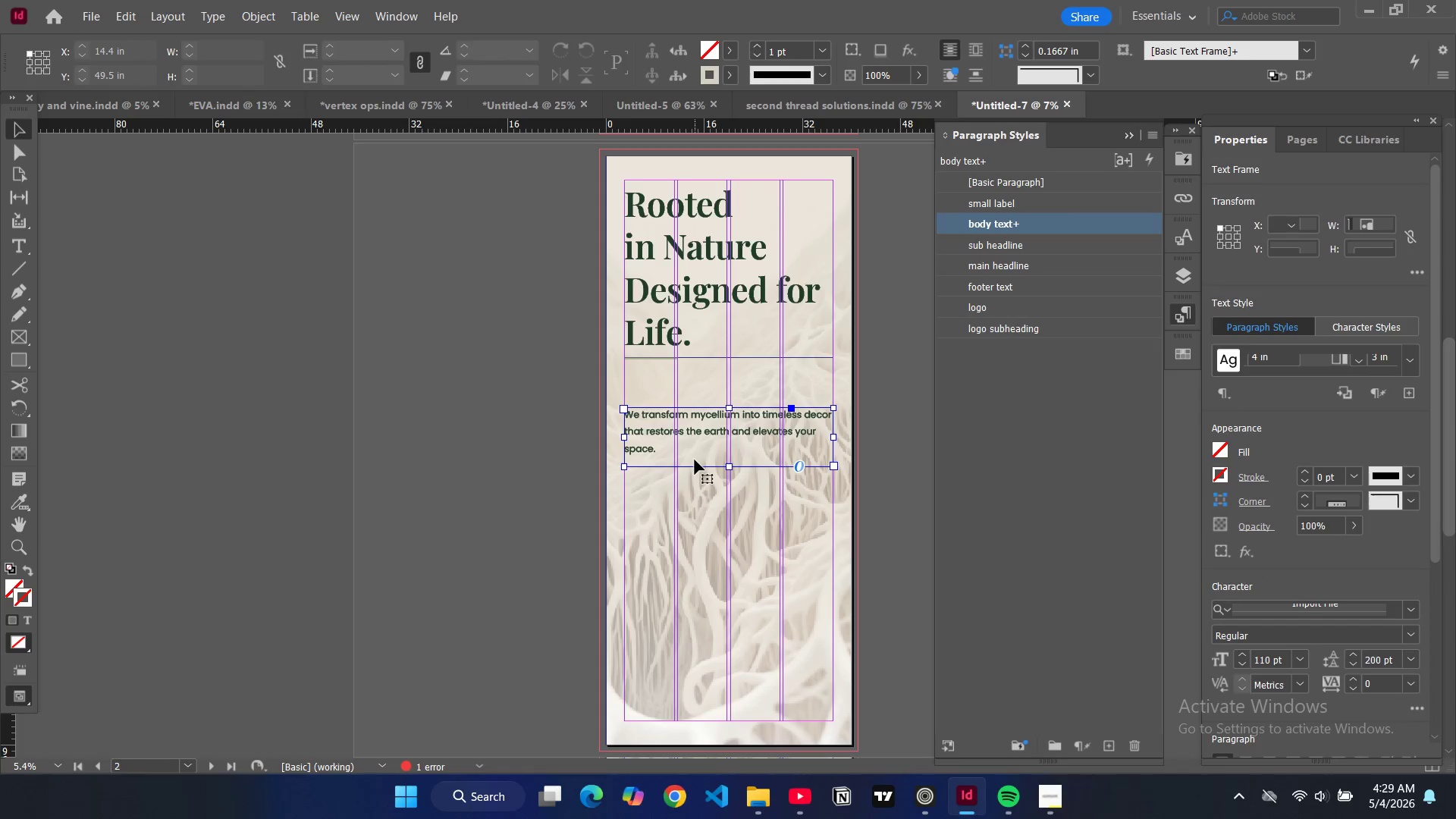 
key(Control+V)
 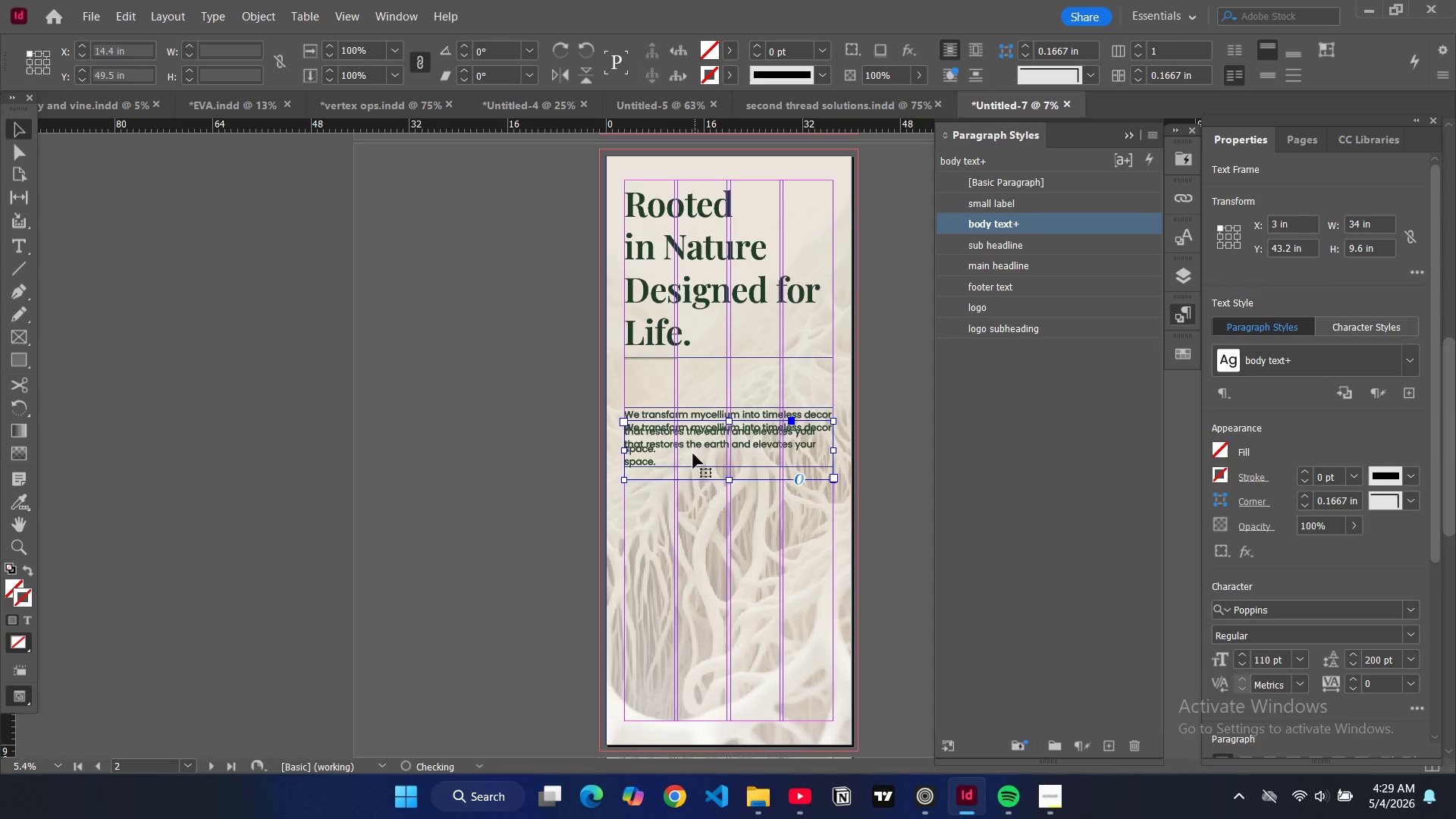 
left_click_drag(start_coordinate=[694, 458], to_coordinate=[695, 518])
 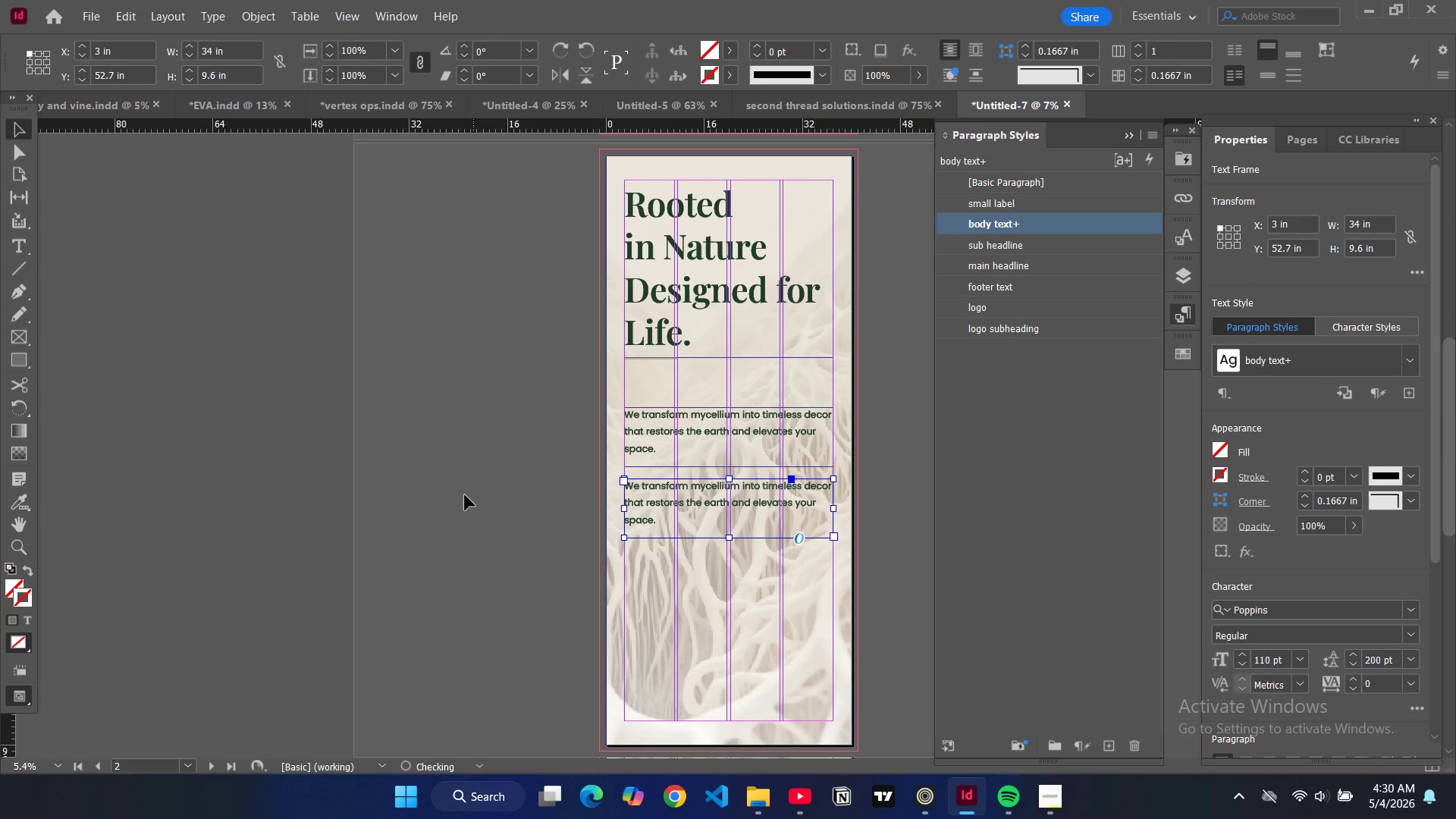 
left_click([465, 495])
 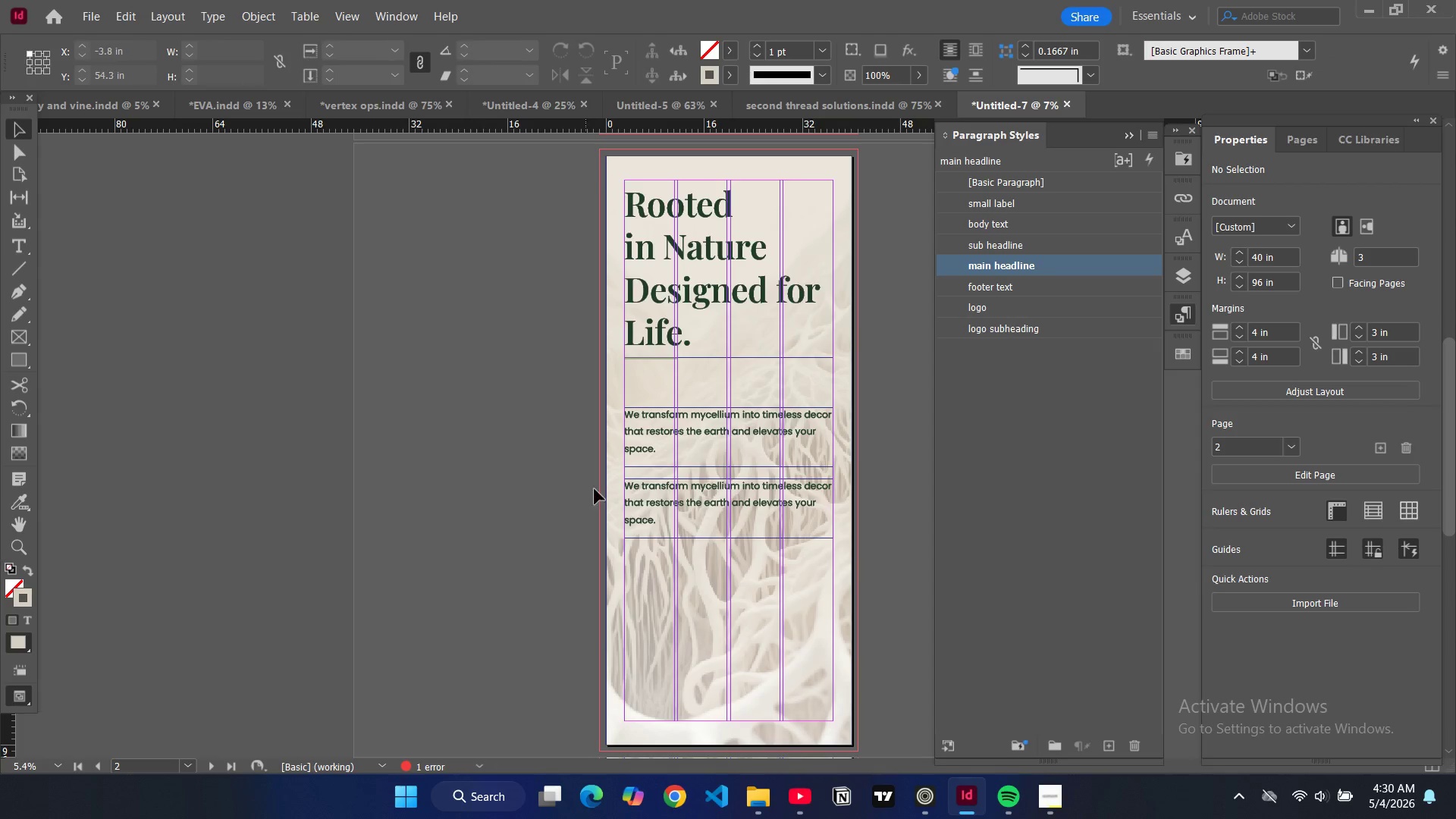 
double_click([645, 526])
 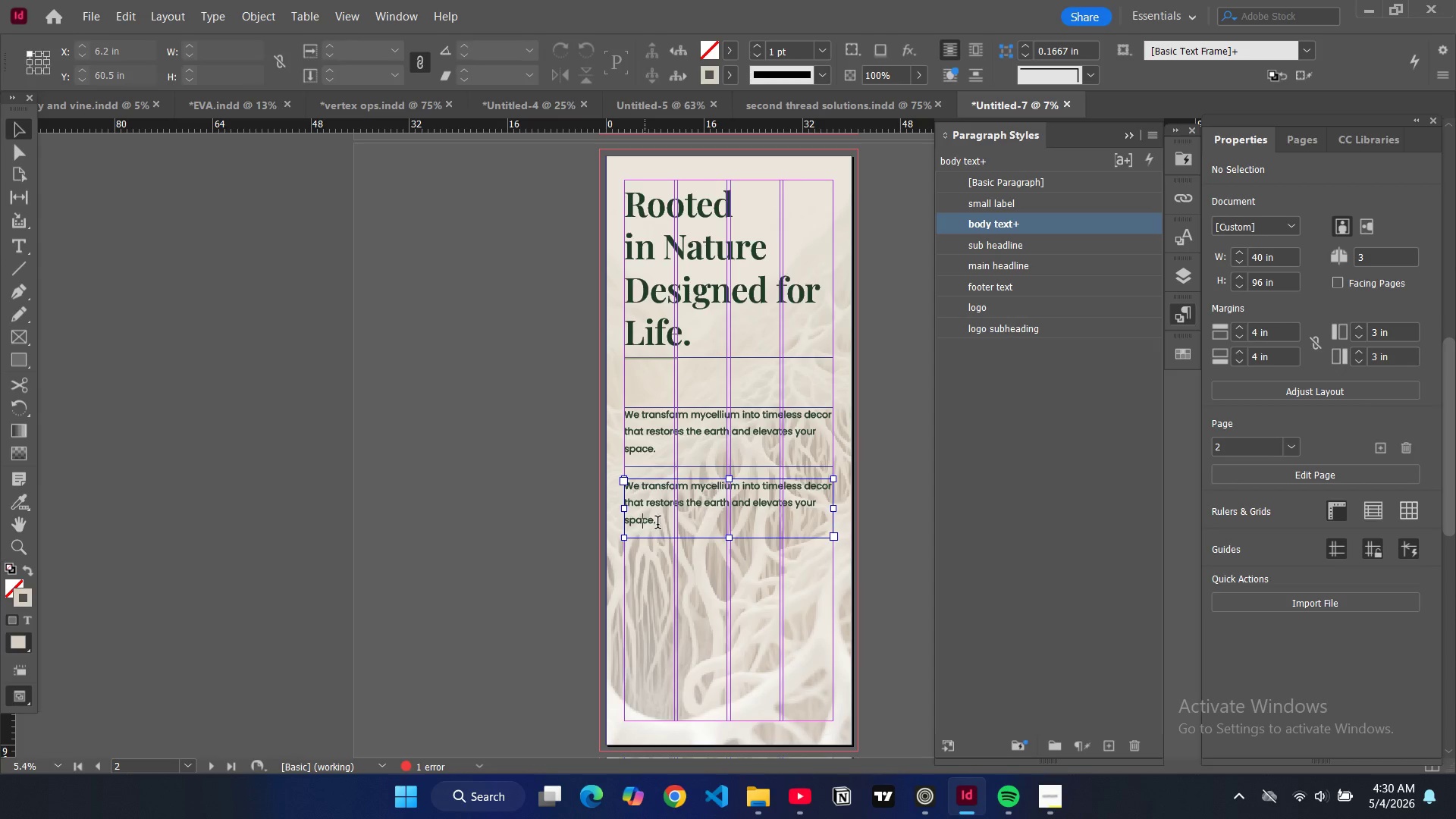 
left_click_drag(start_coordinate=[660, 526], to_coordinate=[628, 488])
 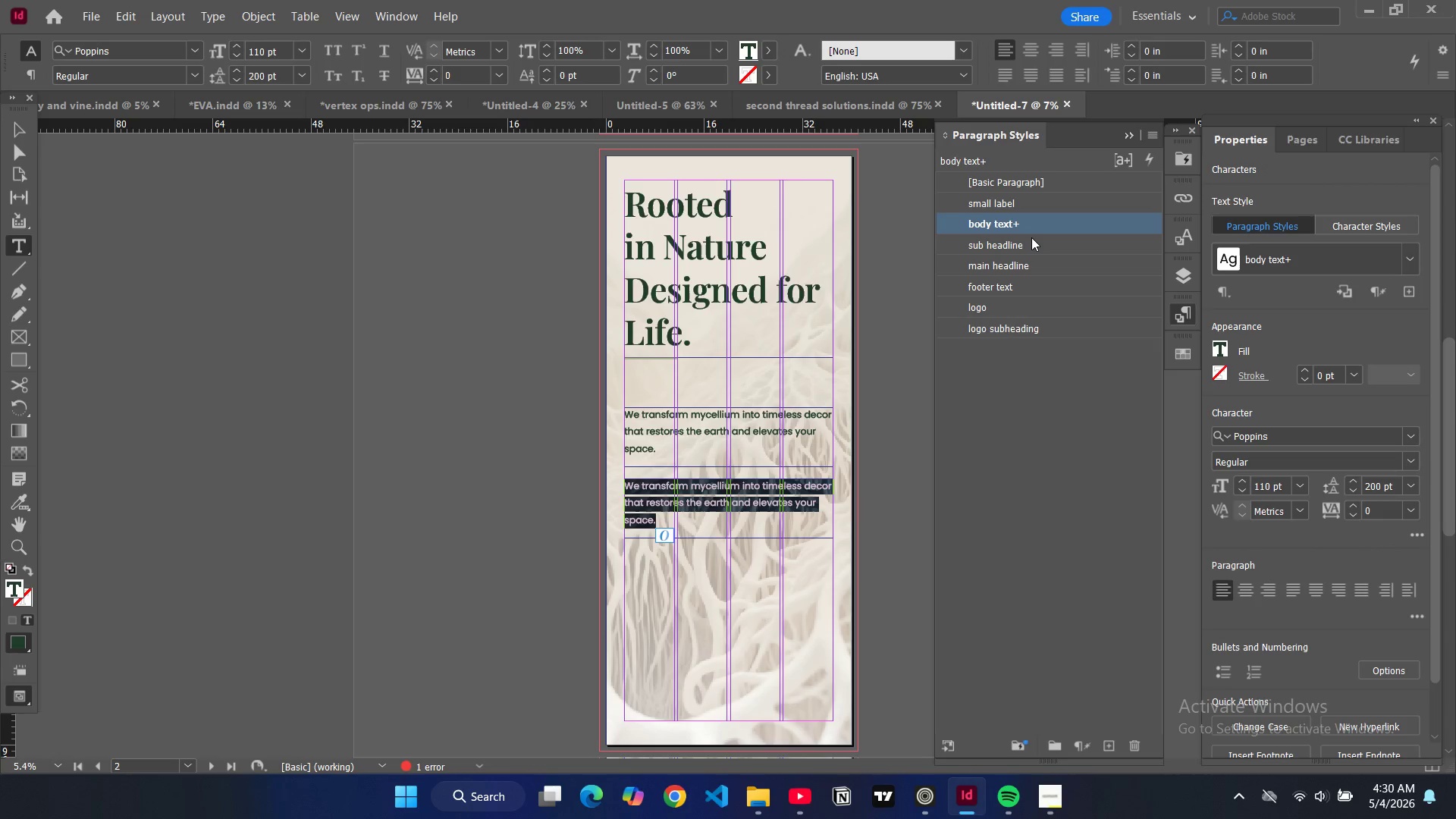 
wait(7.39)
 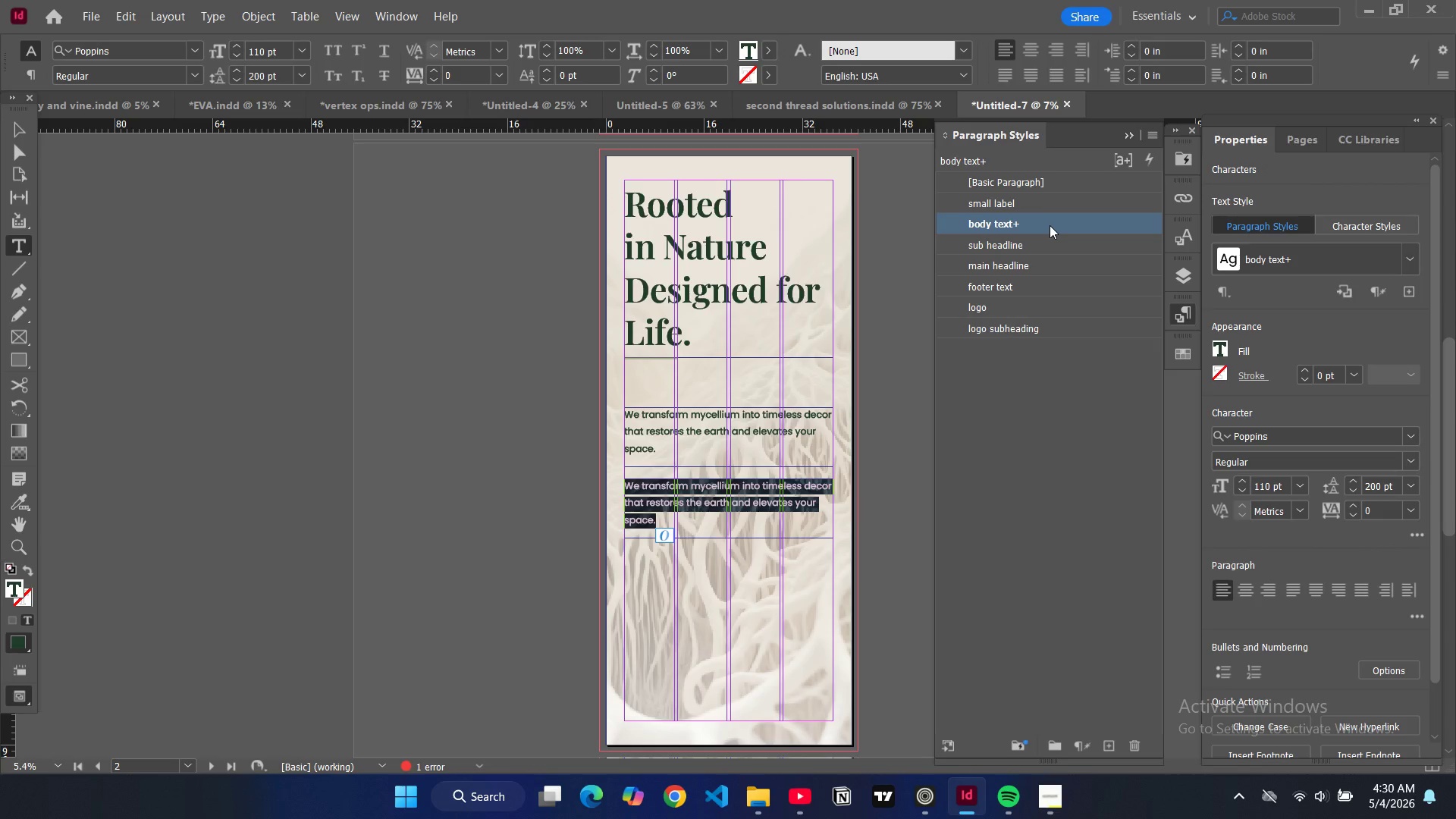 
type(SUSTAINABLE BY NATURE)
 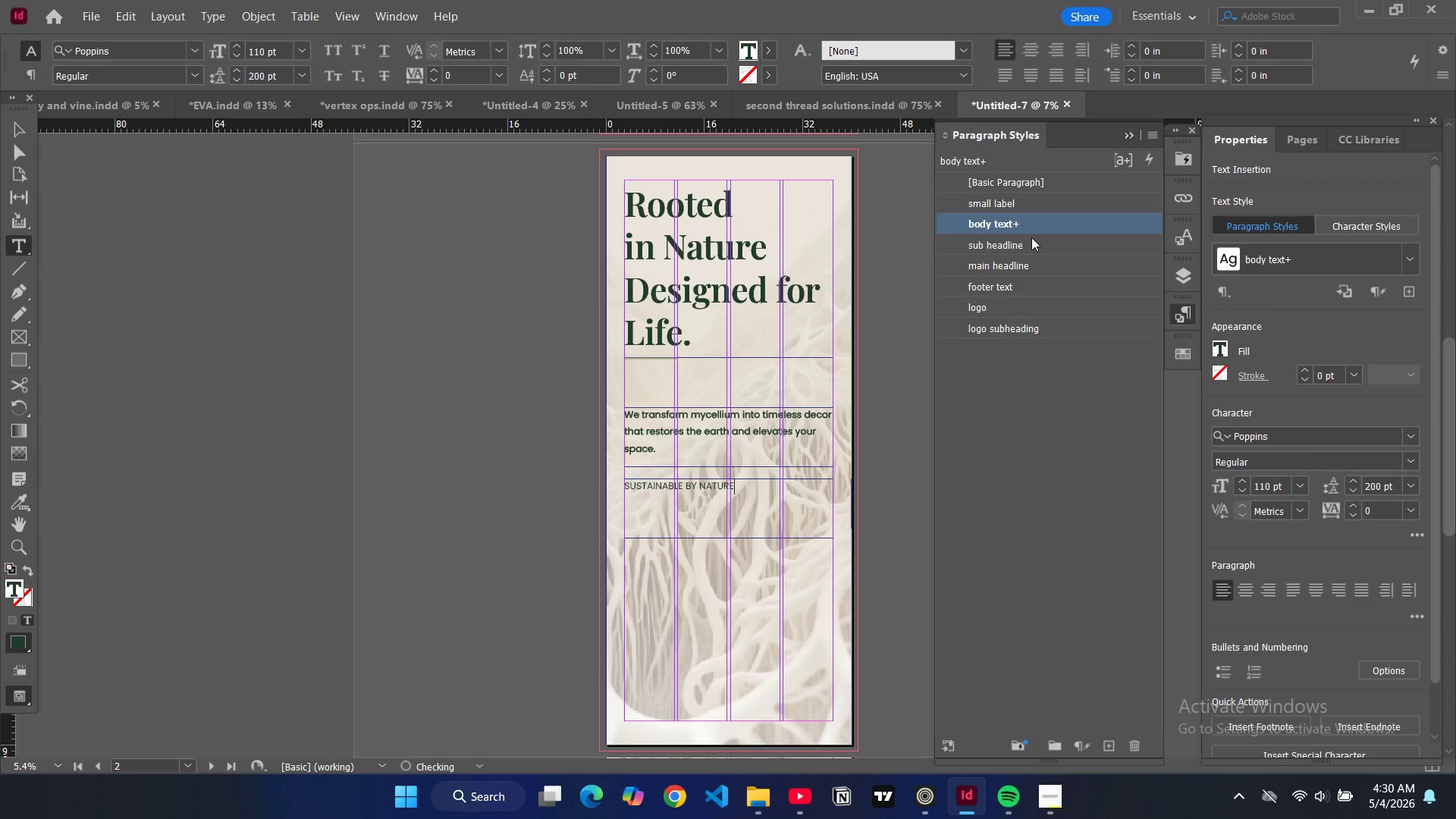 
key(Enter)
 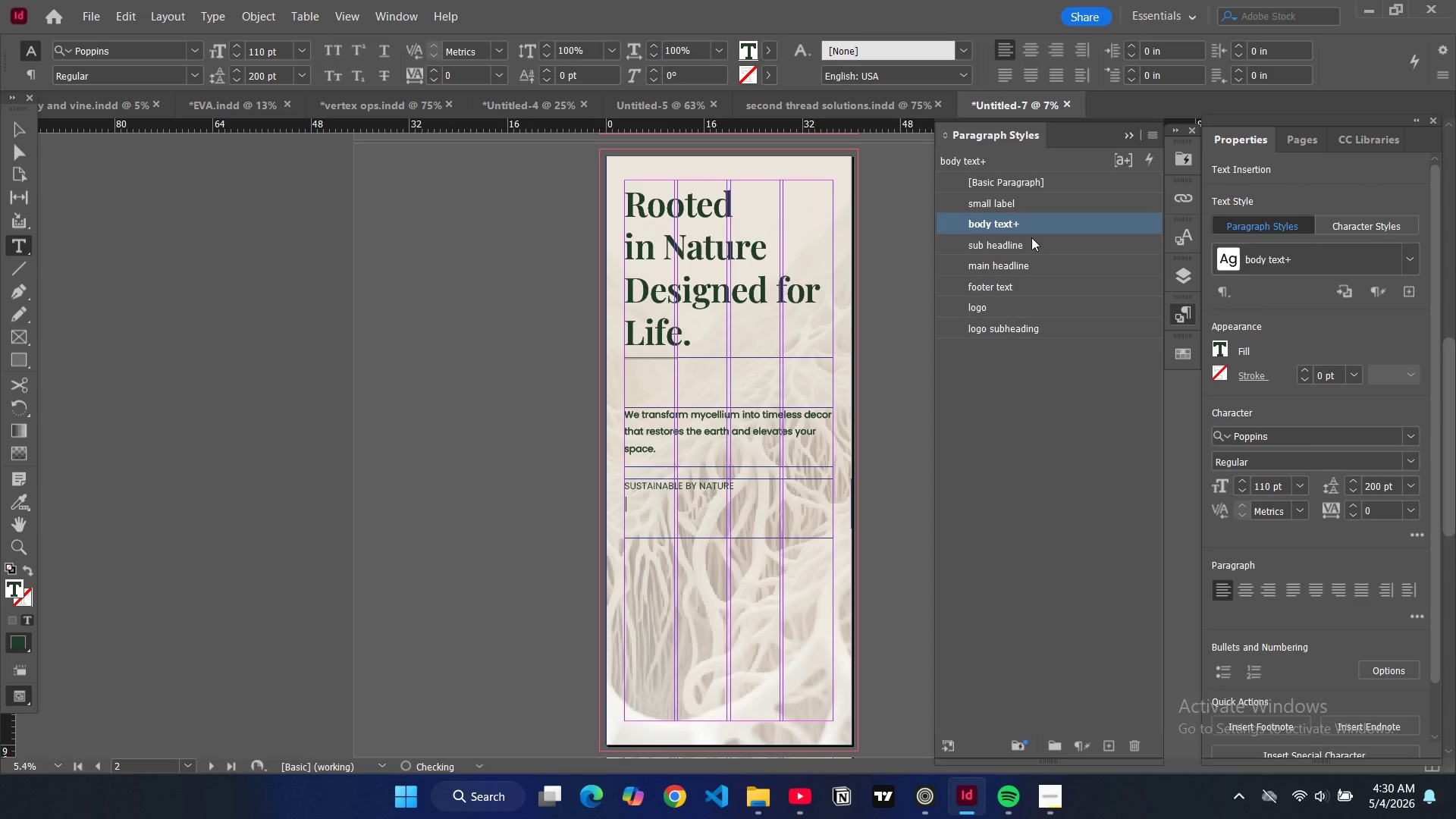 
key(Enter)
 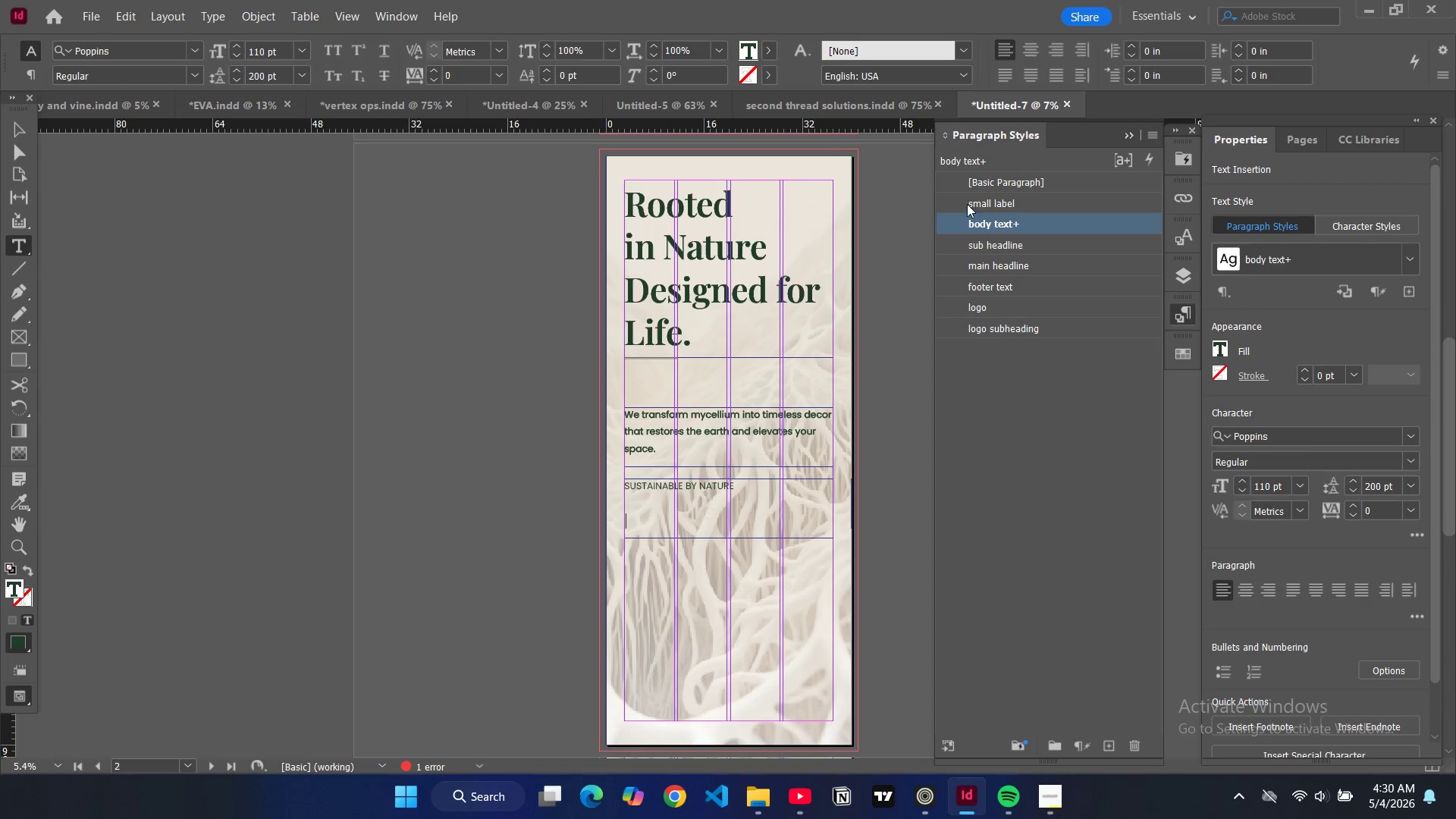 
key(CapsLock)
 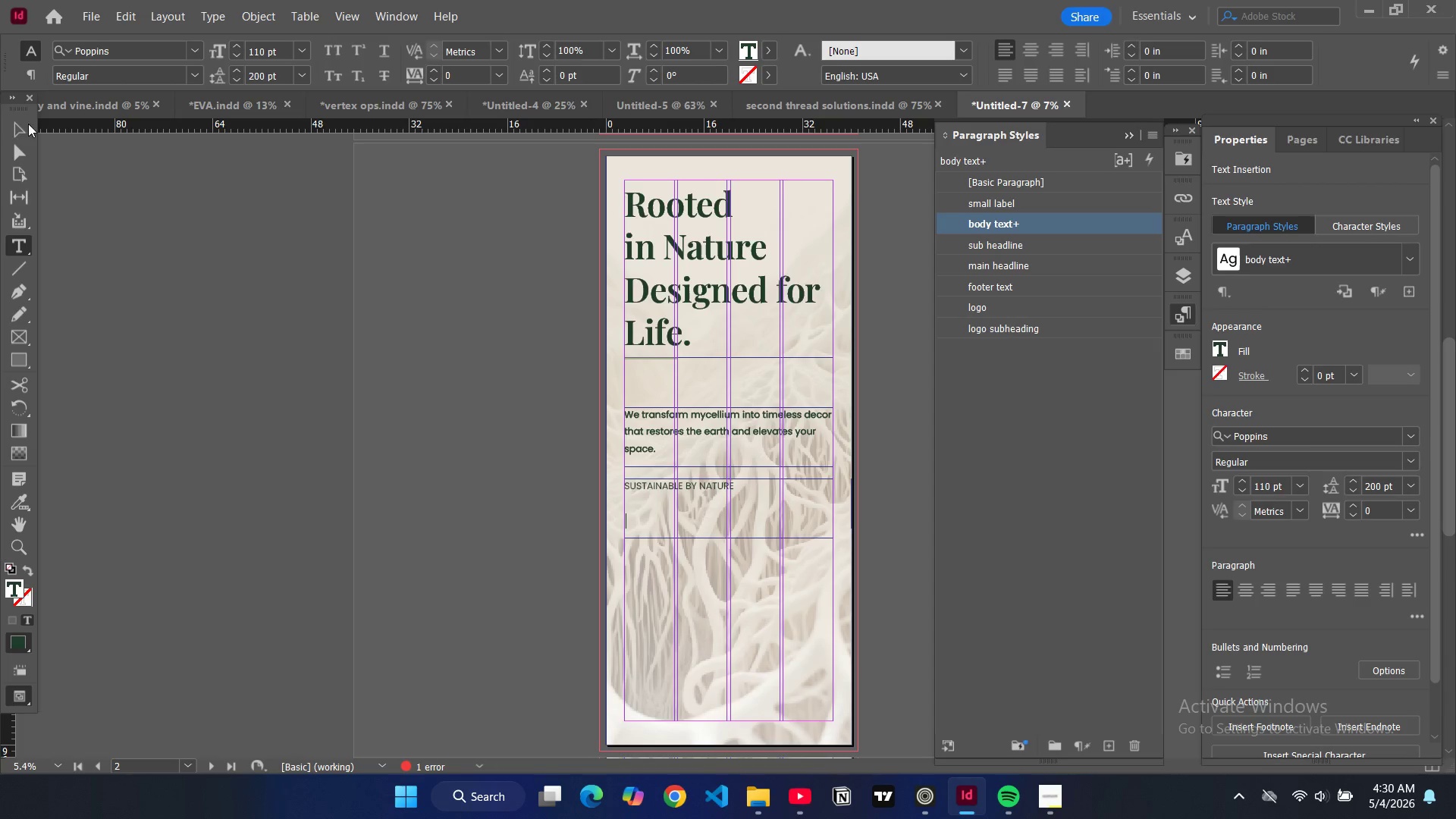 
left_click([17, 131])
 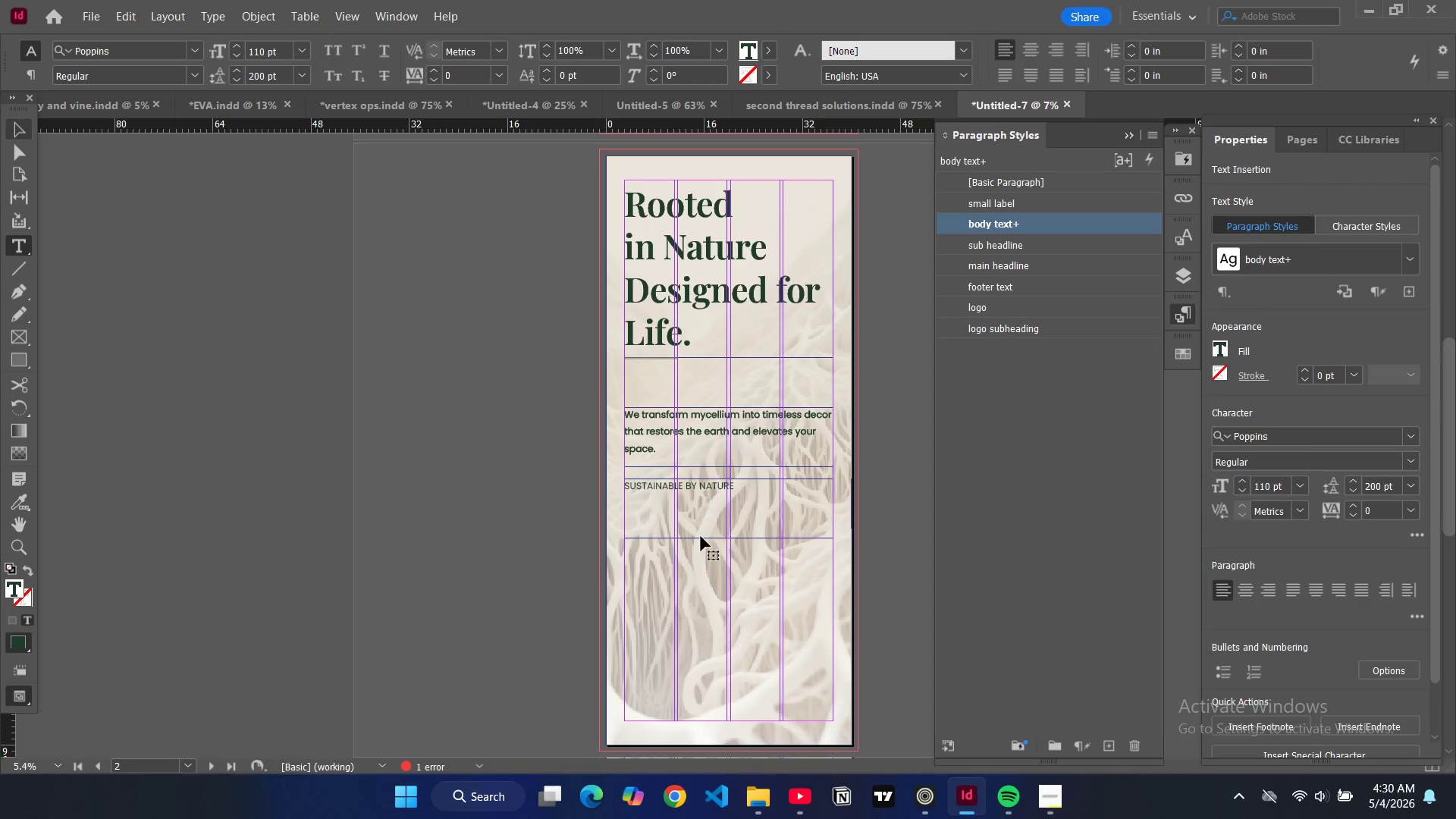 
left_click([703, 537])
 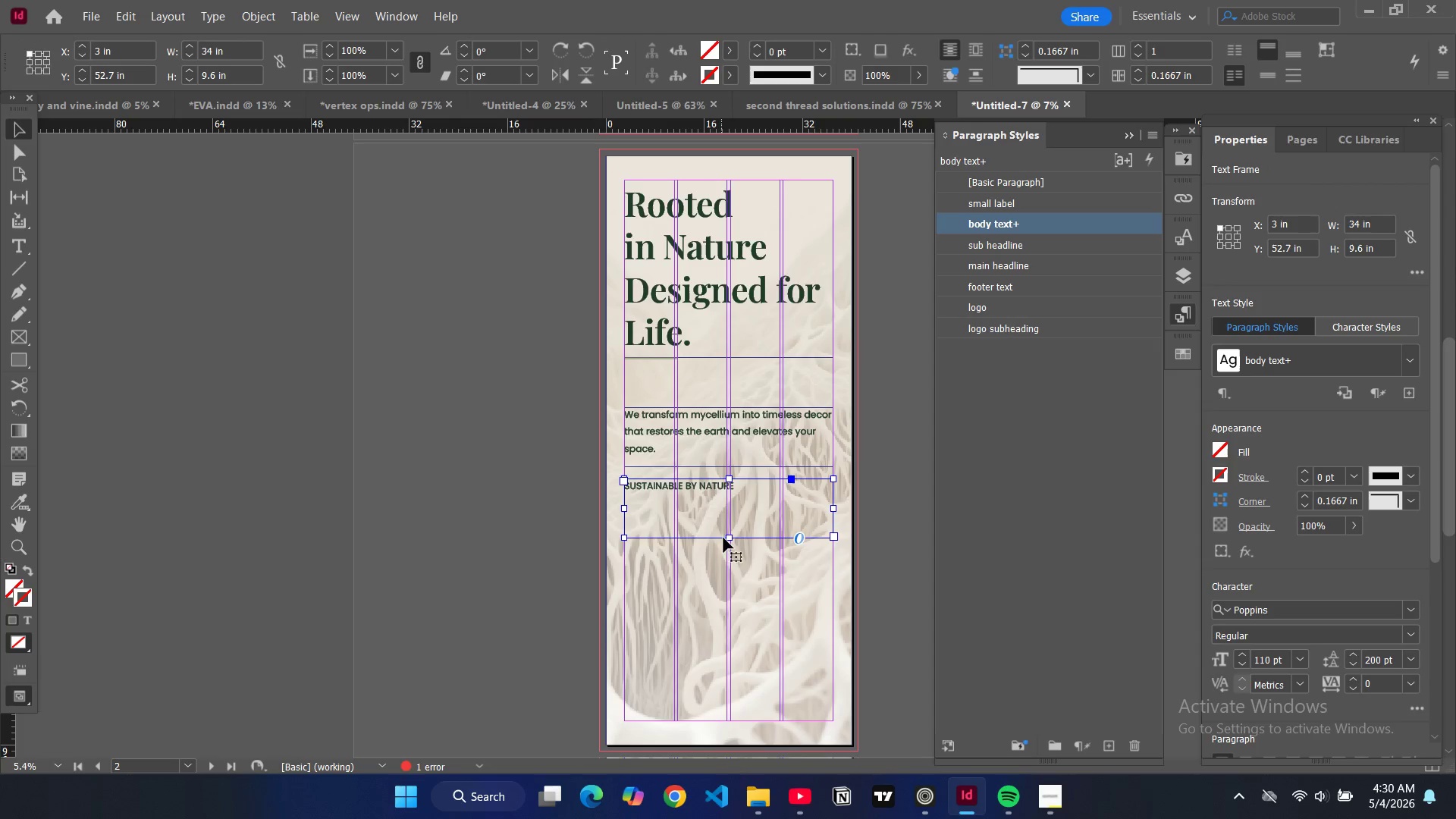 
left_click_drag(start_coordinate=[726, 538], to_coordinate=[728, 558])
 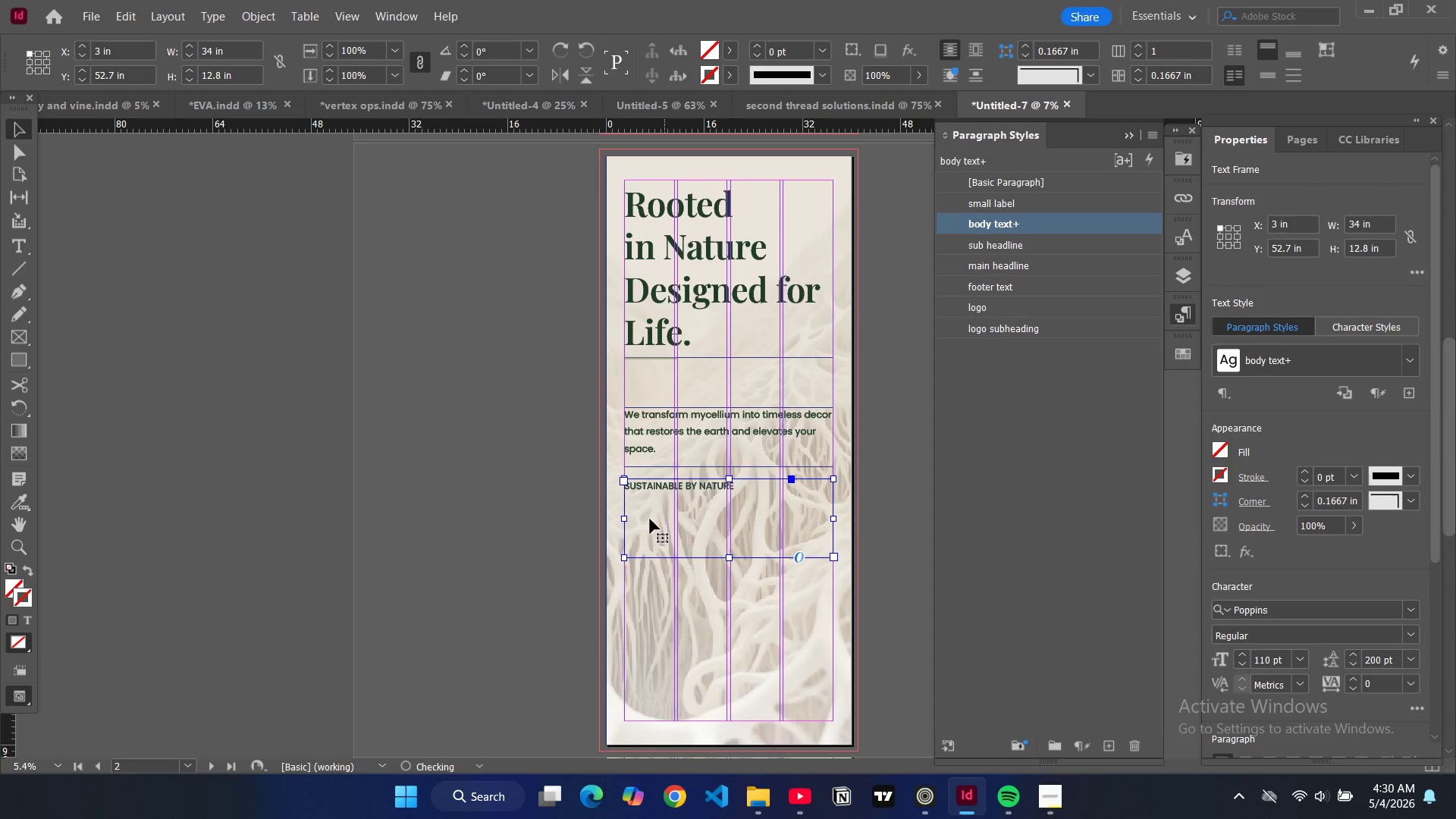 
left_click([648, 517])
 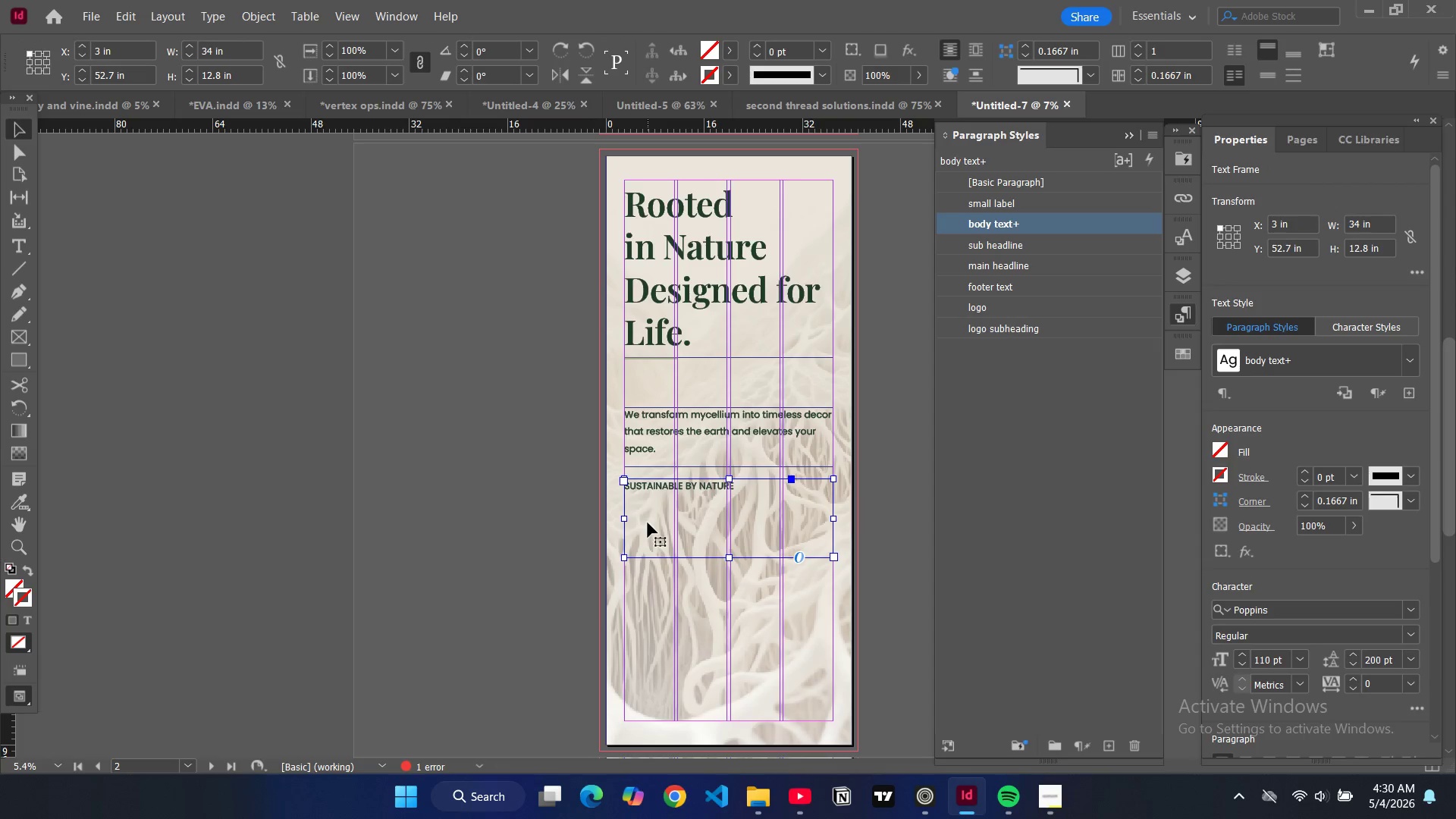 
double_click([648, 522])
 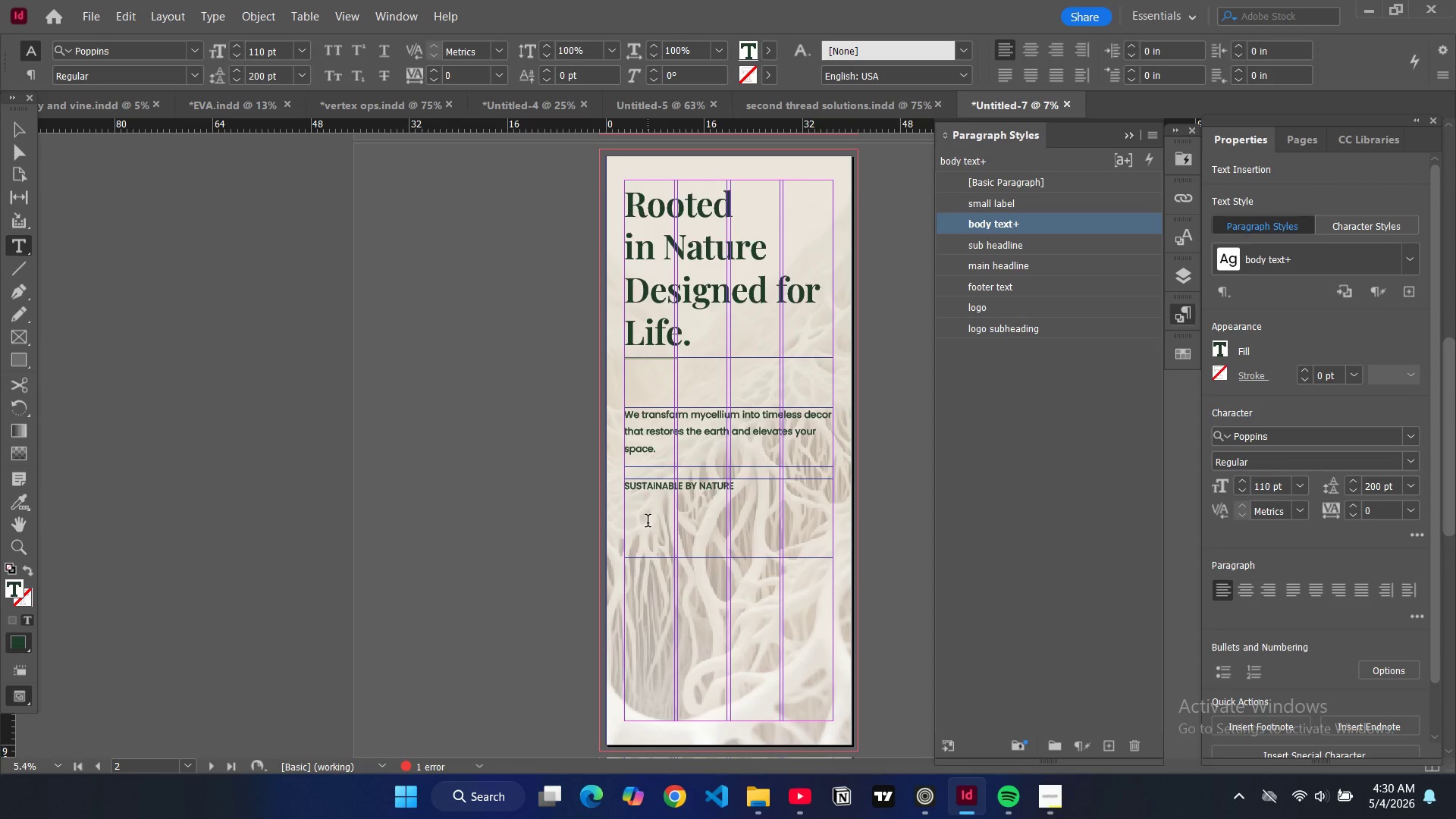 
key(Backspace)
type(Growth )
 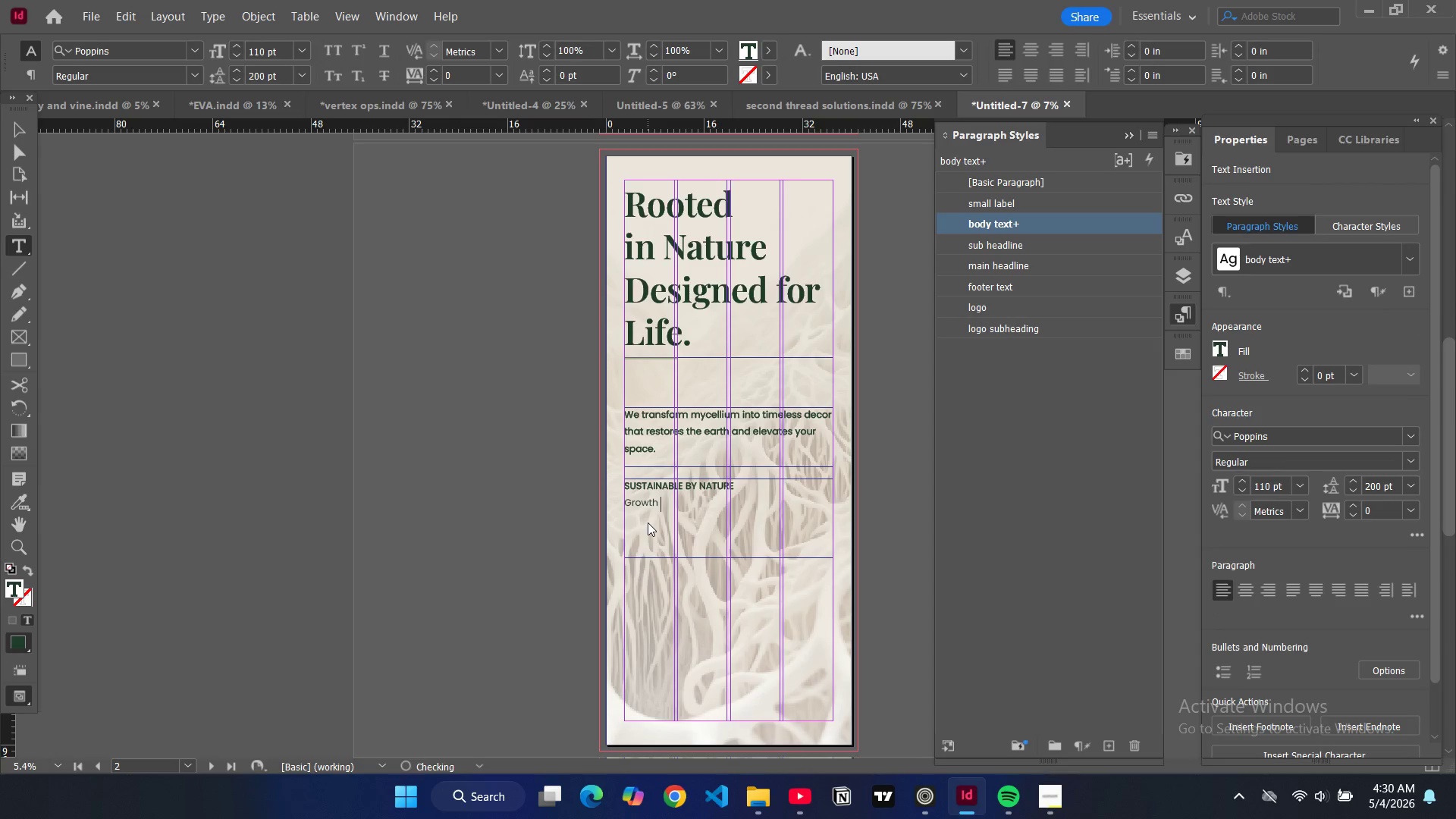 
type(not manufactured.)
 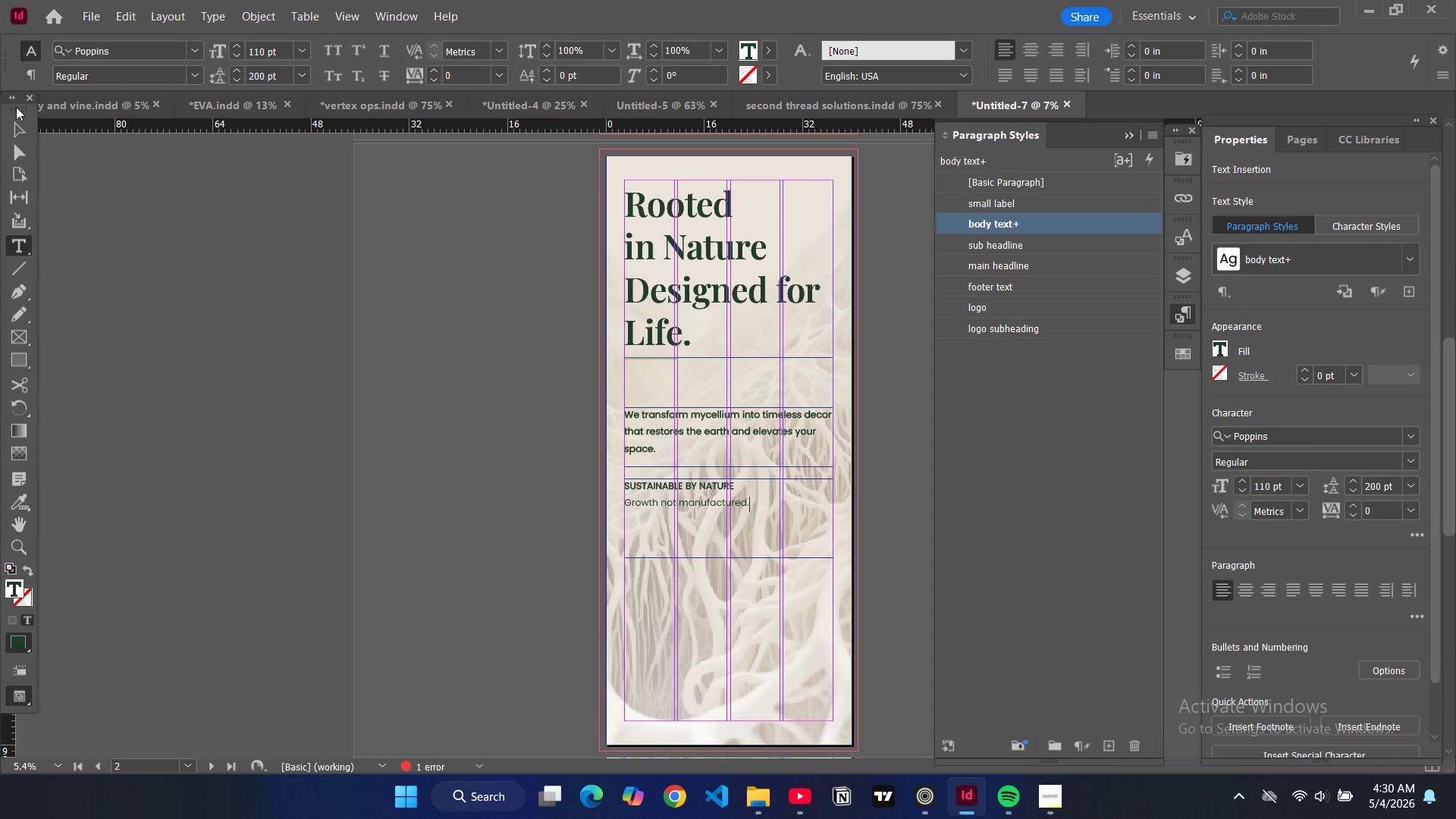 
left_click([19, 130])
 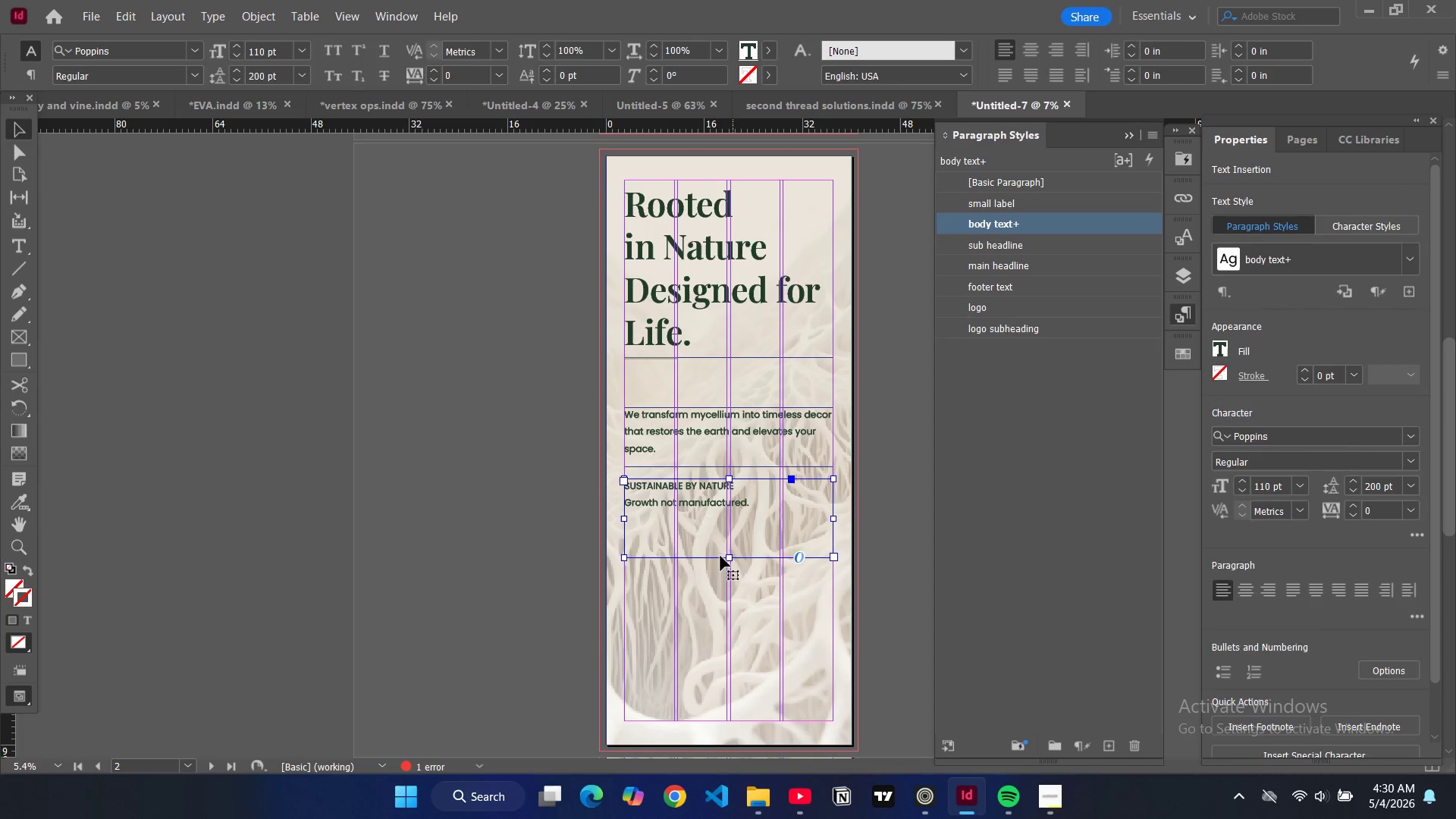 
left_click_drag(start_coordinate=[726, 558], to_coordinate=[724, 517])
 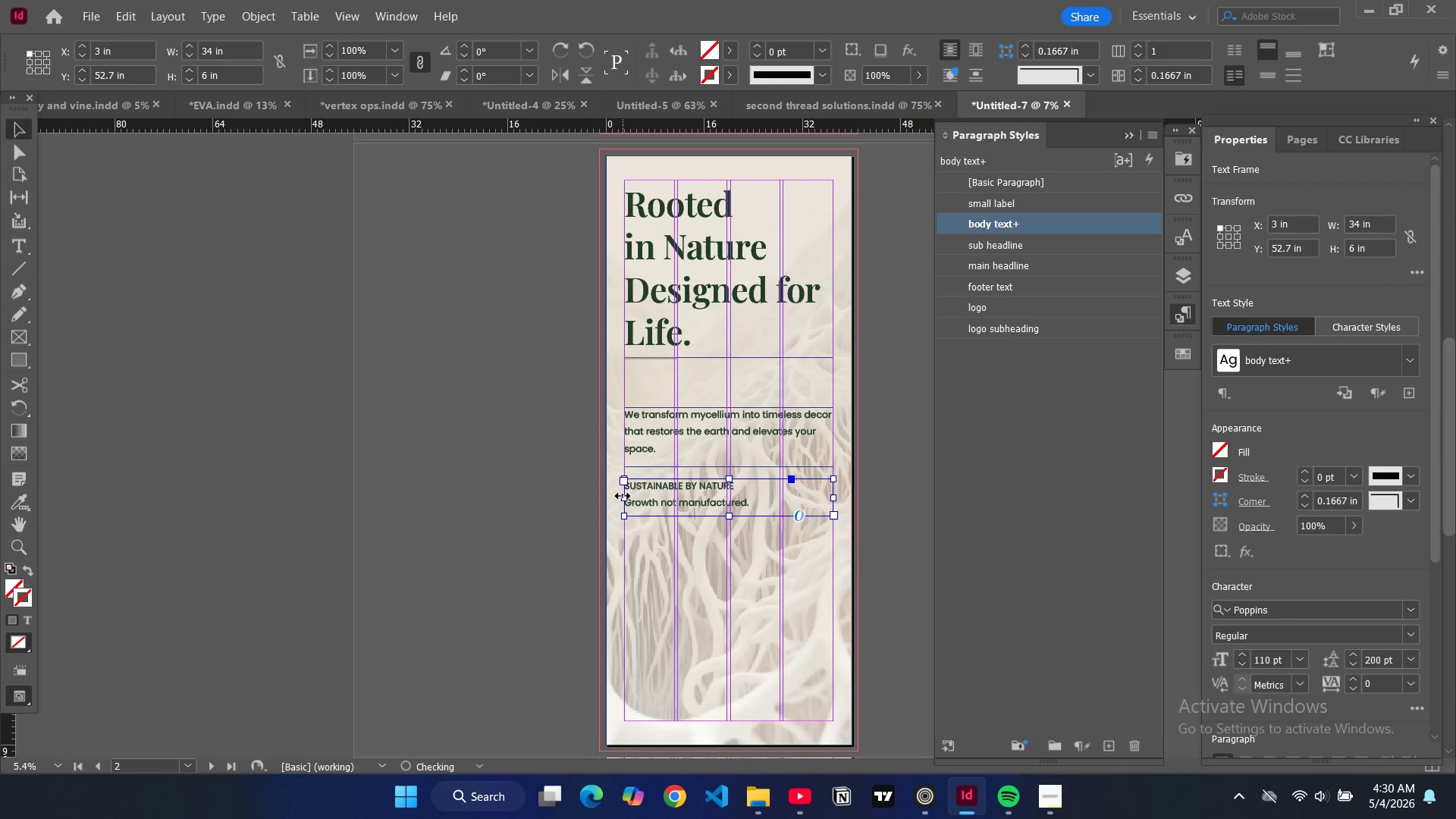 
left_click_drag(start_coordinate=[624, 496], to_coordinate=[679, 498])
 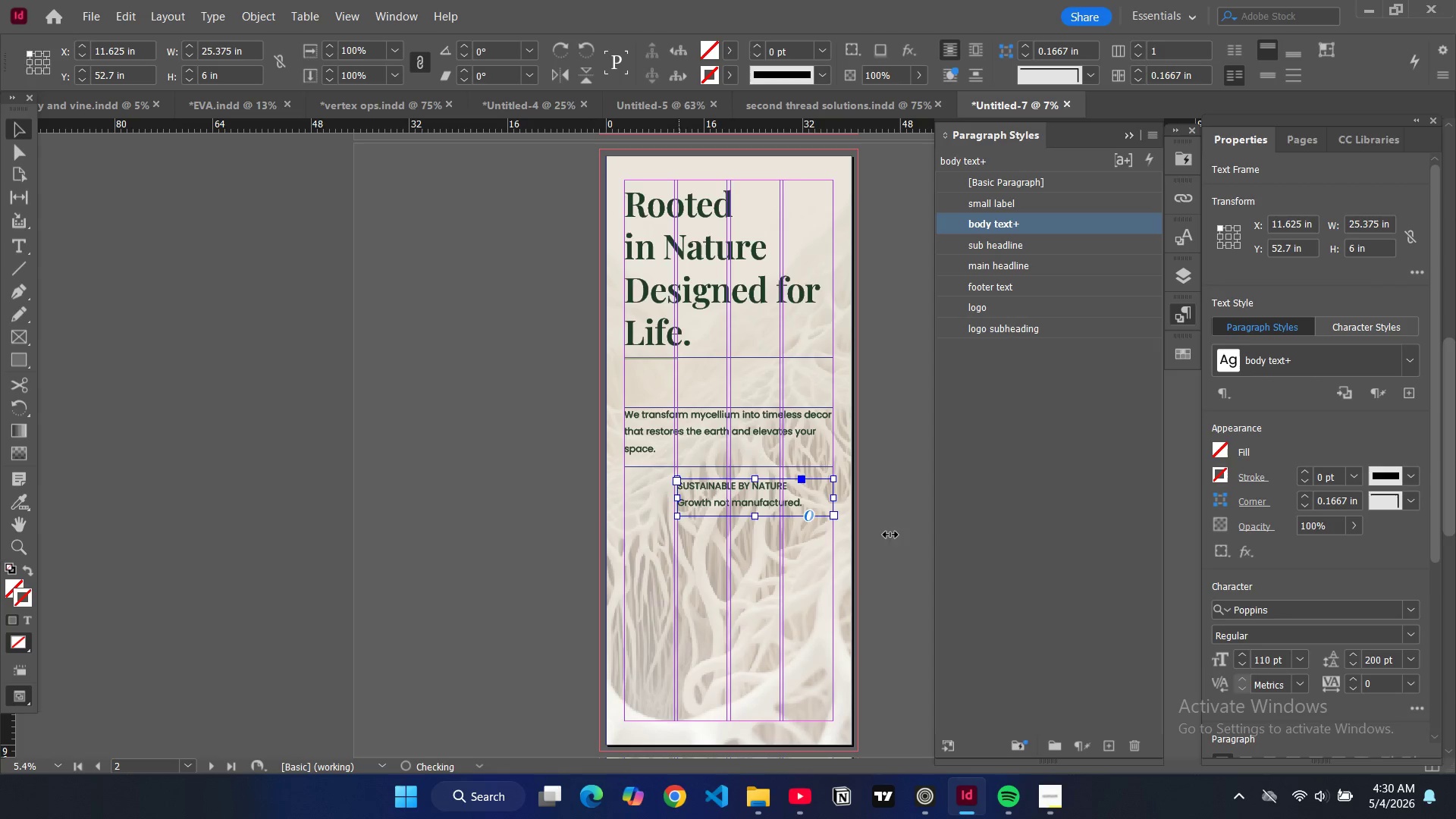 
left_click([882, 531])
 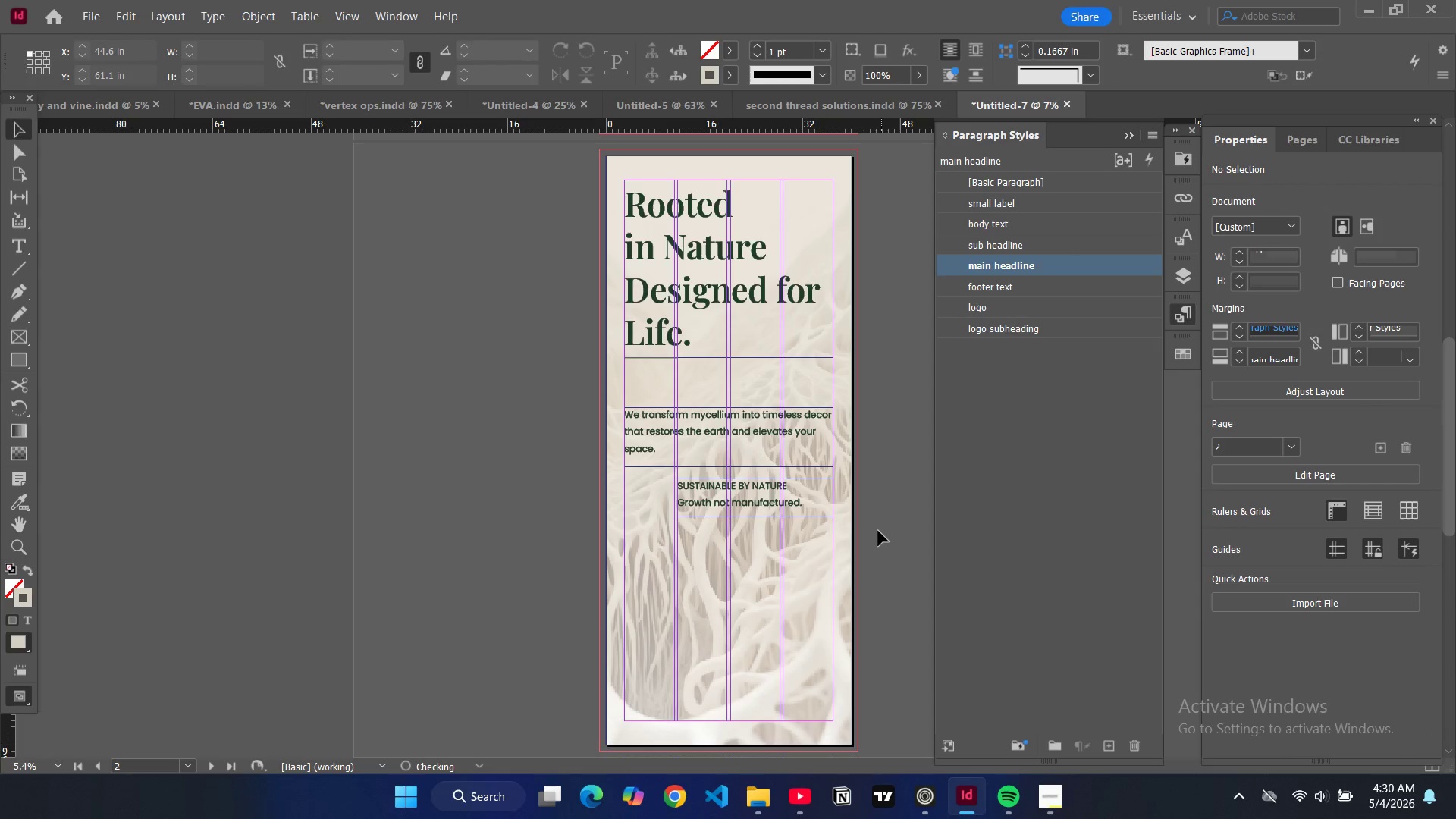 
key(W)
 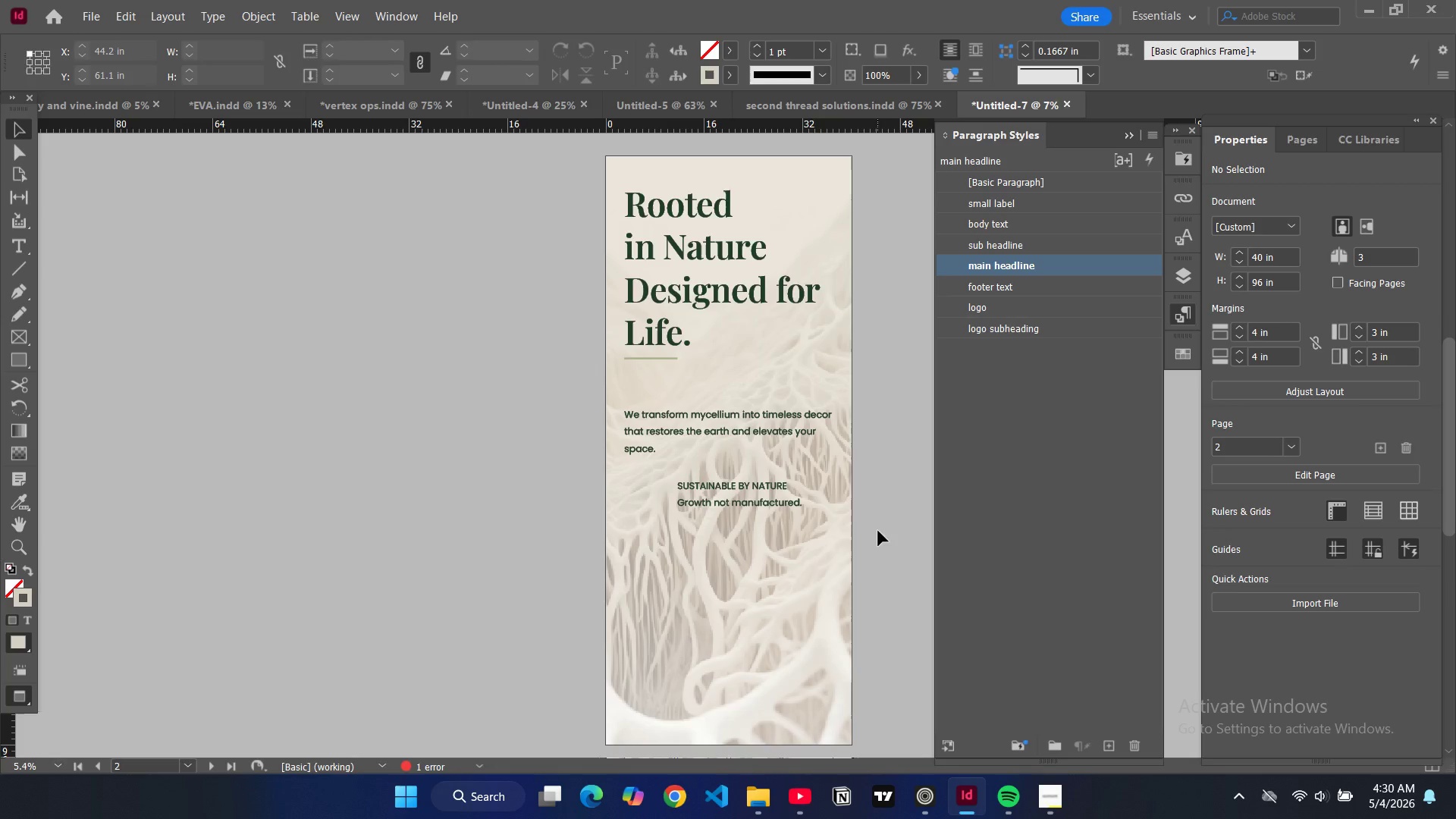 
key(W)
 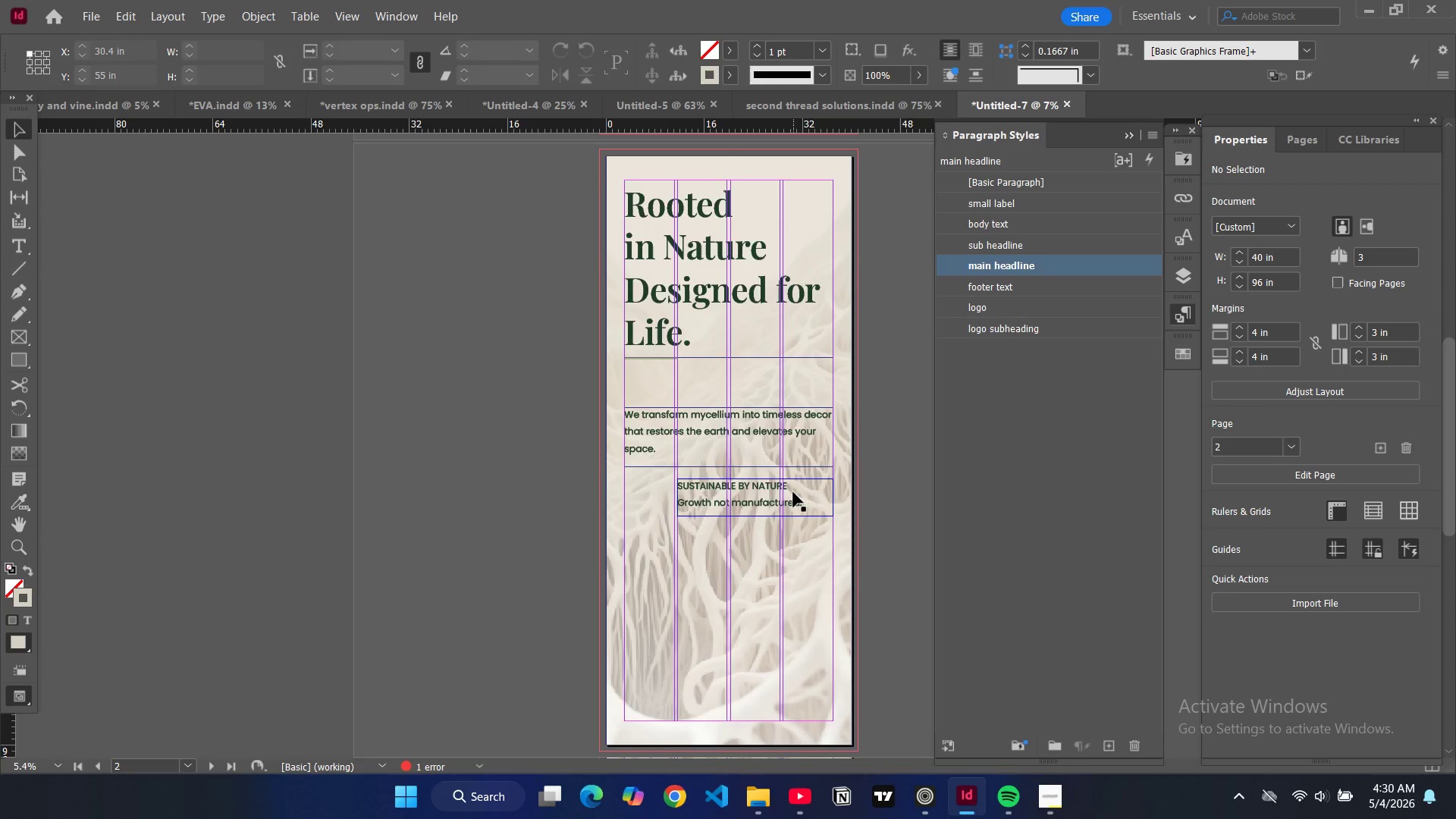 
double_click([793, 492])
 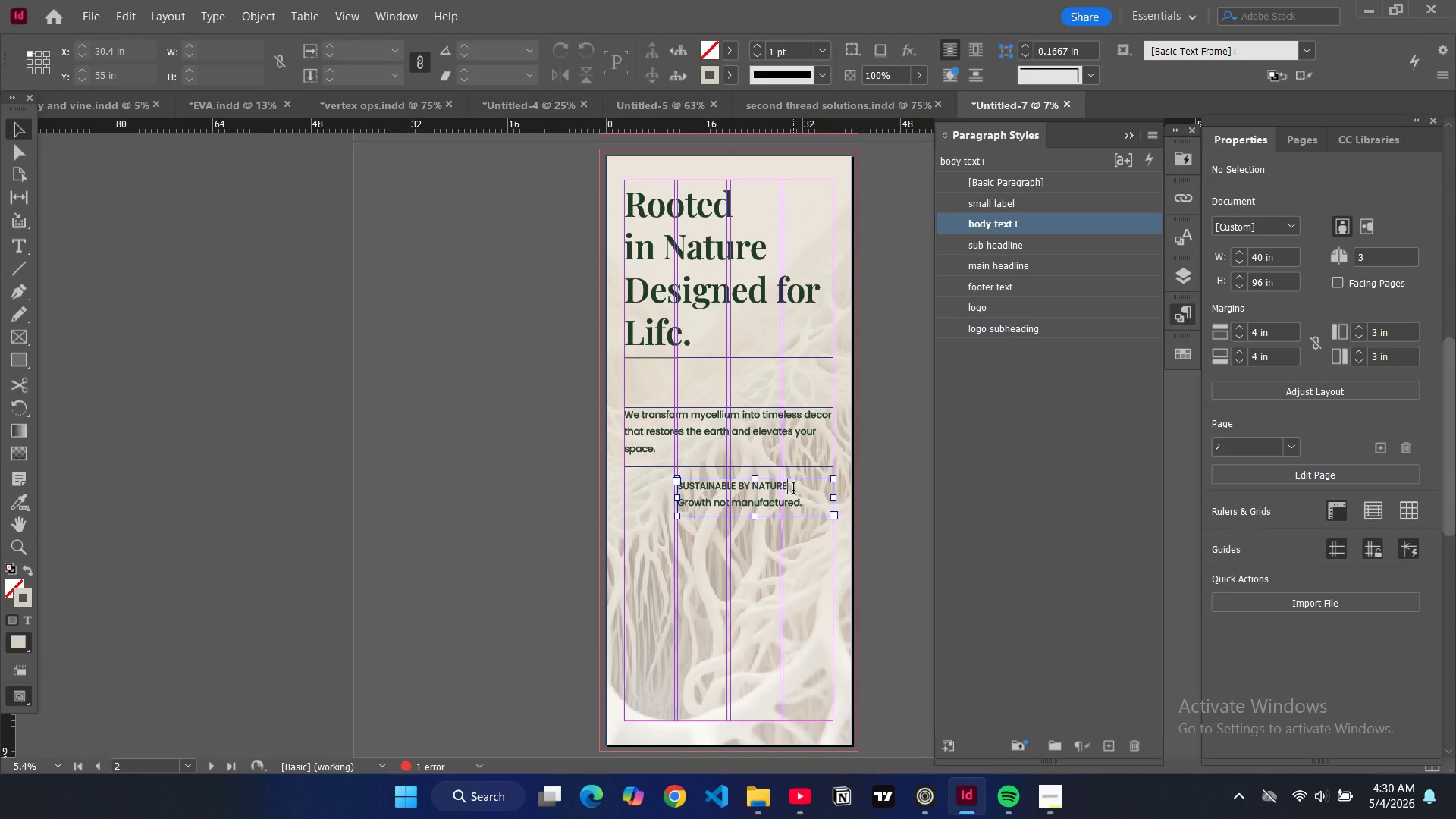 
left_click_drag(start_coordinate=[793, 490], to_coordinate=[678, 485])
 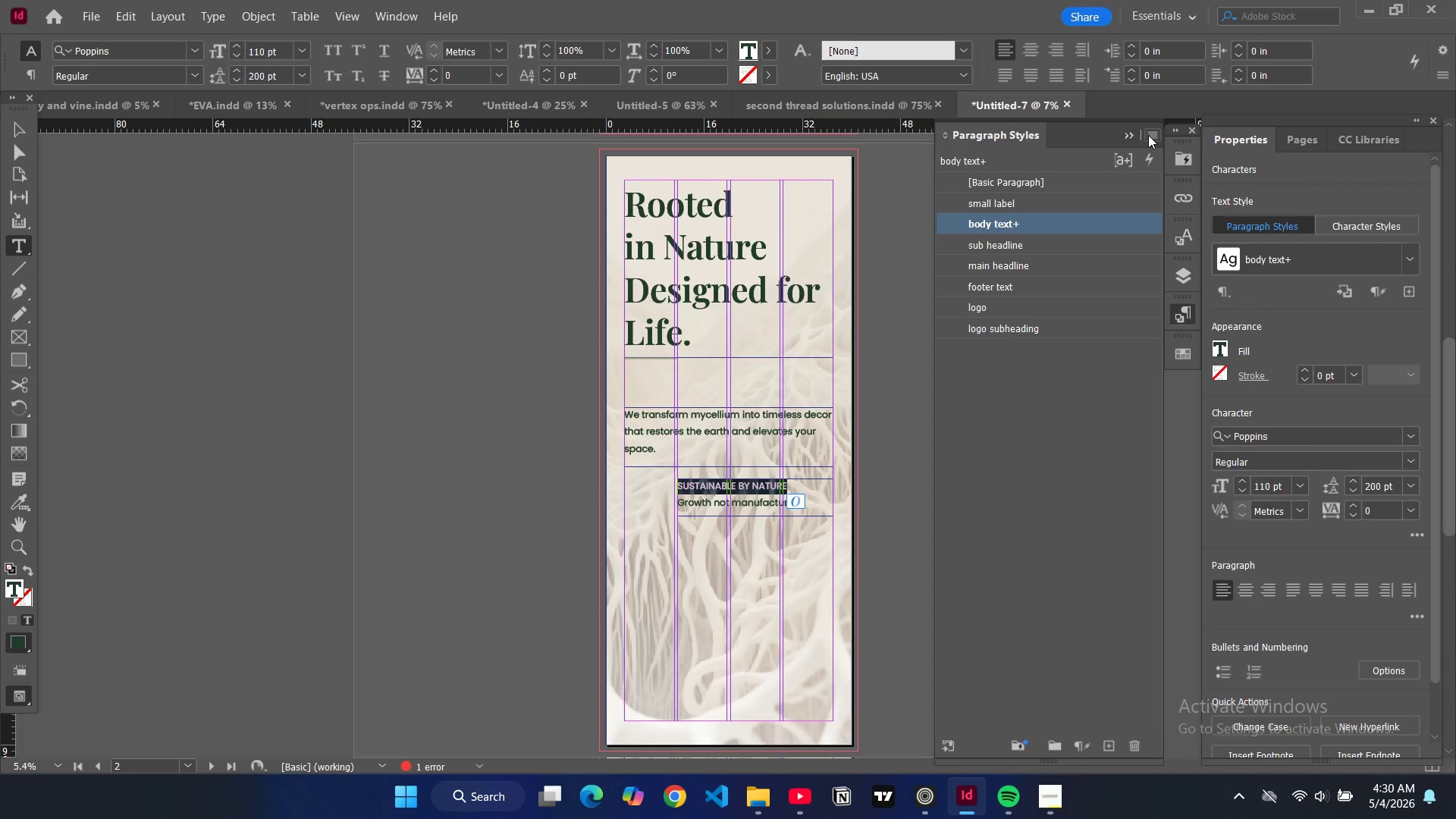 
left_click([1150, 139])
 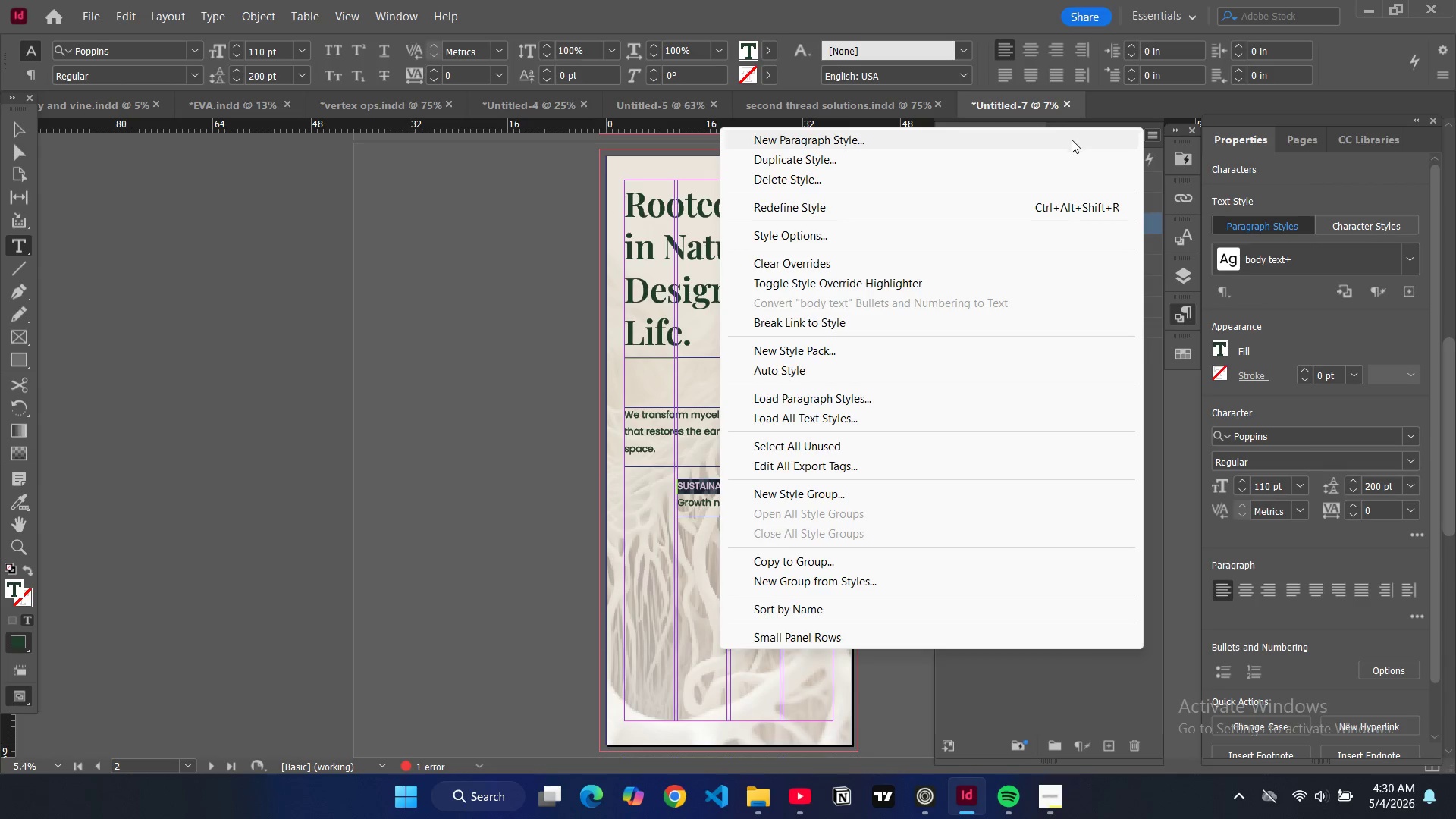 
left_click([1072, 140])
 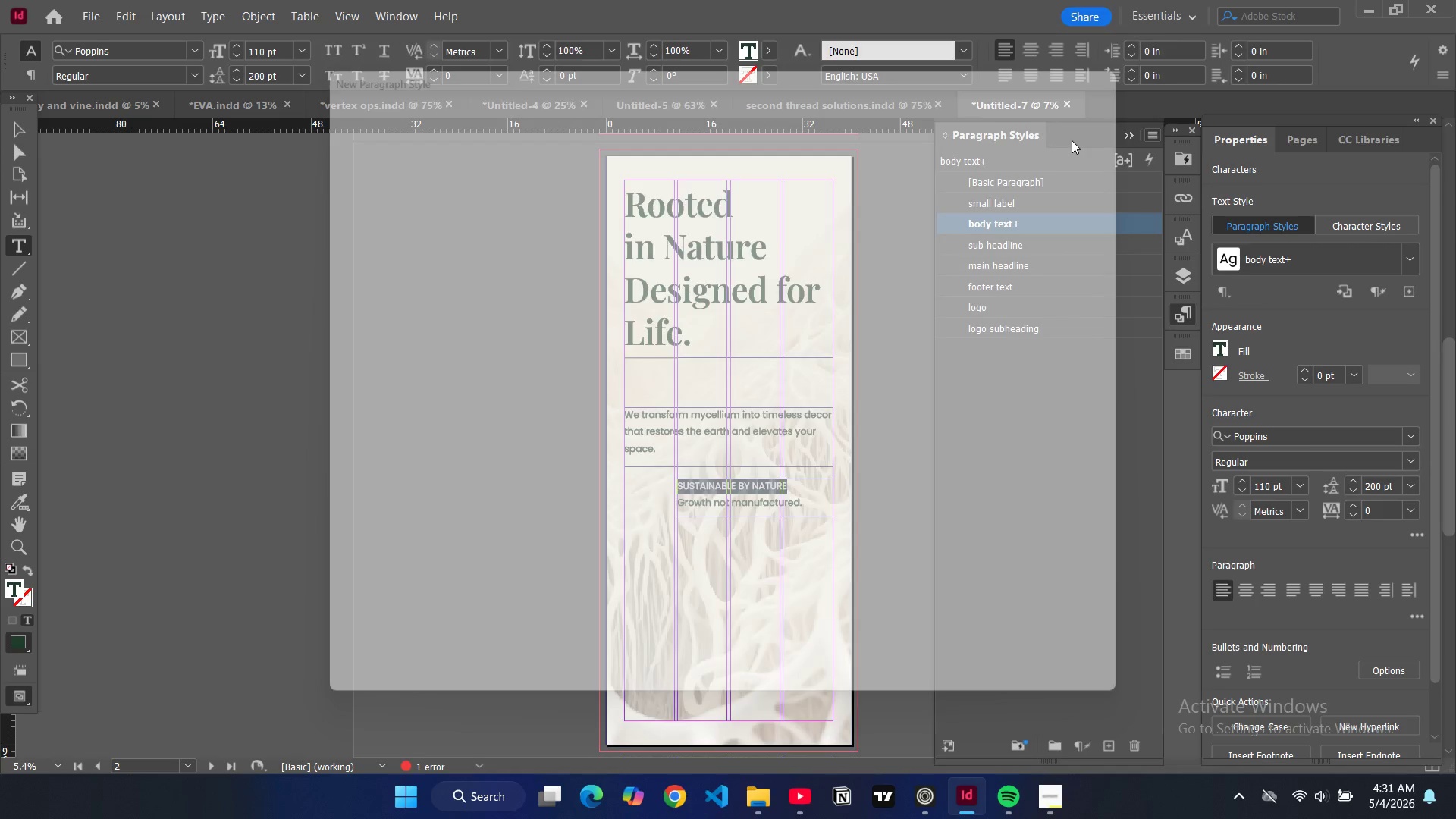 
type(body small title)
 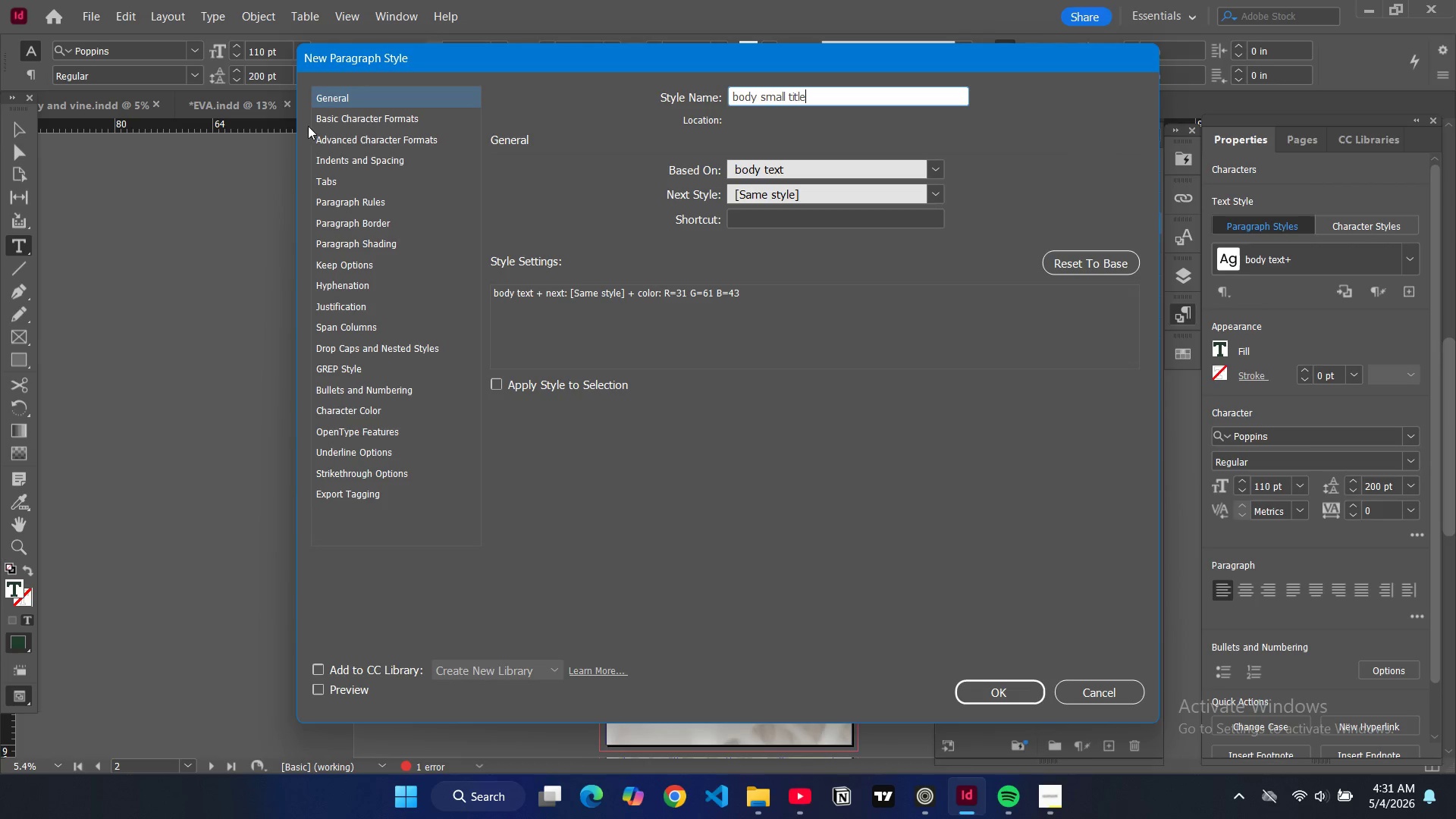 
left_click([389, 113])
 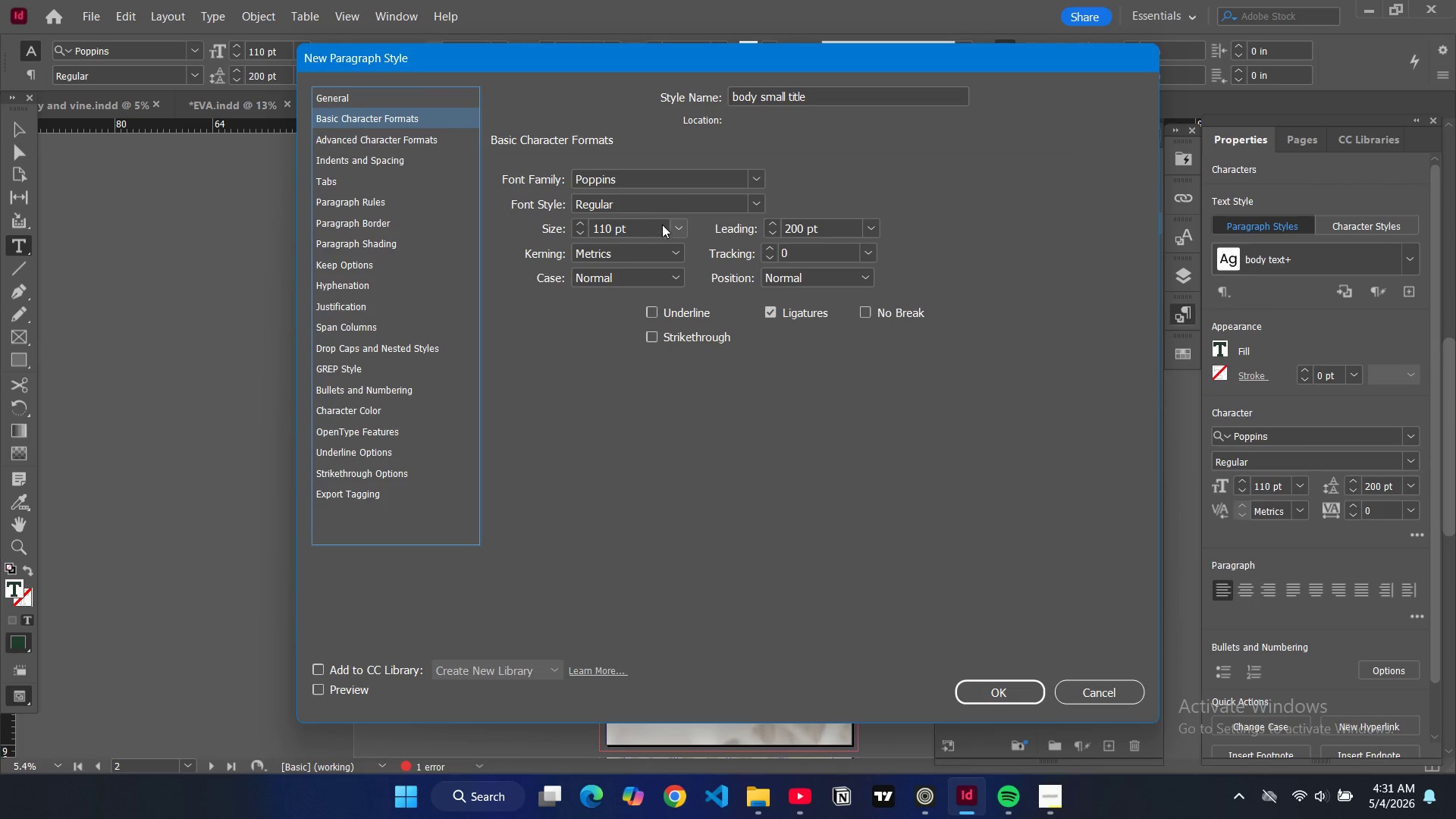 
left_click([676, 232])
 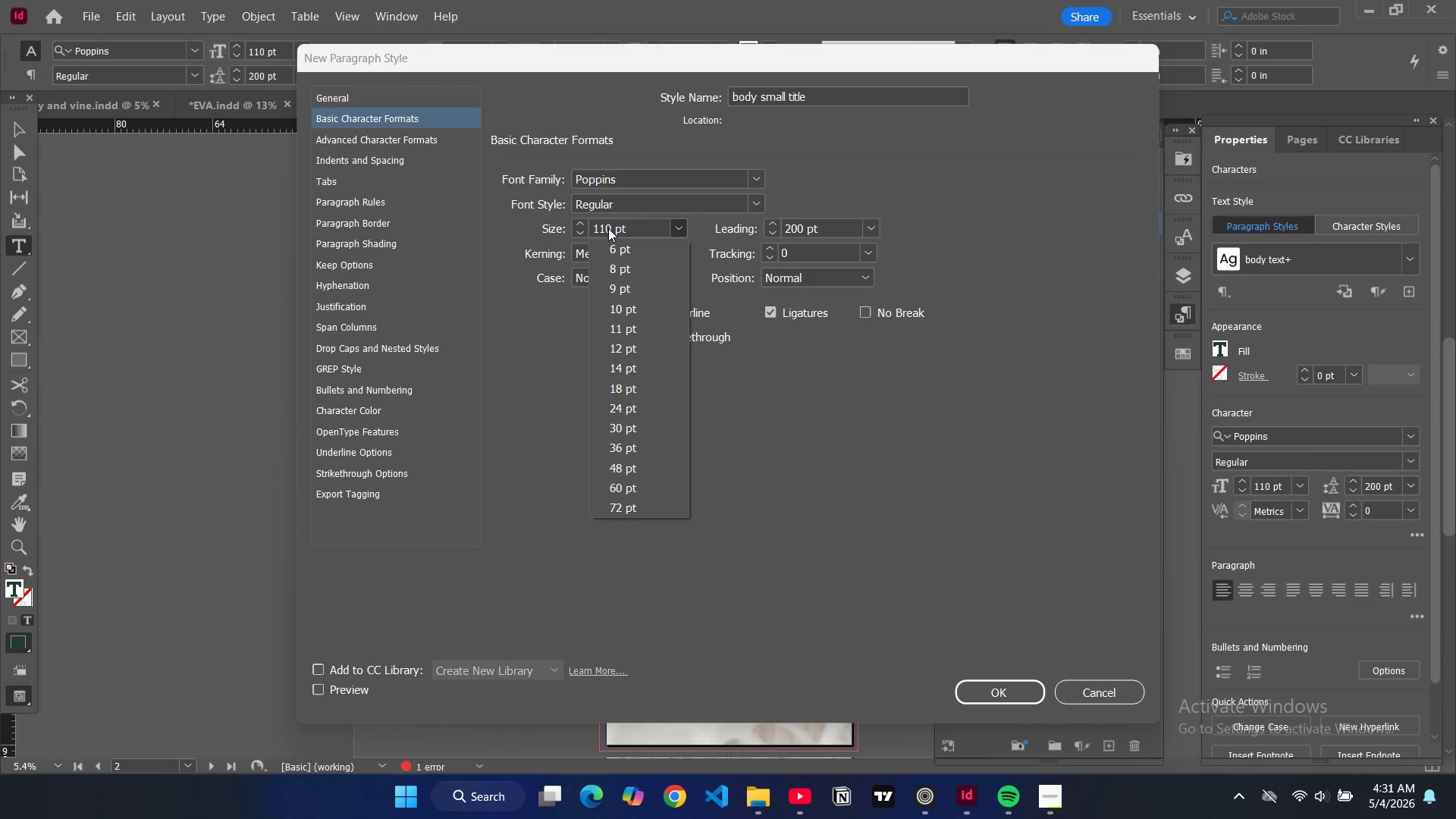 
double_click([608, 228])
 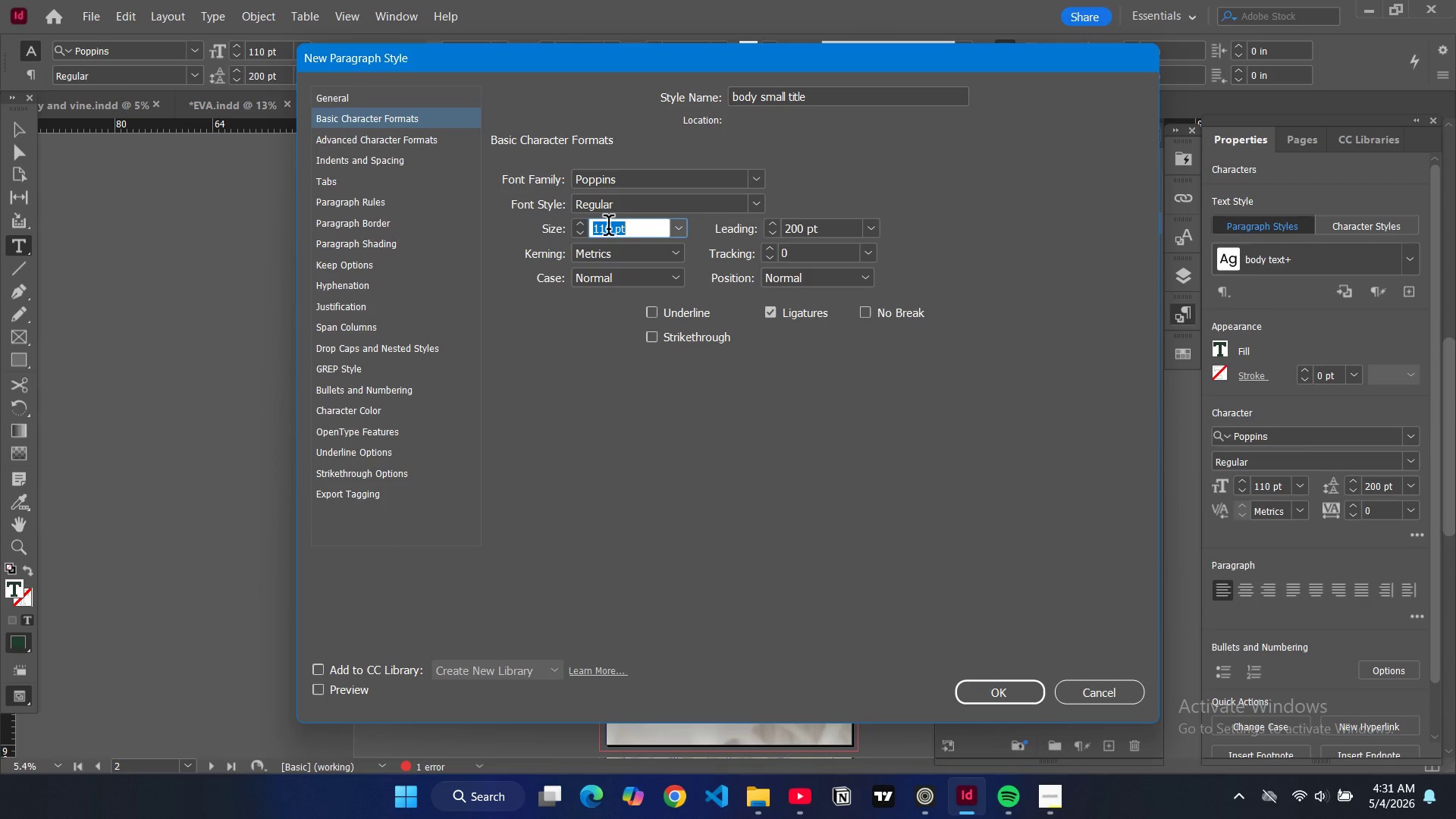 
type(250)
 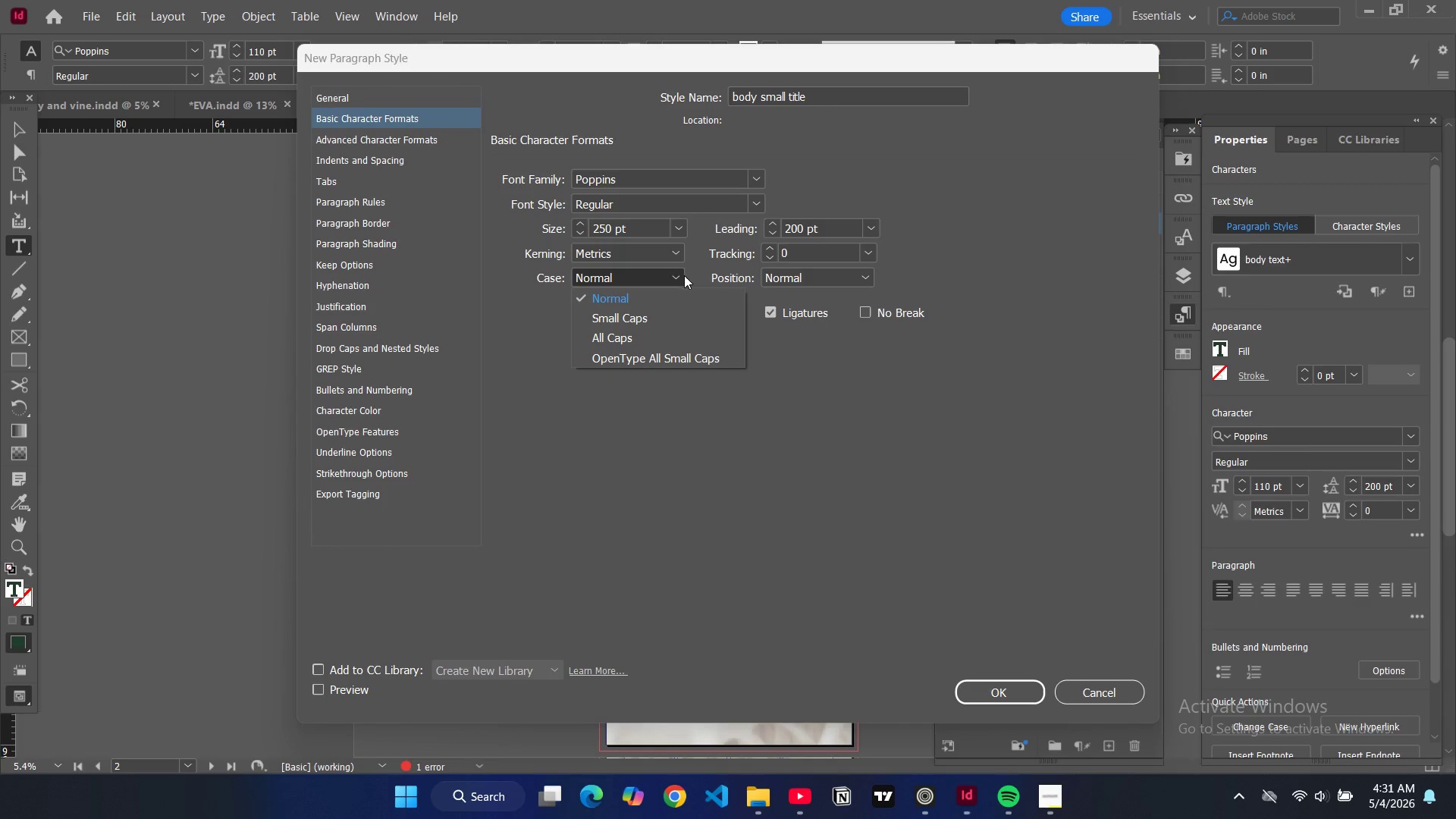 
left_click([635, 322])
 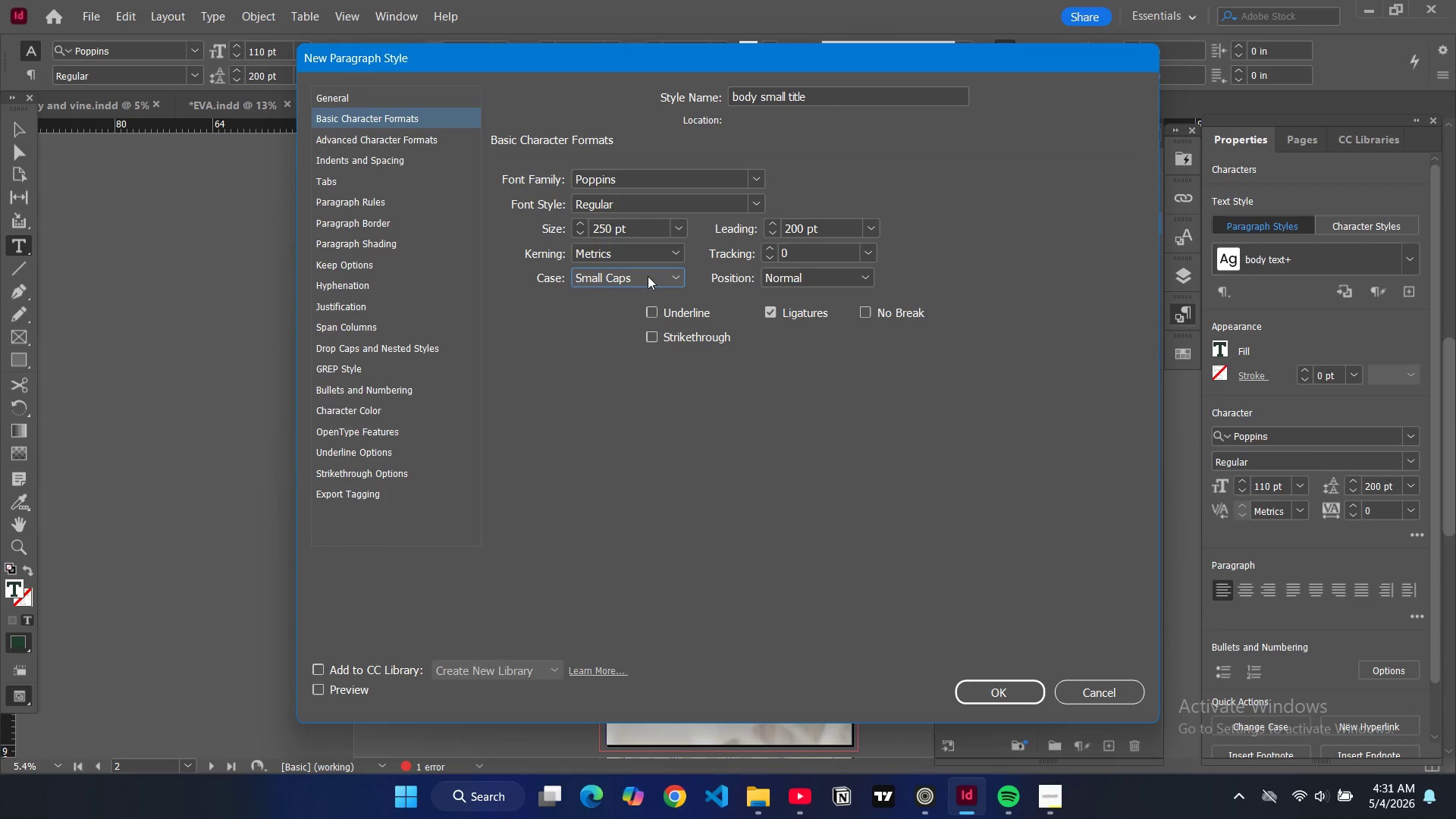 
left_click([651, 275])
 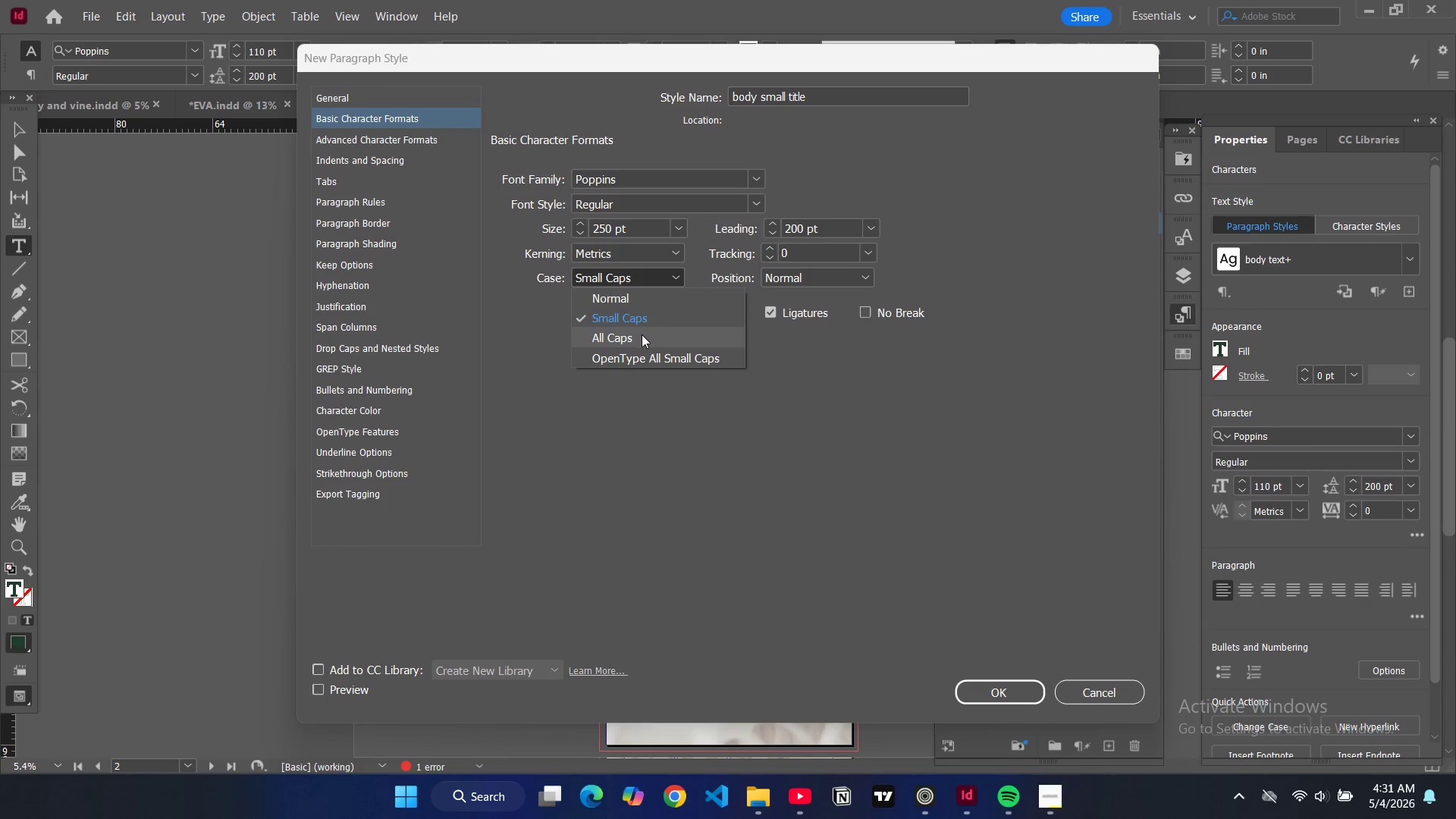 
double_click([641, 334])
 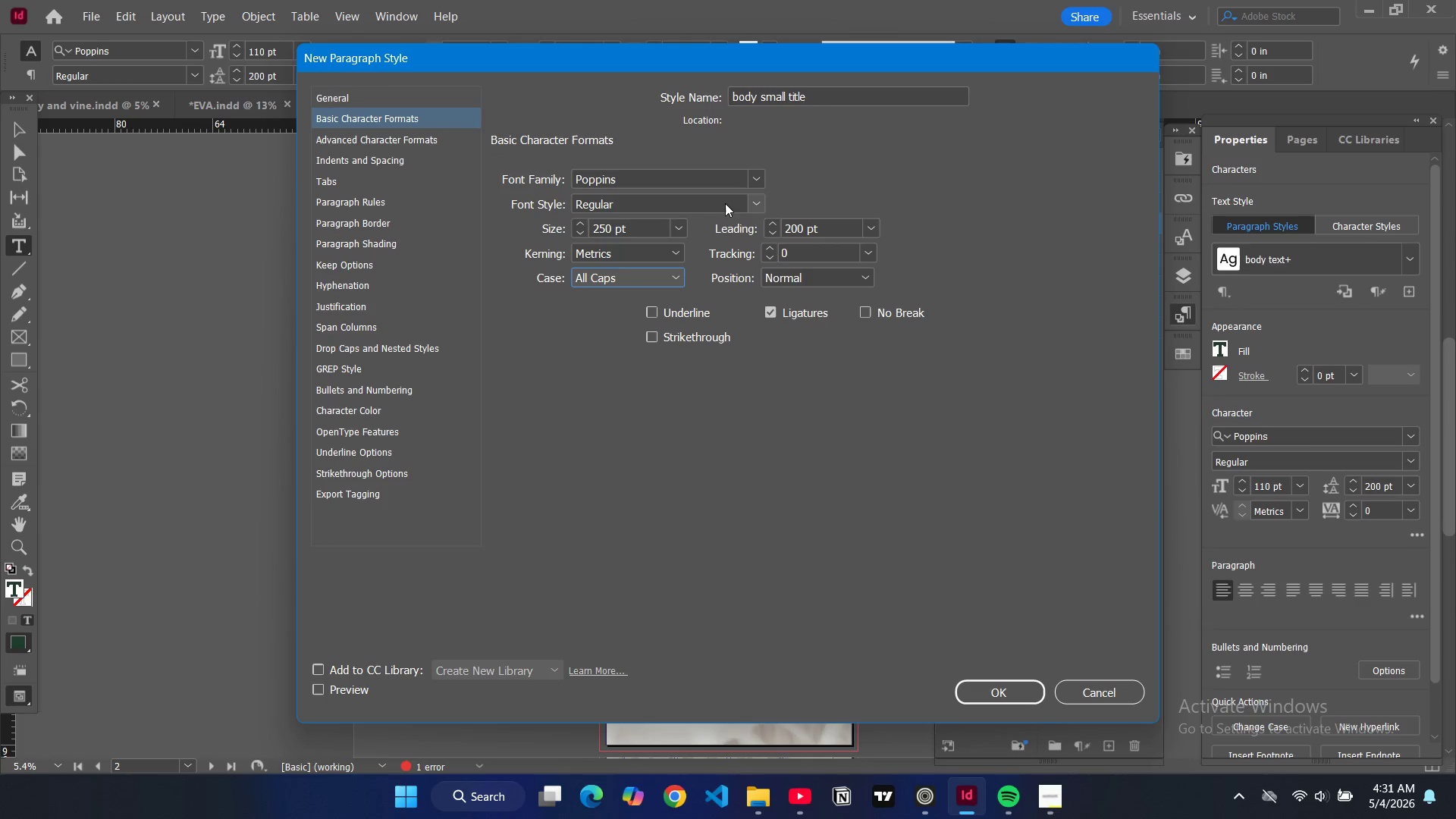 
double_click([736, 199])
 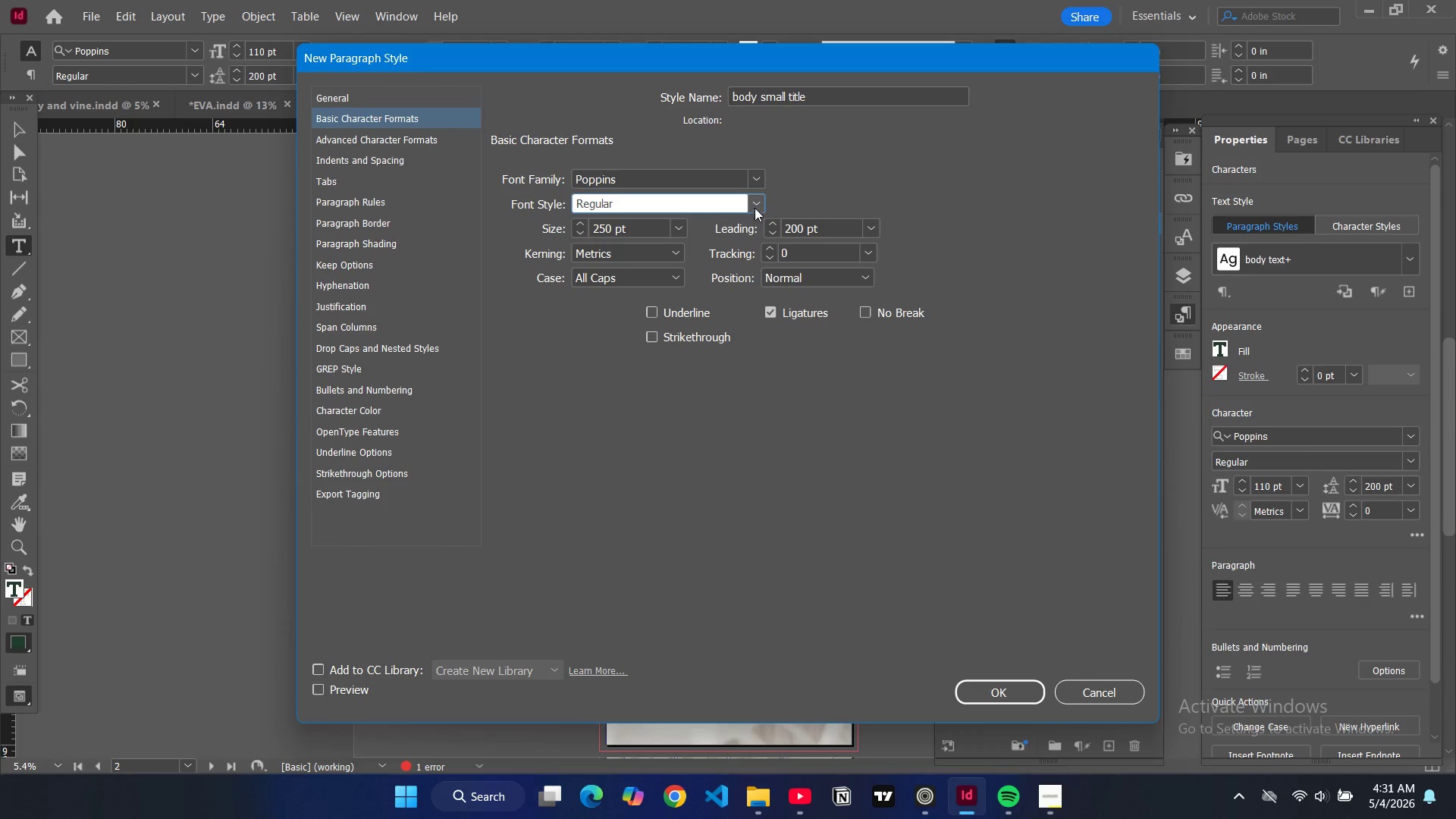 
left_click([755, 206])
 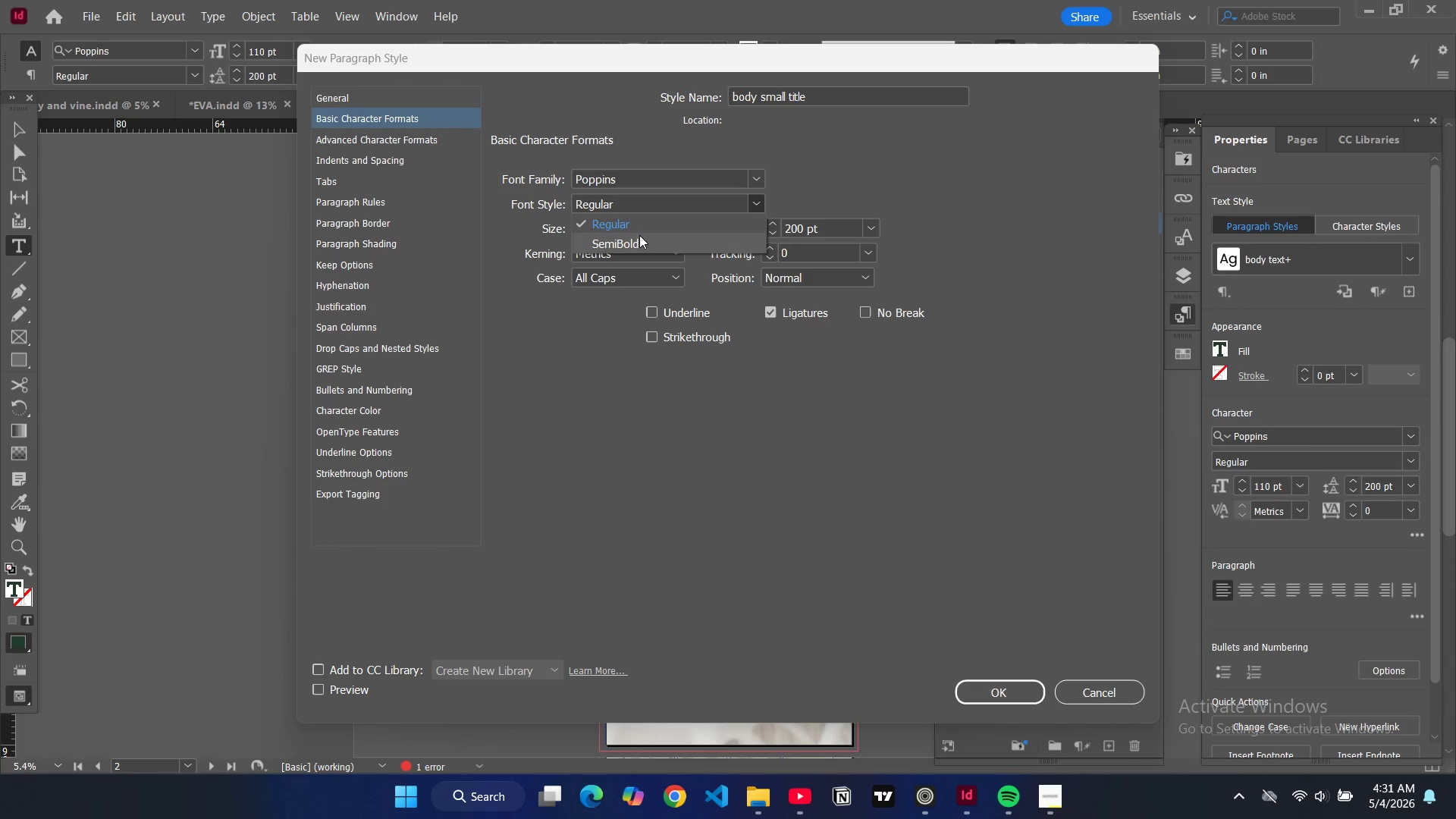 
left_click([639, 233])
 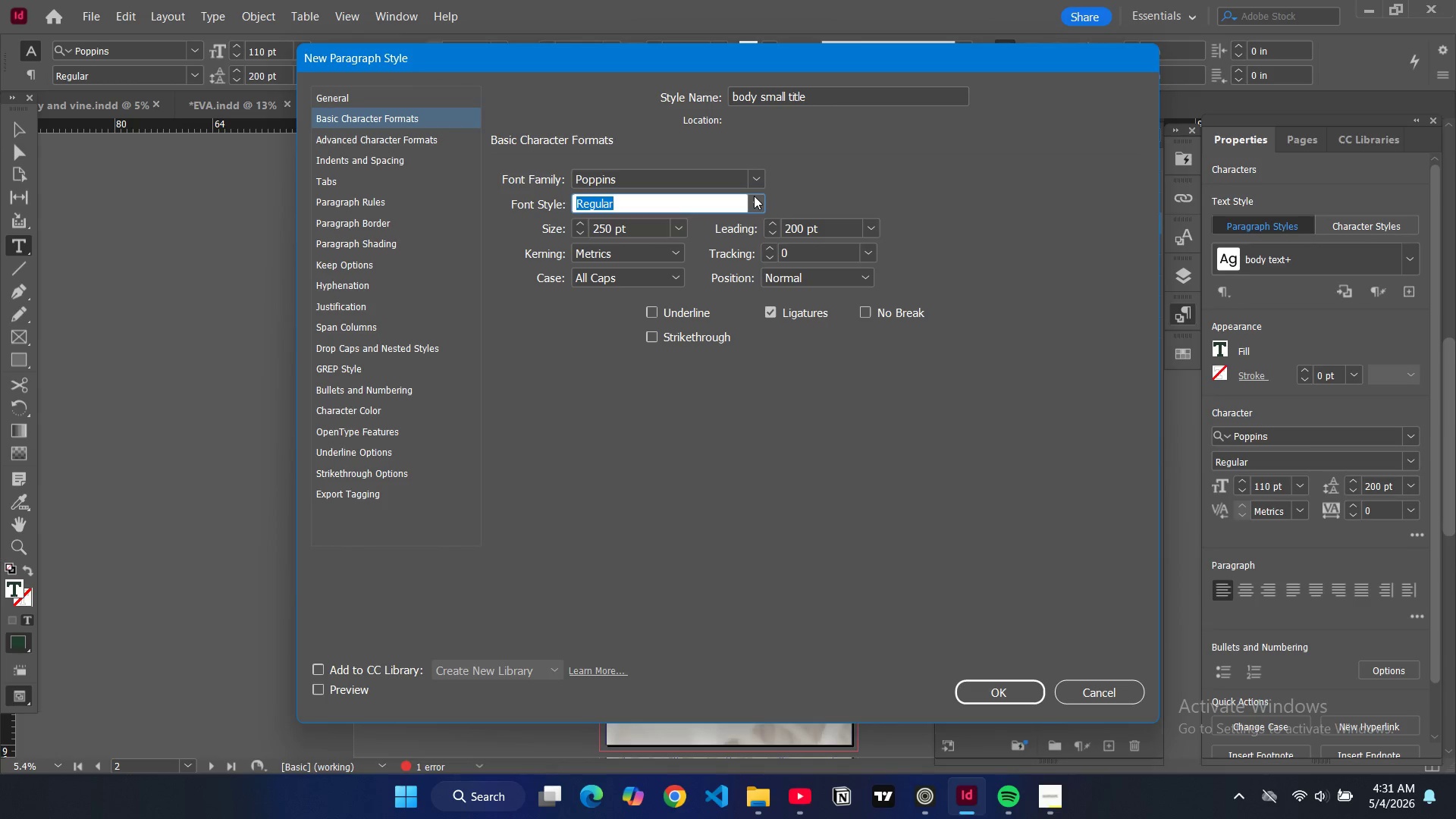 
left_click([756, 196])
 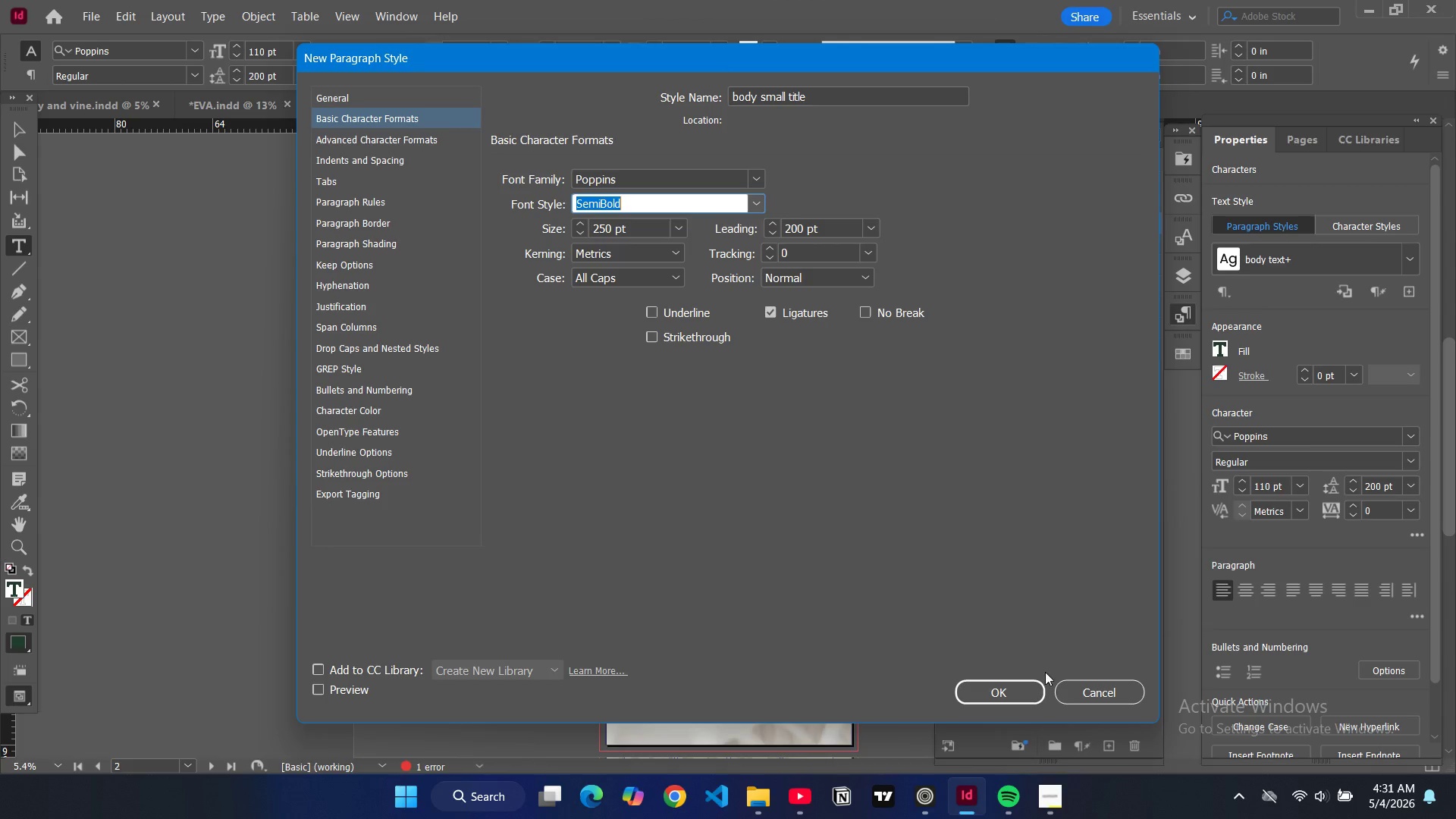 
left_click([1023, 697])
 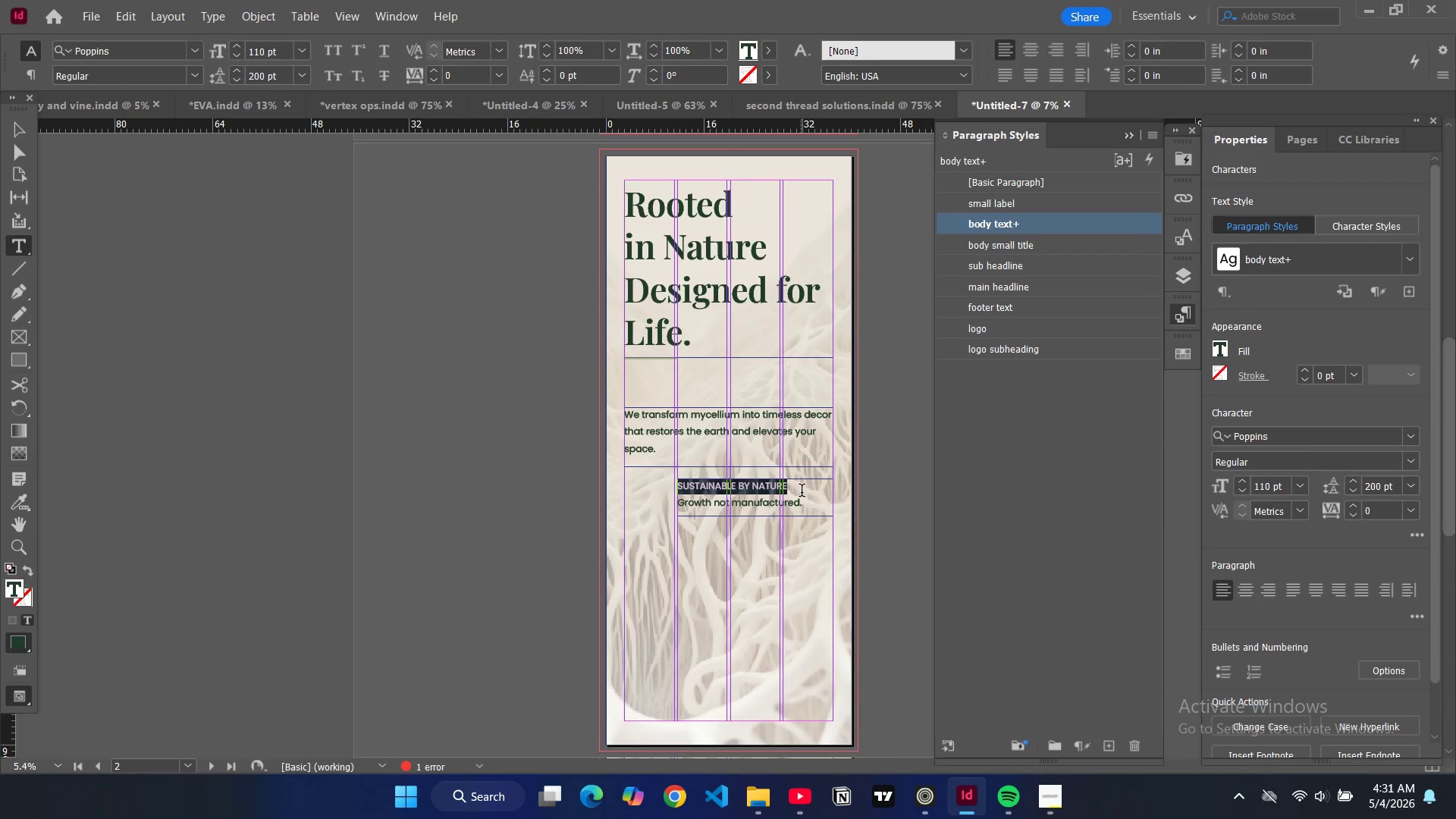 
left_click([799, 491])
 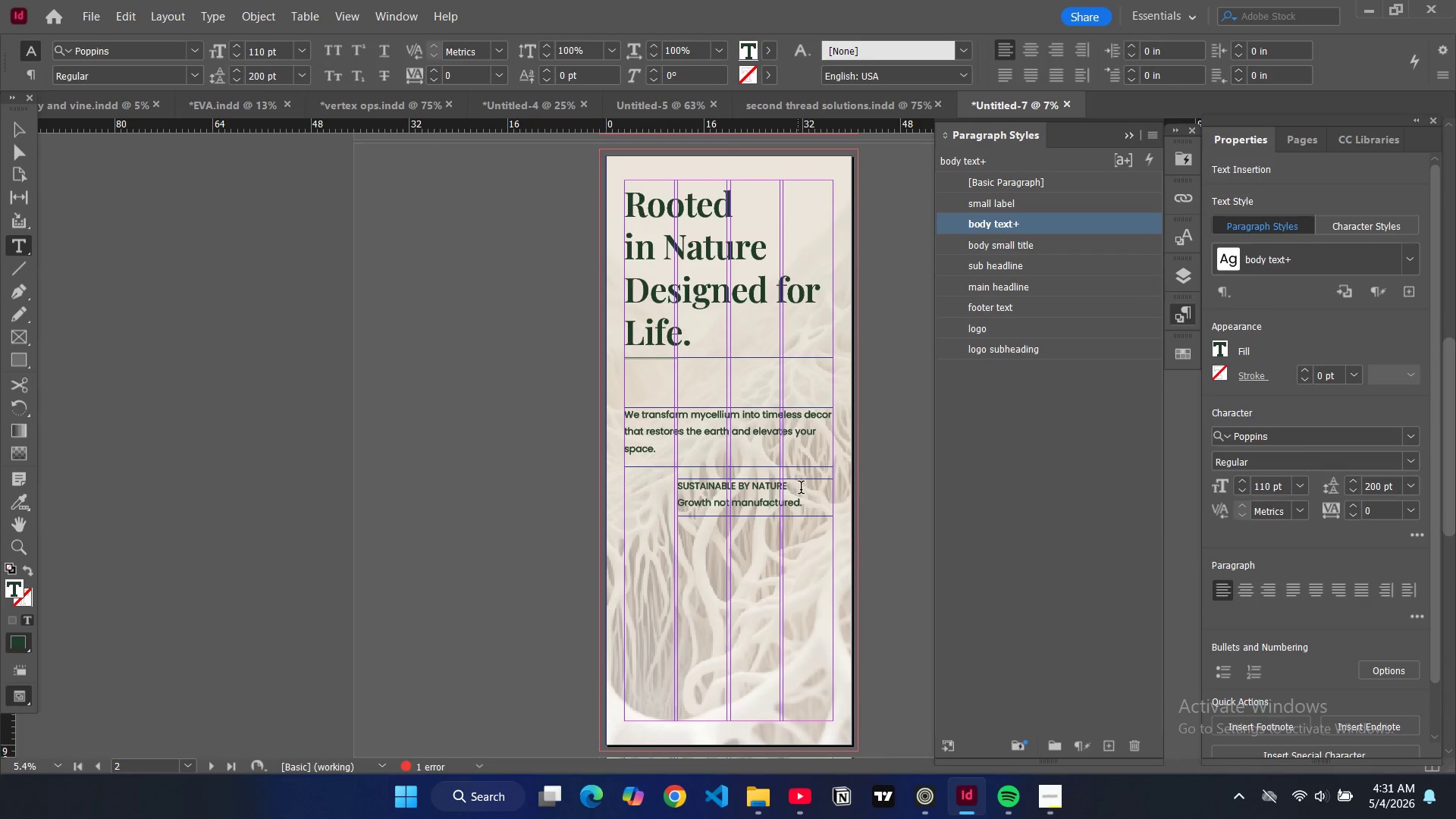 
left_click_drag(start_coordinate=[801, 489], to_coordinate=[682, 488])
 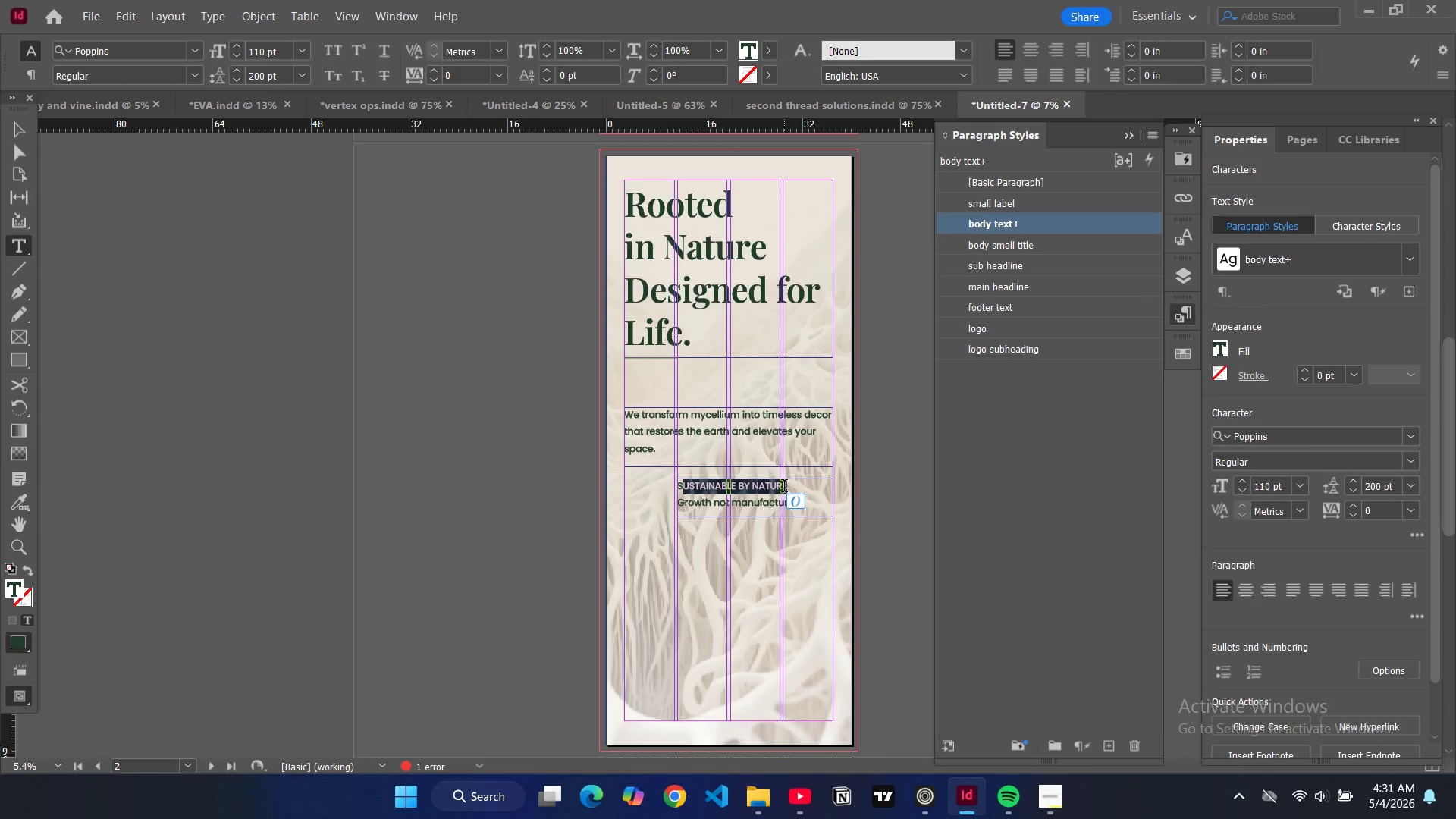 
left_click([788, 485])
 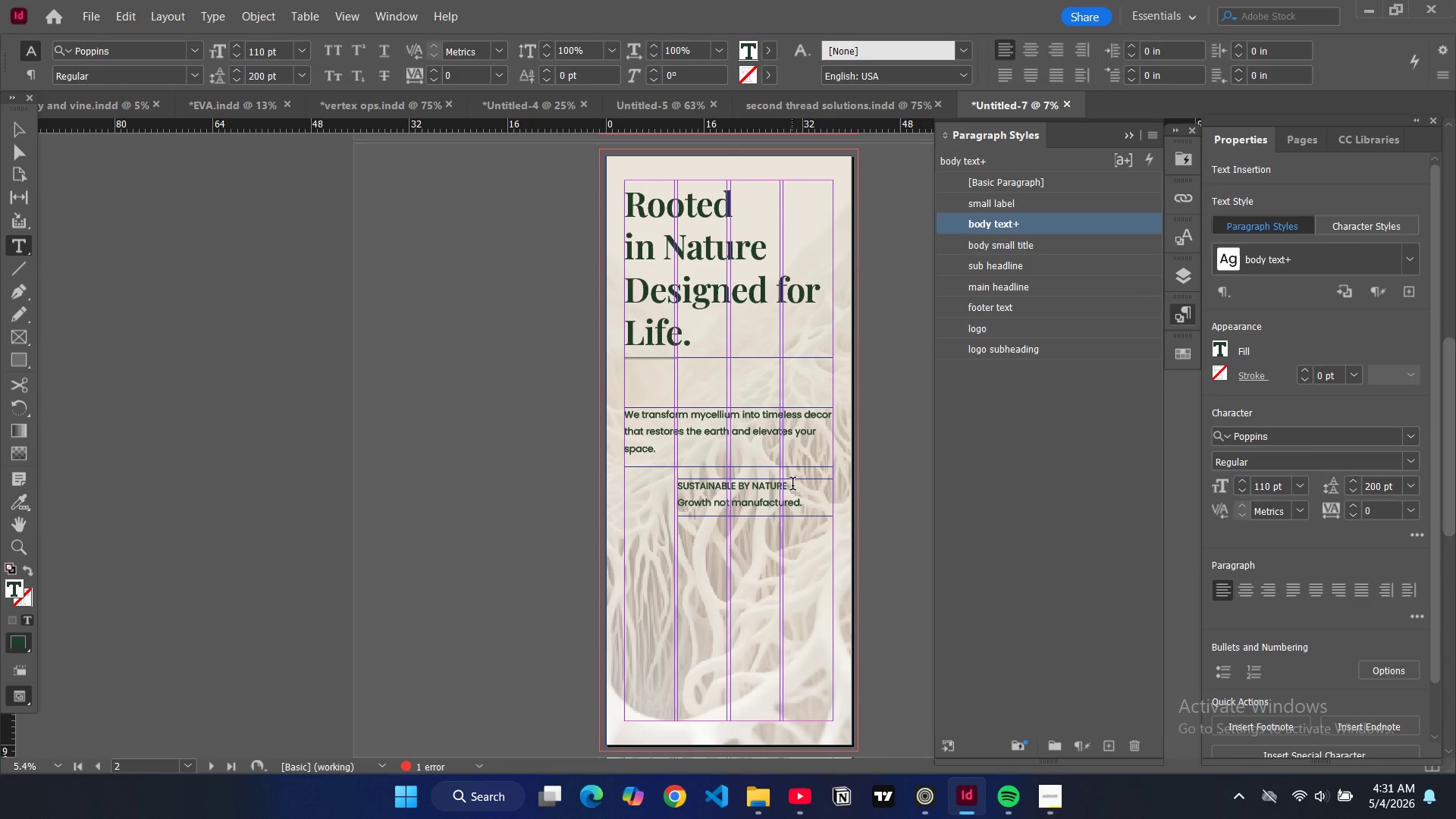 
left_click_drag(start_coordinate=[793, 485], to_coordinate=[670, 482])
 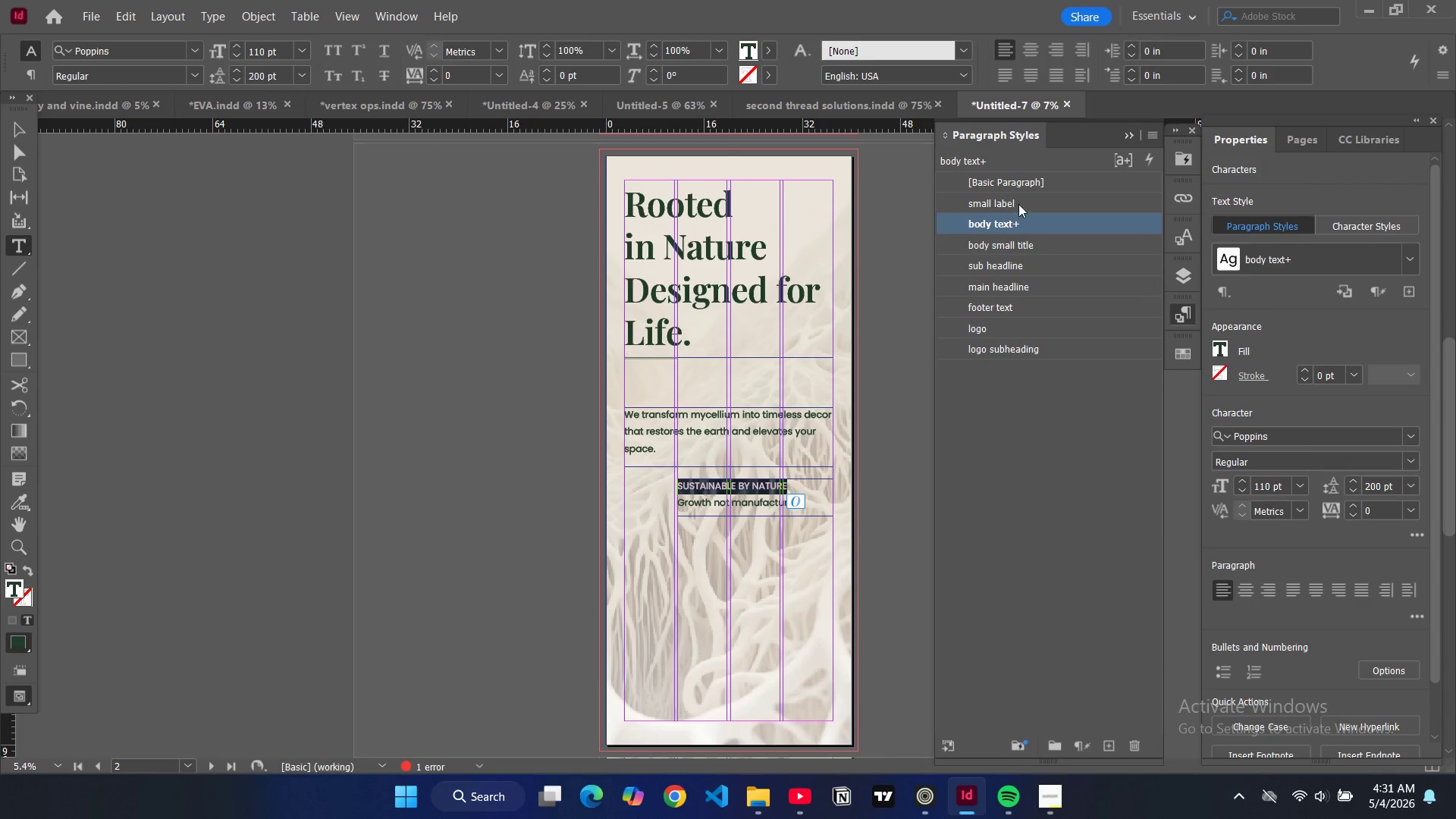 
left_click([1013, 244])
 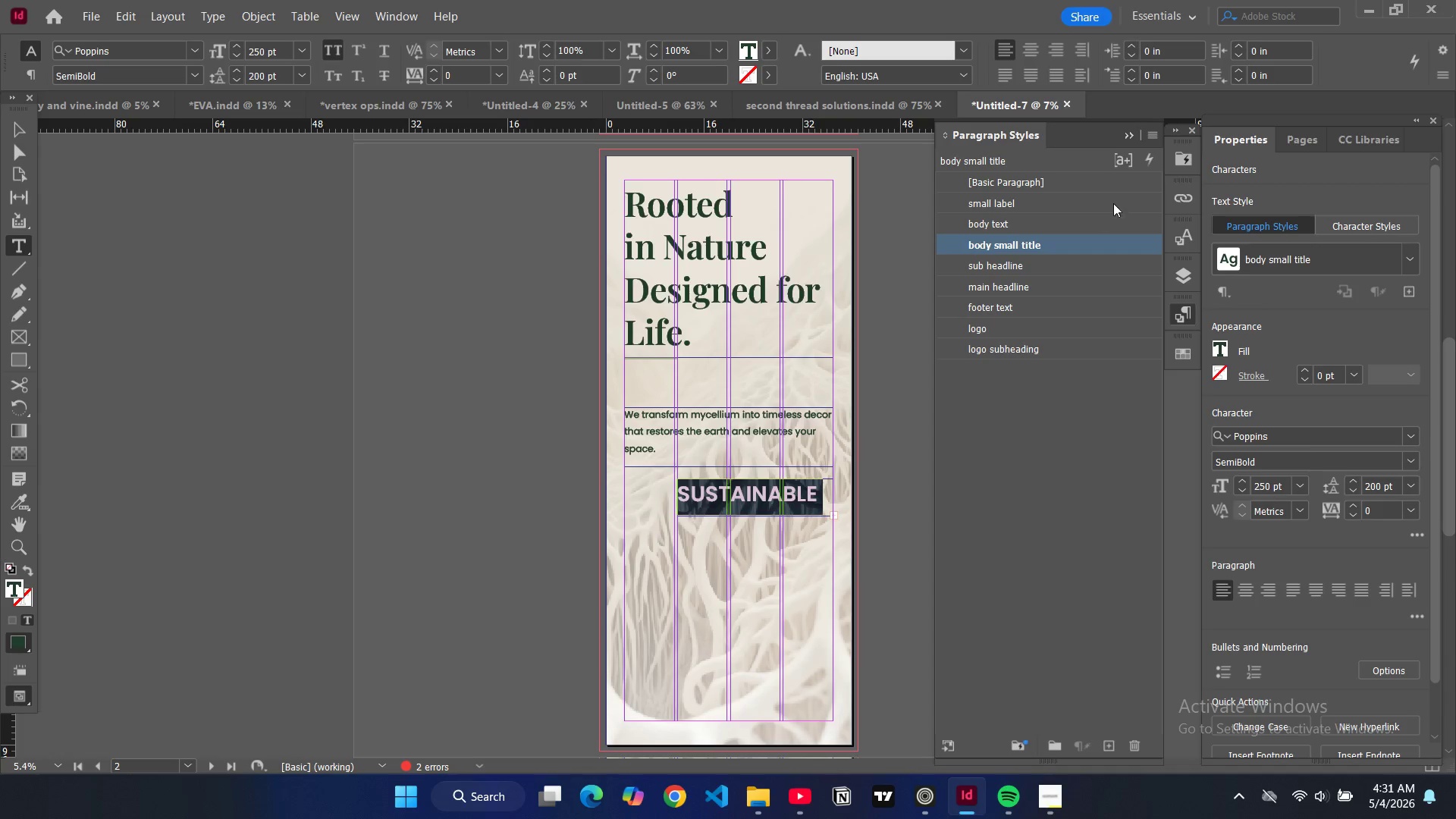 
double_click([1107, 245])
 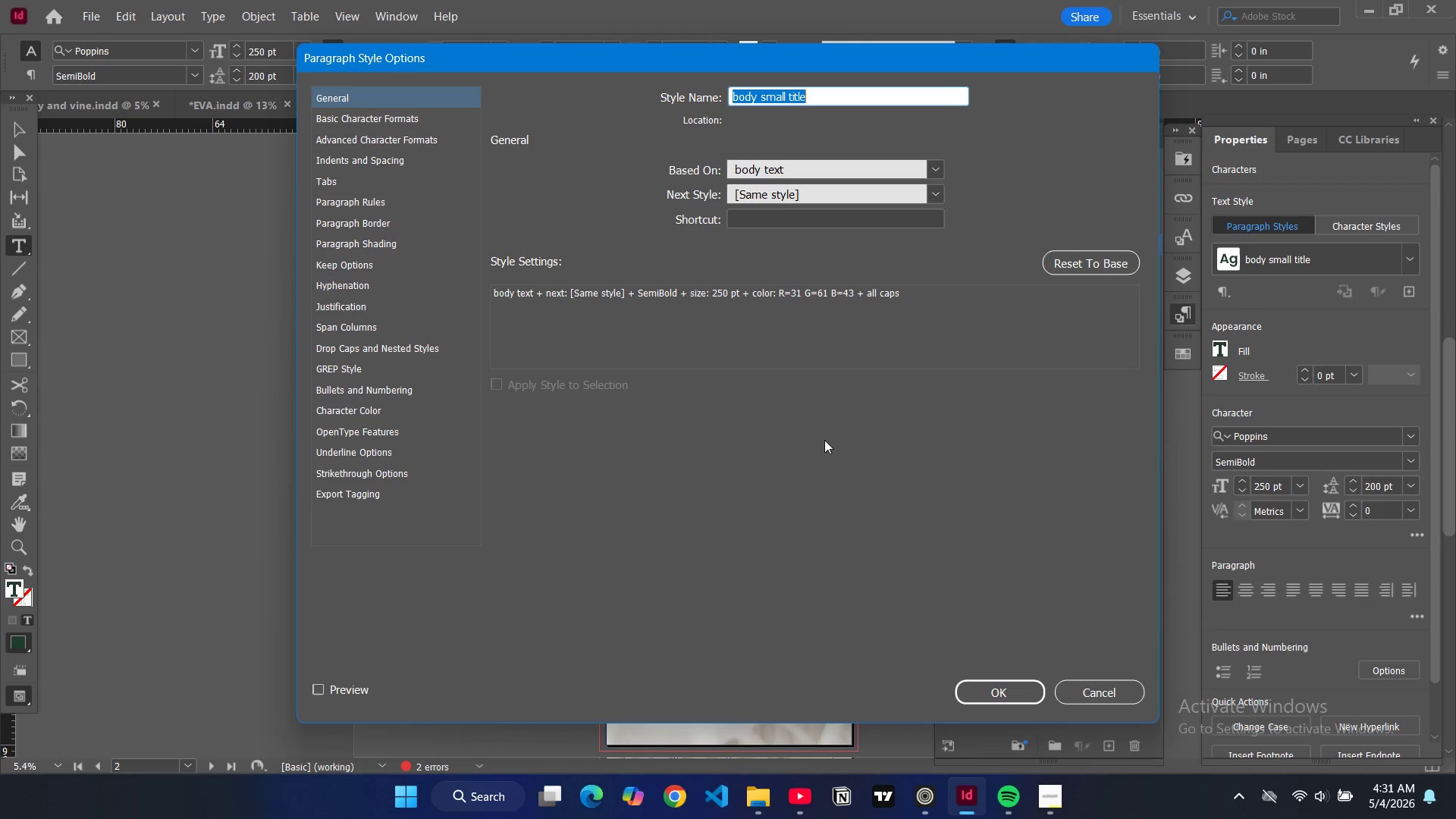 
left_click([1081, 686])
 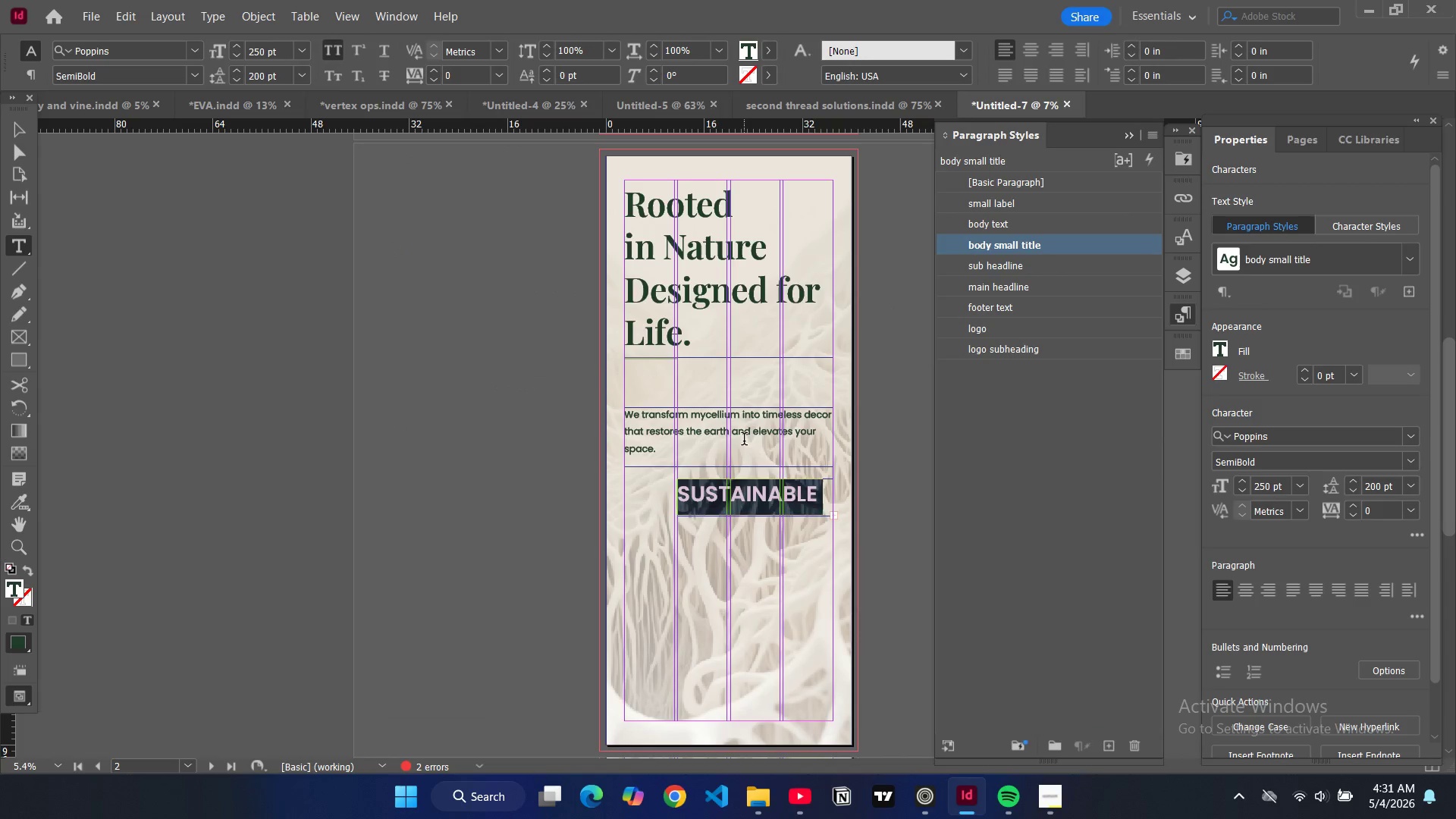 
left_click([744, 441])
 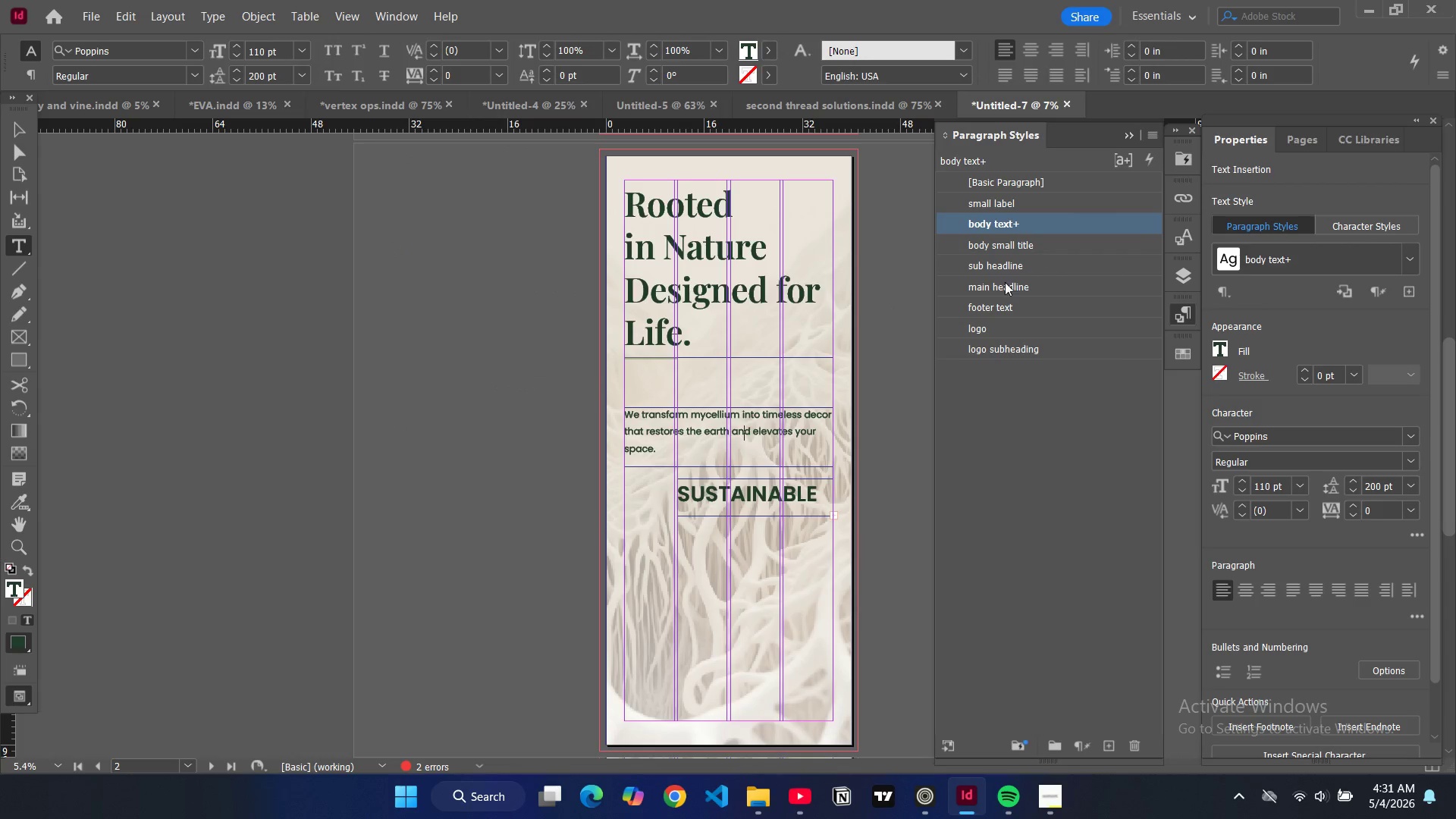 
double_click([781, 492])
 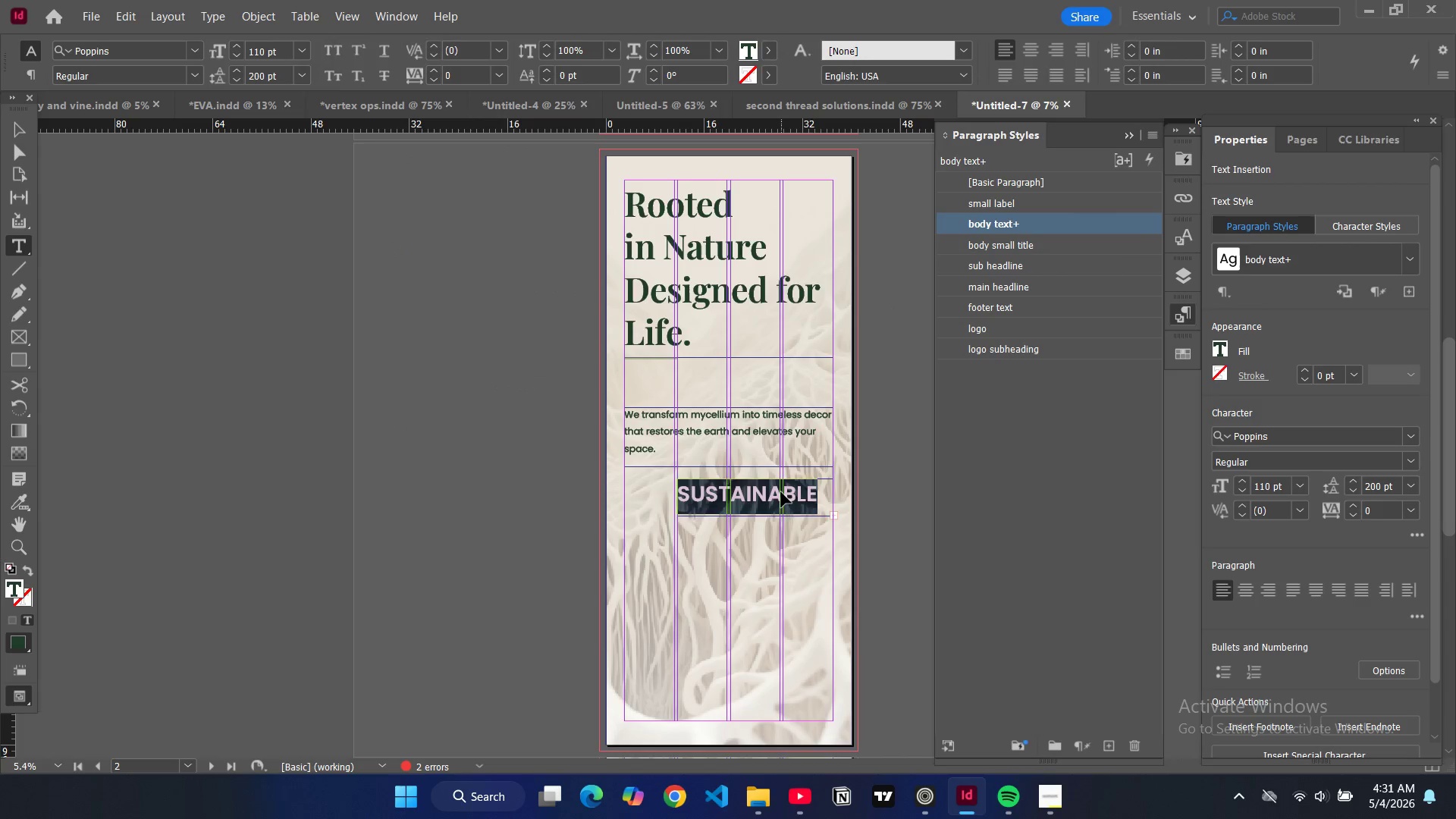 
hold_key(key=ControlLeft, duration=0.31)
 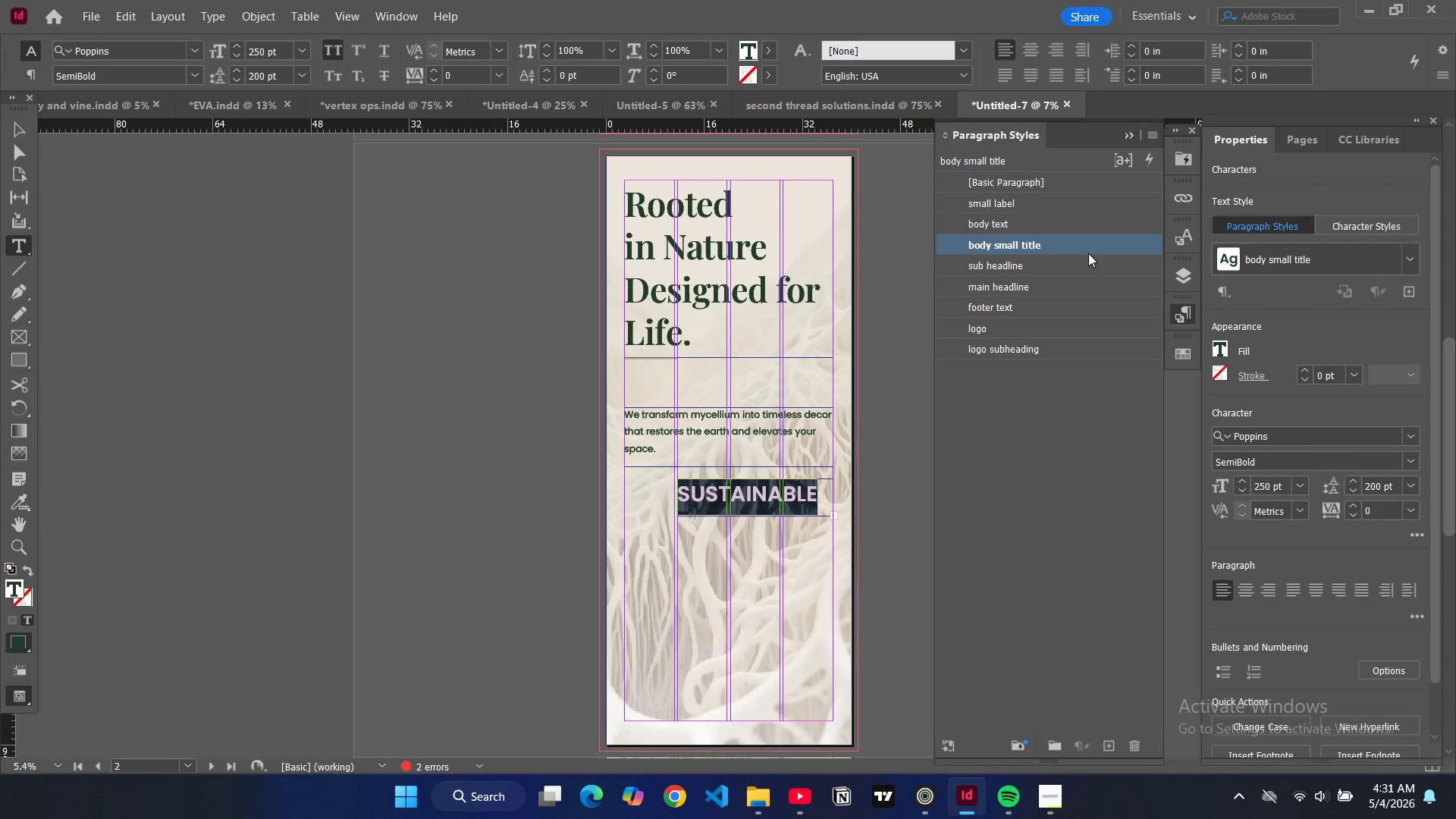 
double_click([1093, 249])
 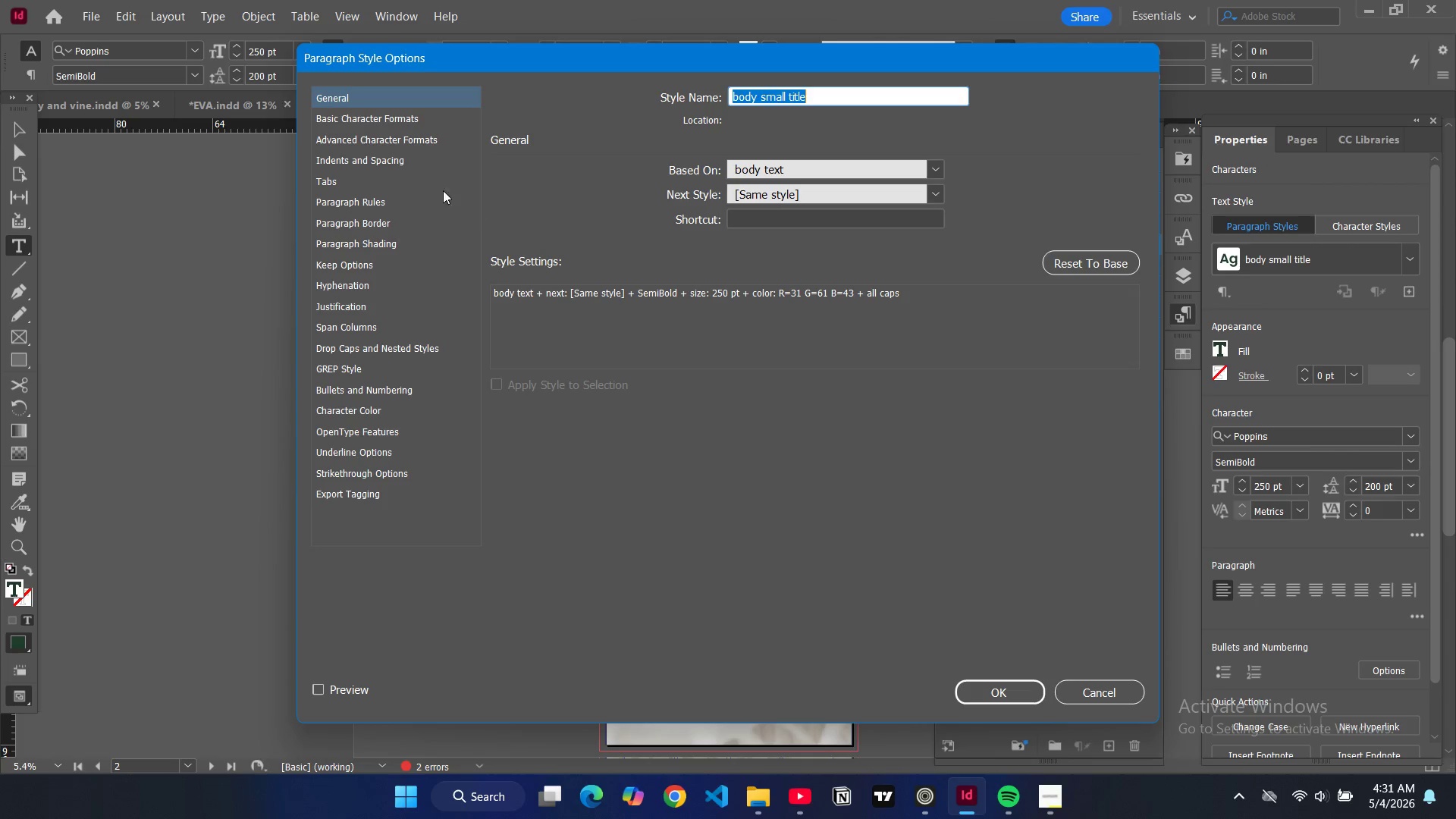 
left_click([408, 125])
 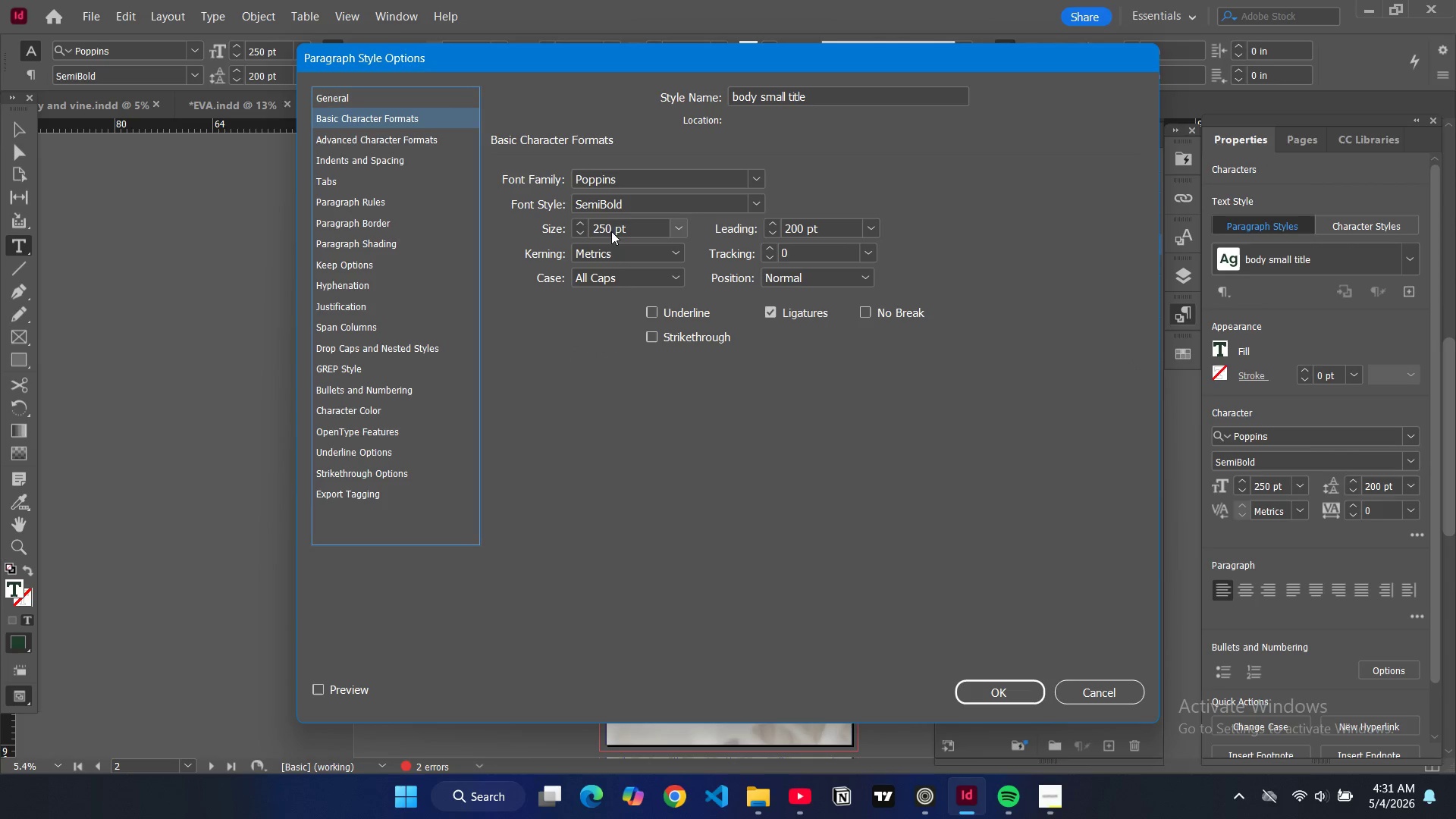 
double_click([604, 228])
 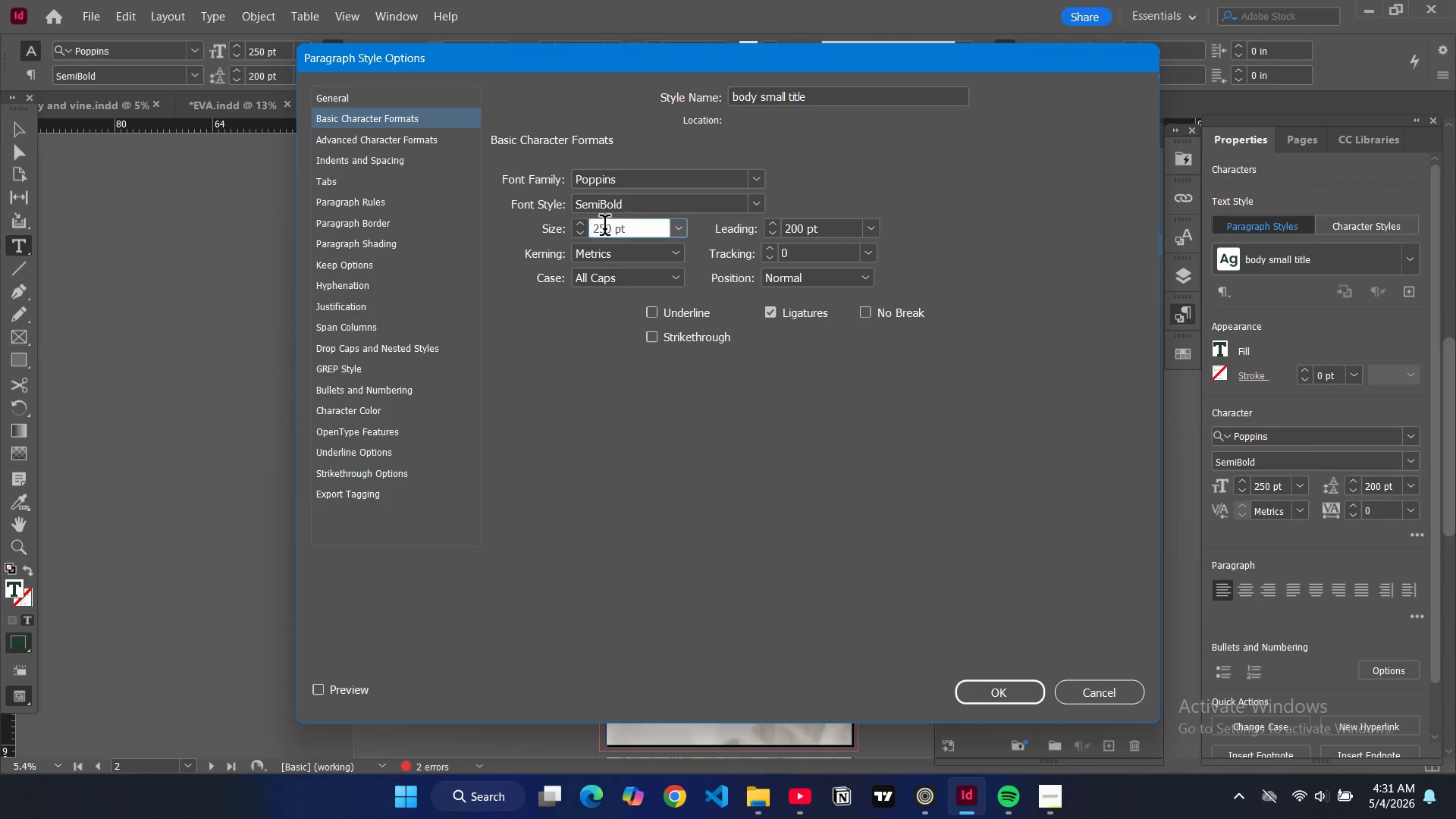 
triple_click([604, 228])
 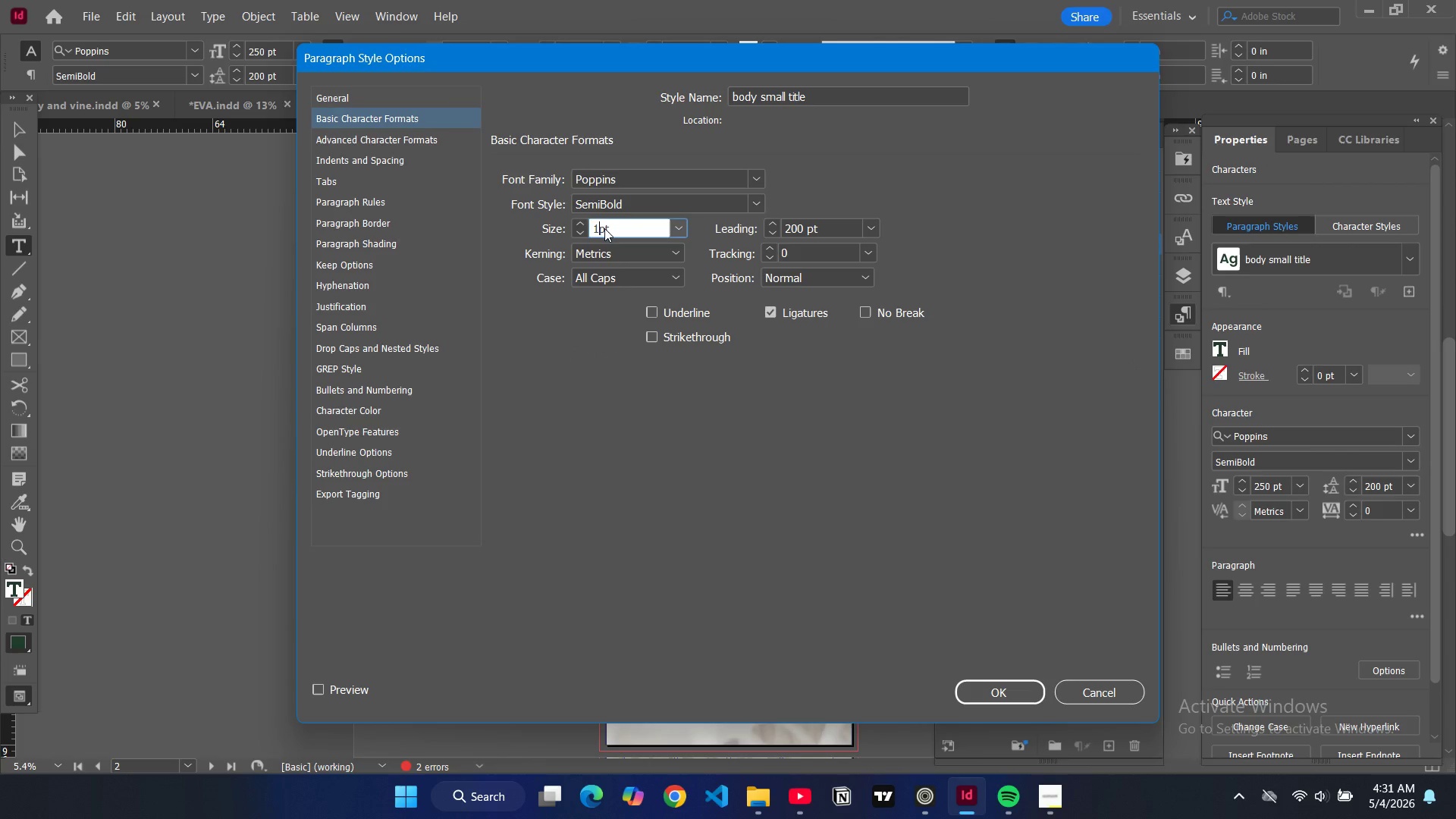 
type(150)
 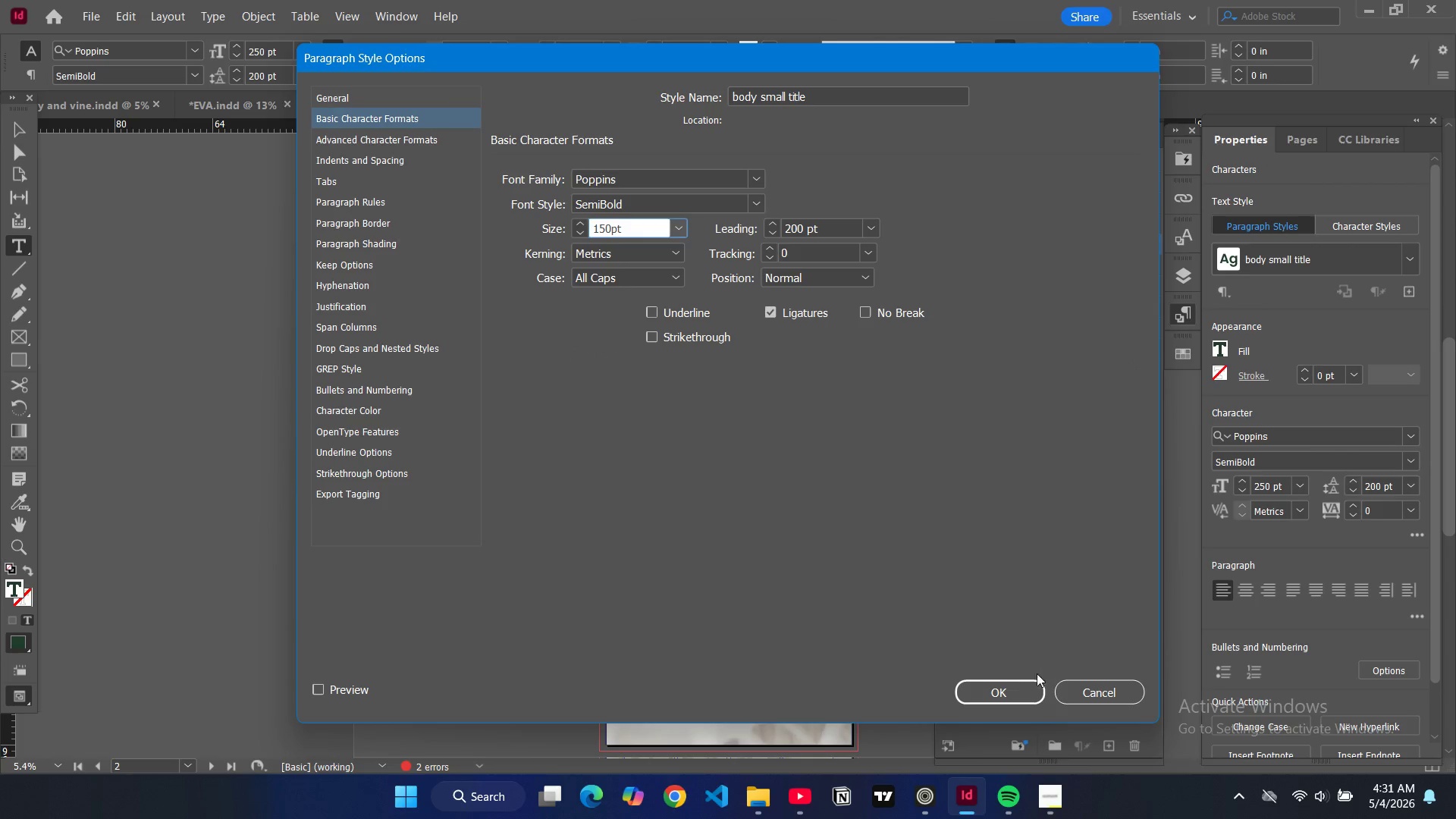 
left_click([1012, 679])
 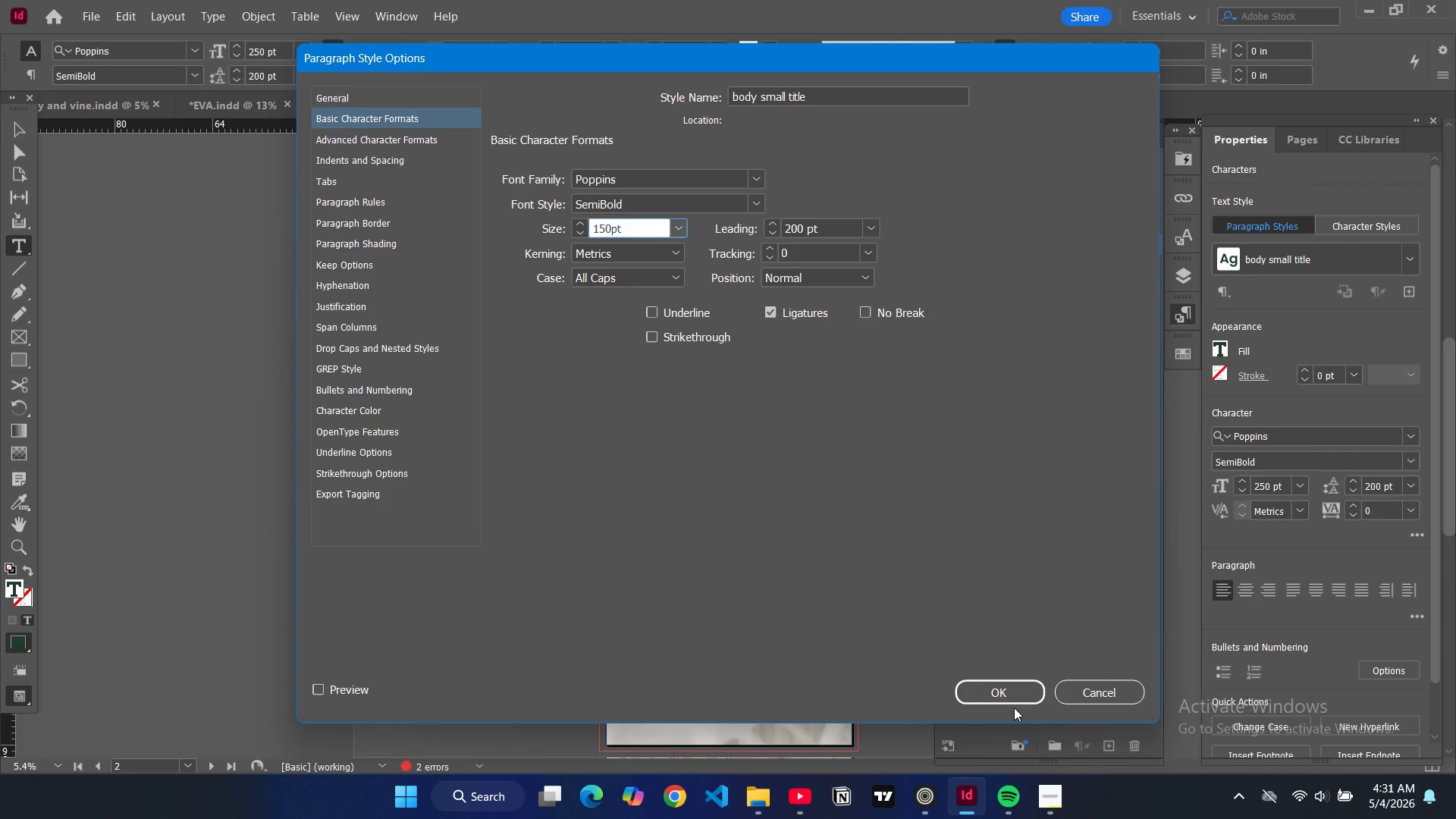 
left_click([1008, 698])
 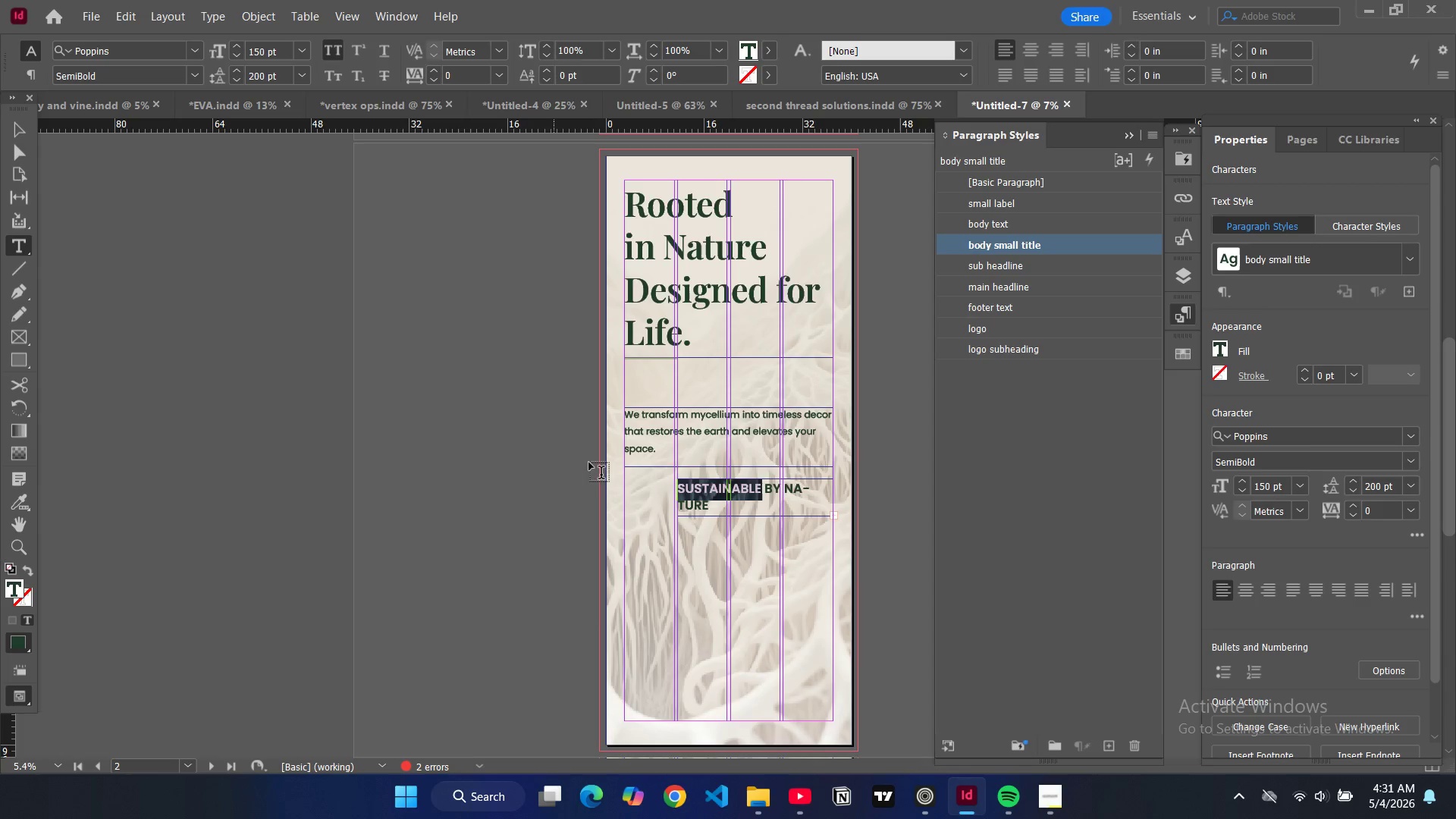 
double_click([1080, 243])
 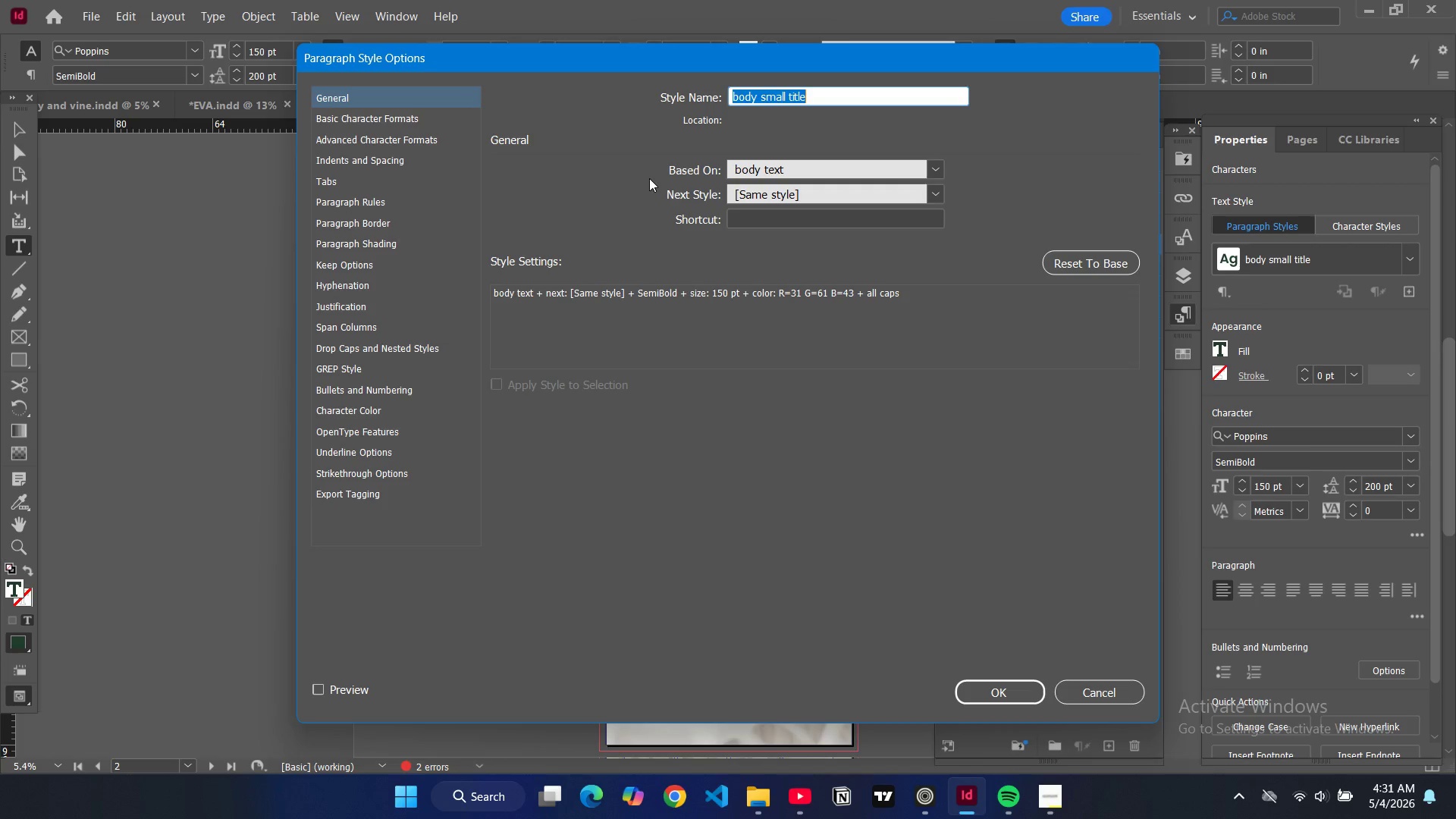 
left_click([413, 111])
 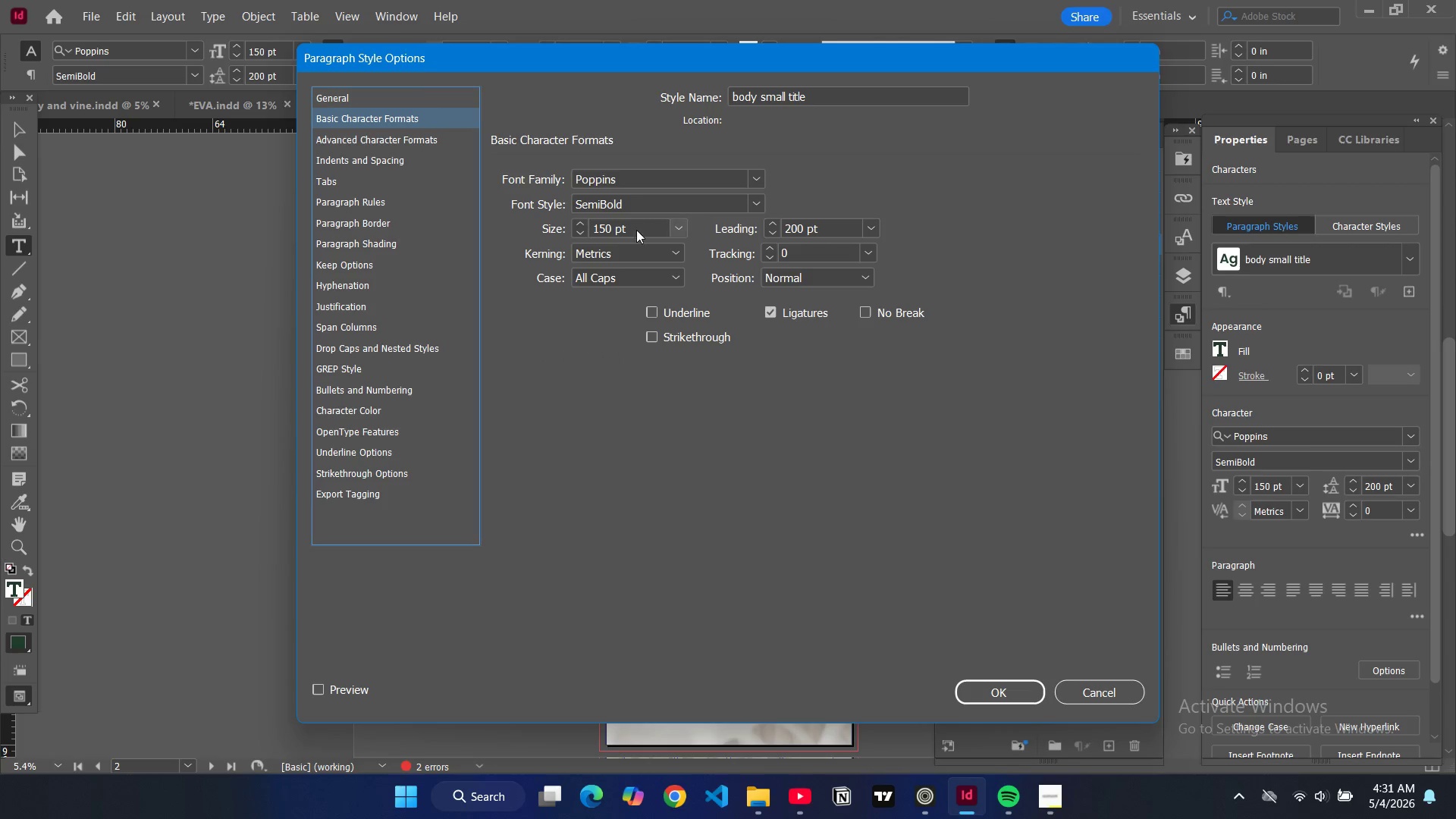 
double_click([598, 235])
 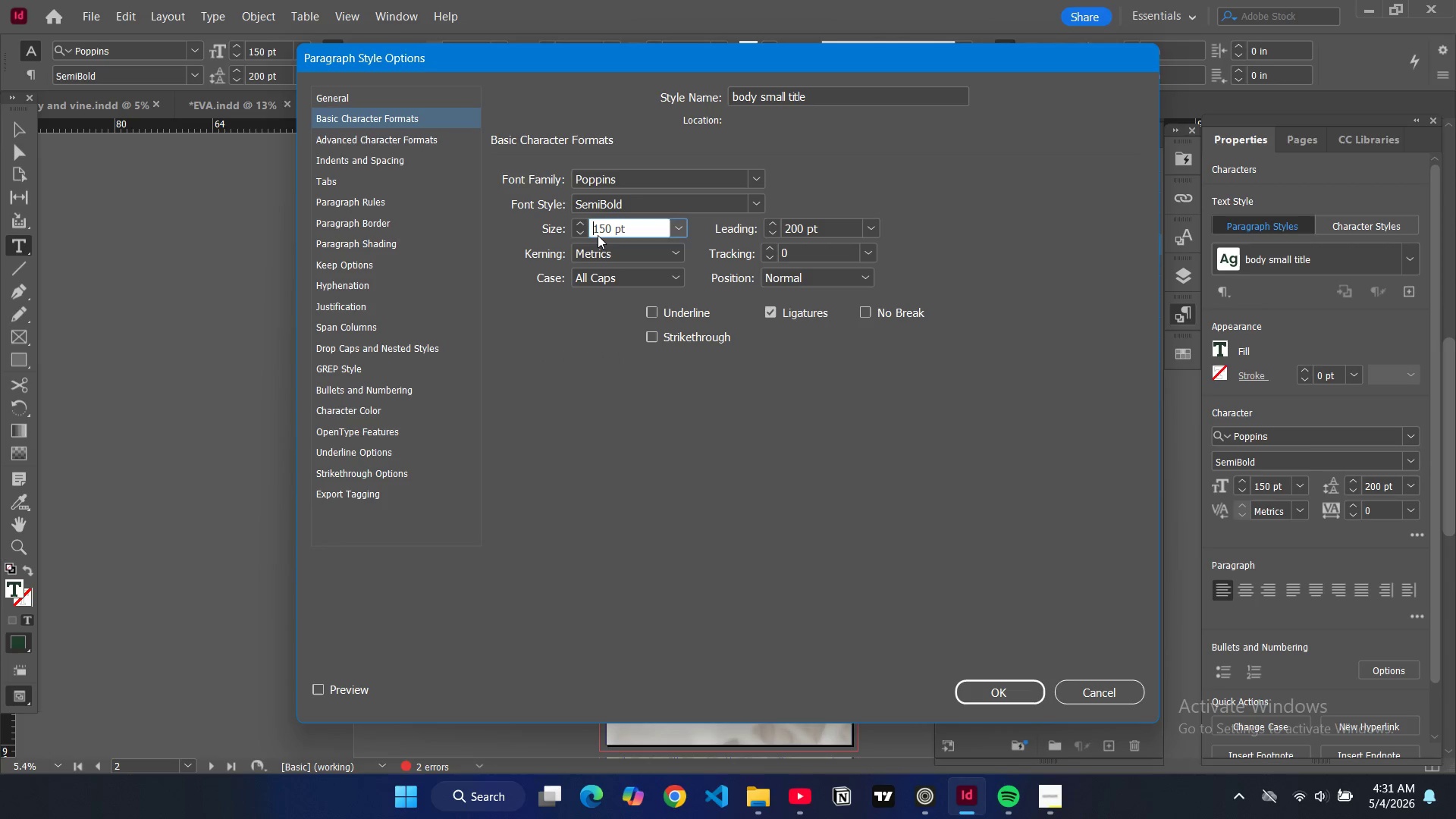 
triple_click([598, 235])
 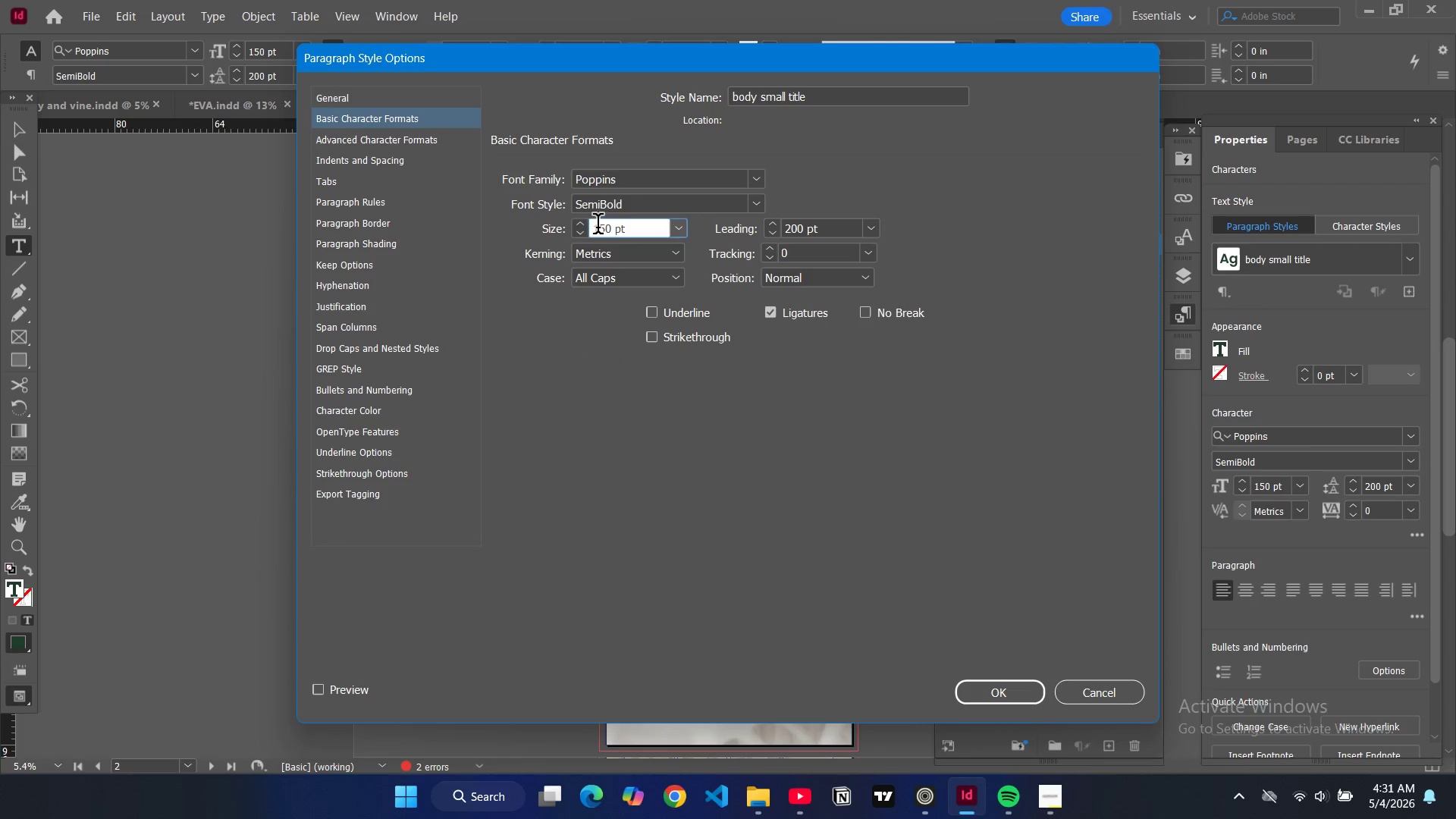 
triple_click([598, 227])
 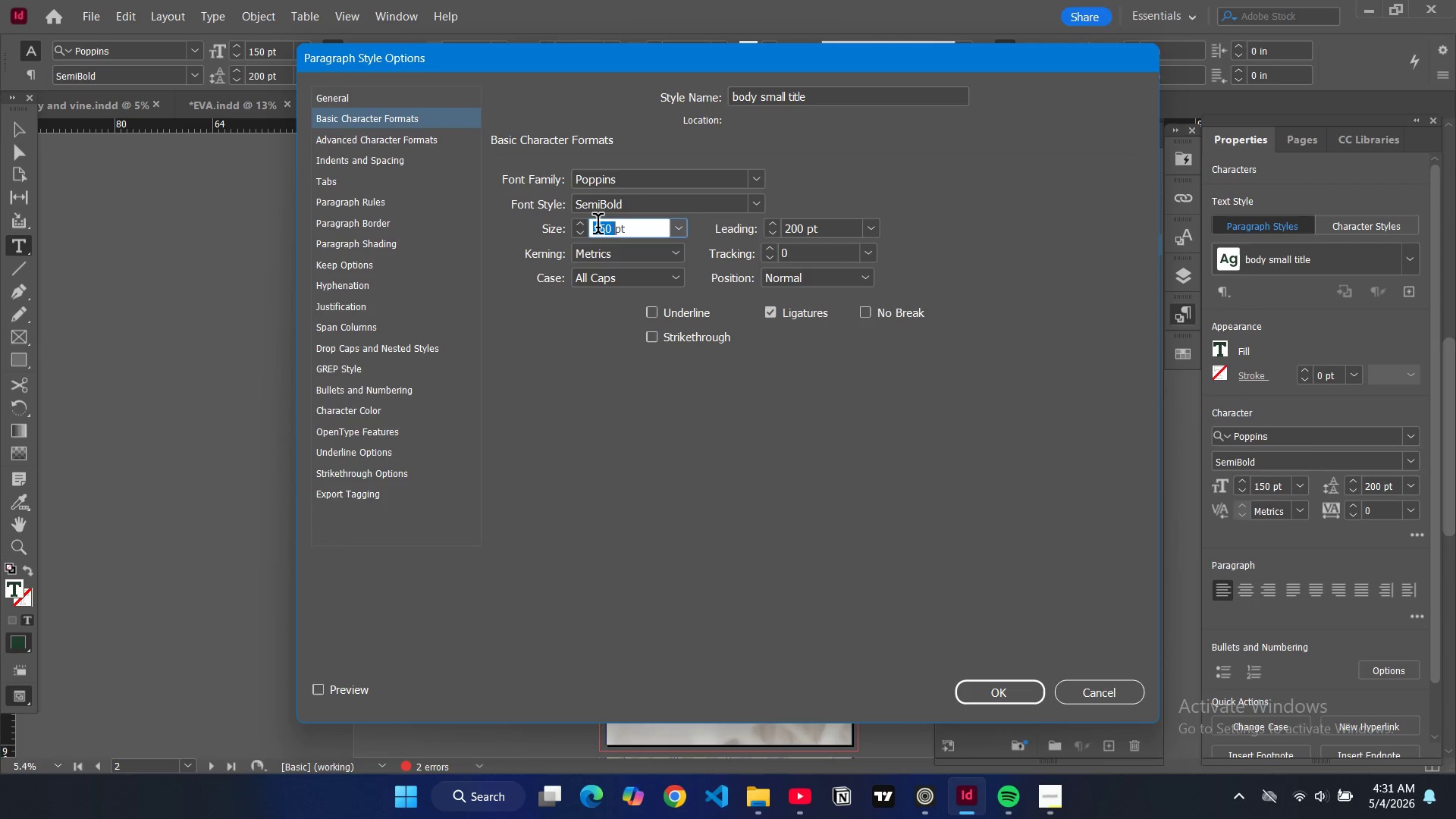 
triple_click([598, 227])
 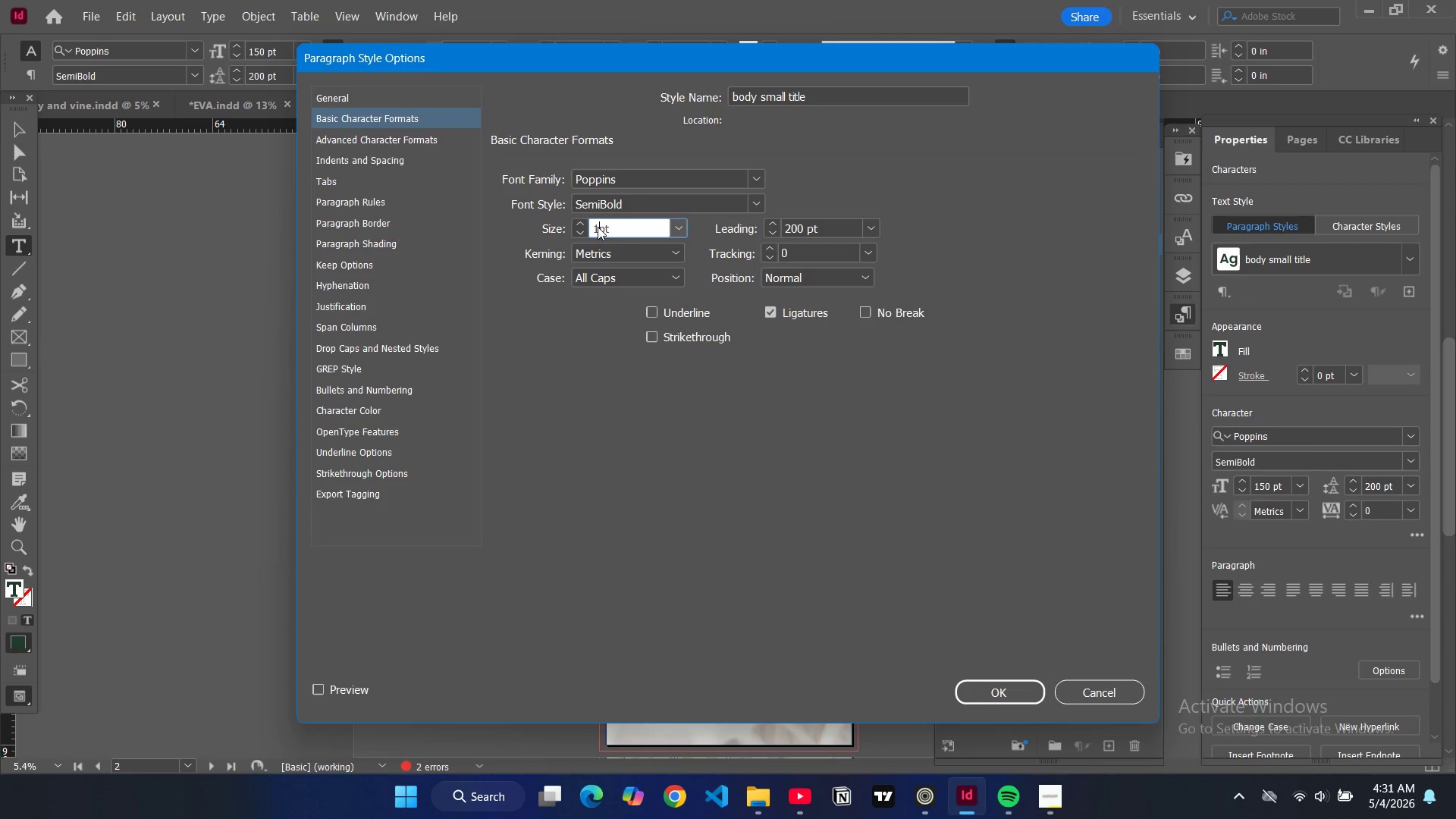 
type(130)
 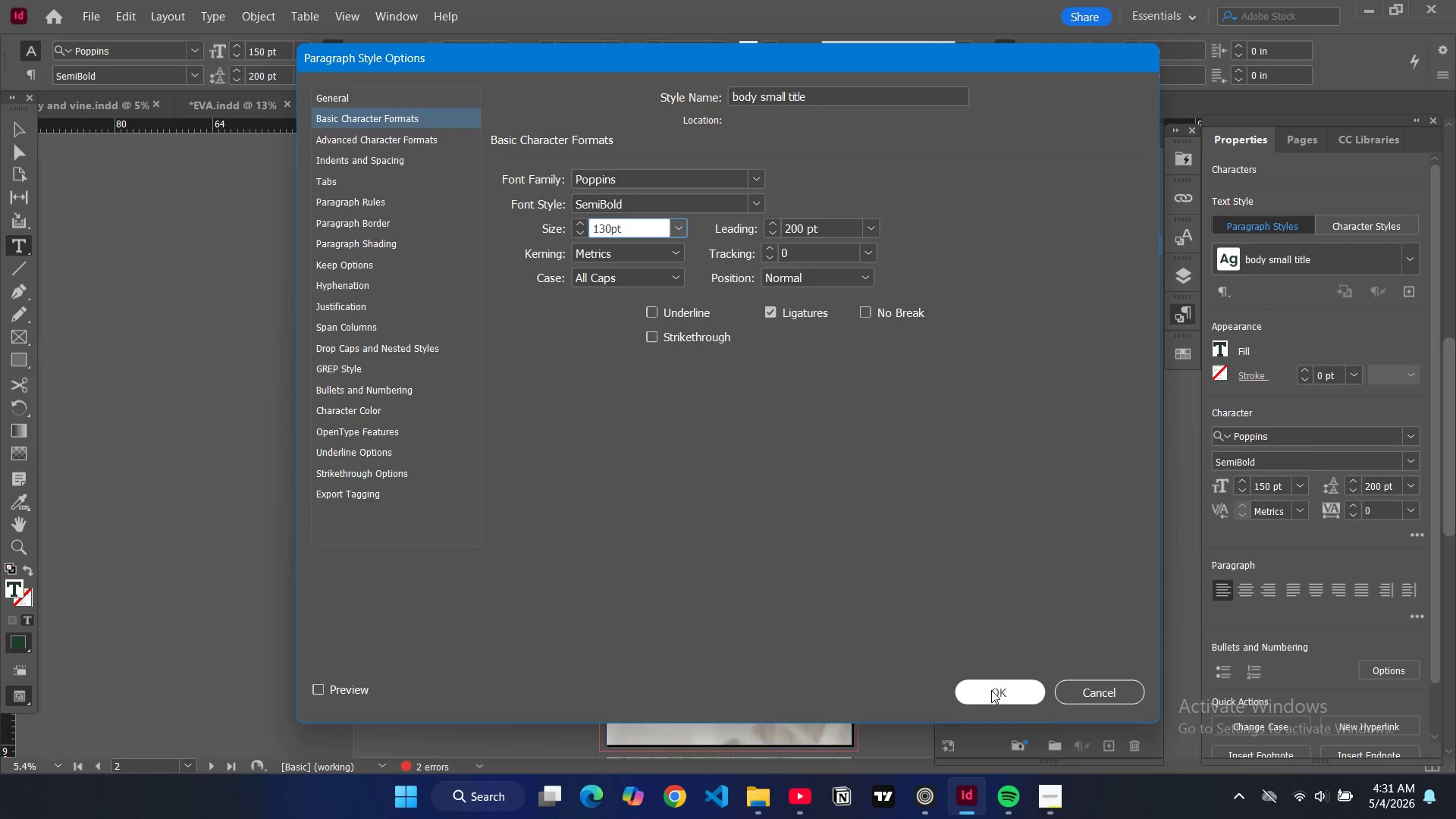 
left_click([991, 690])
 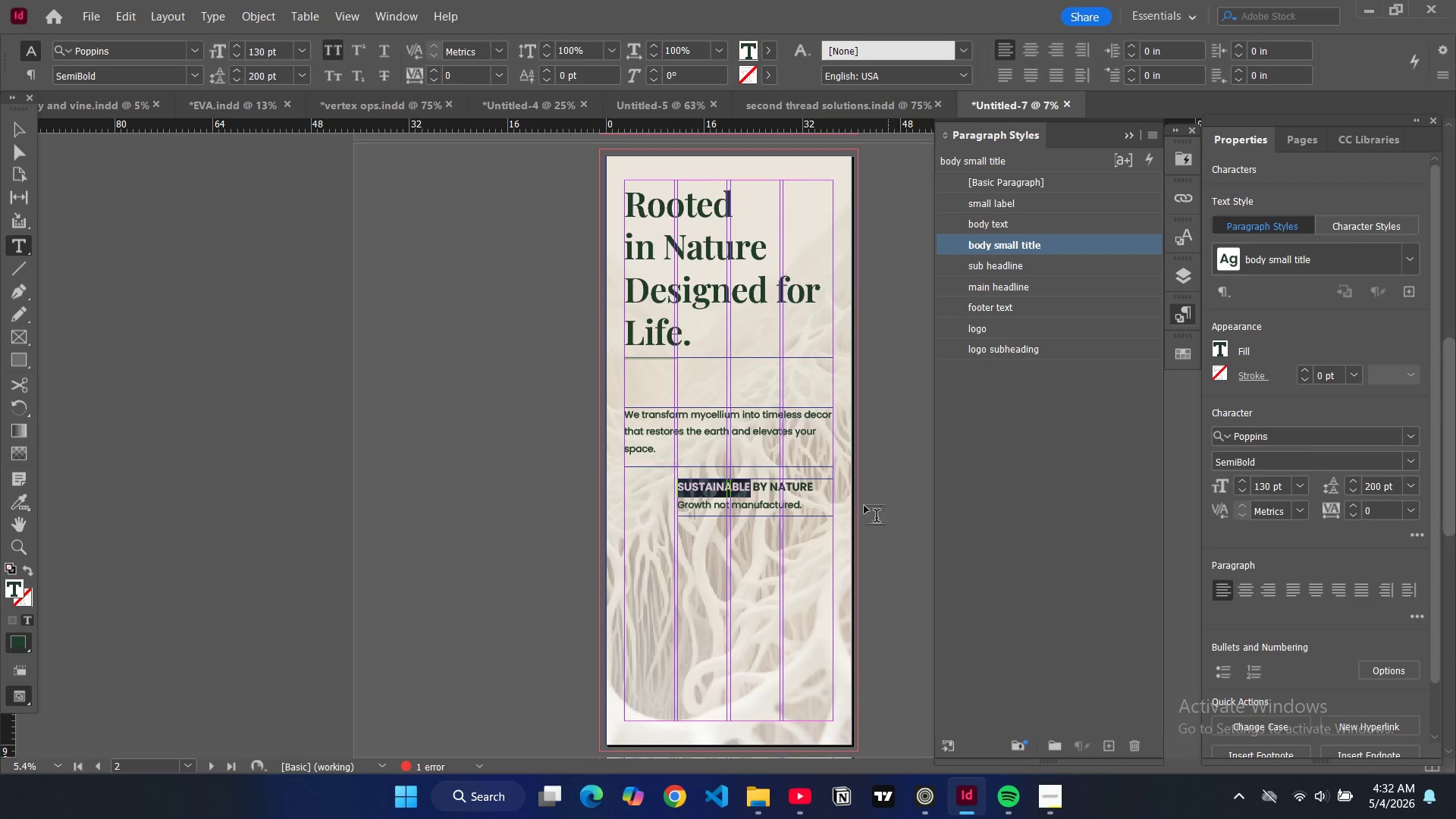 
left_click([813, 504])
 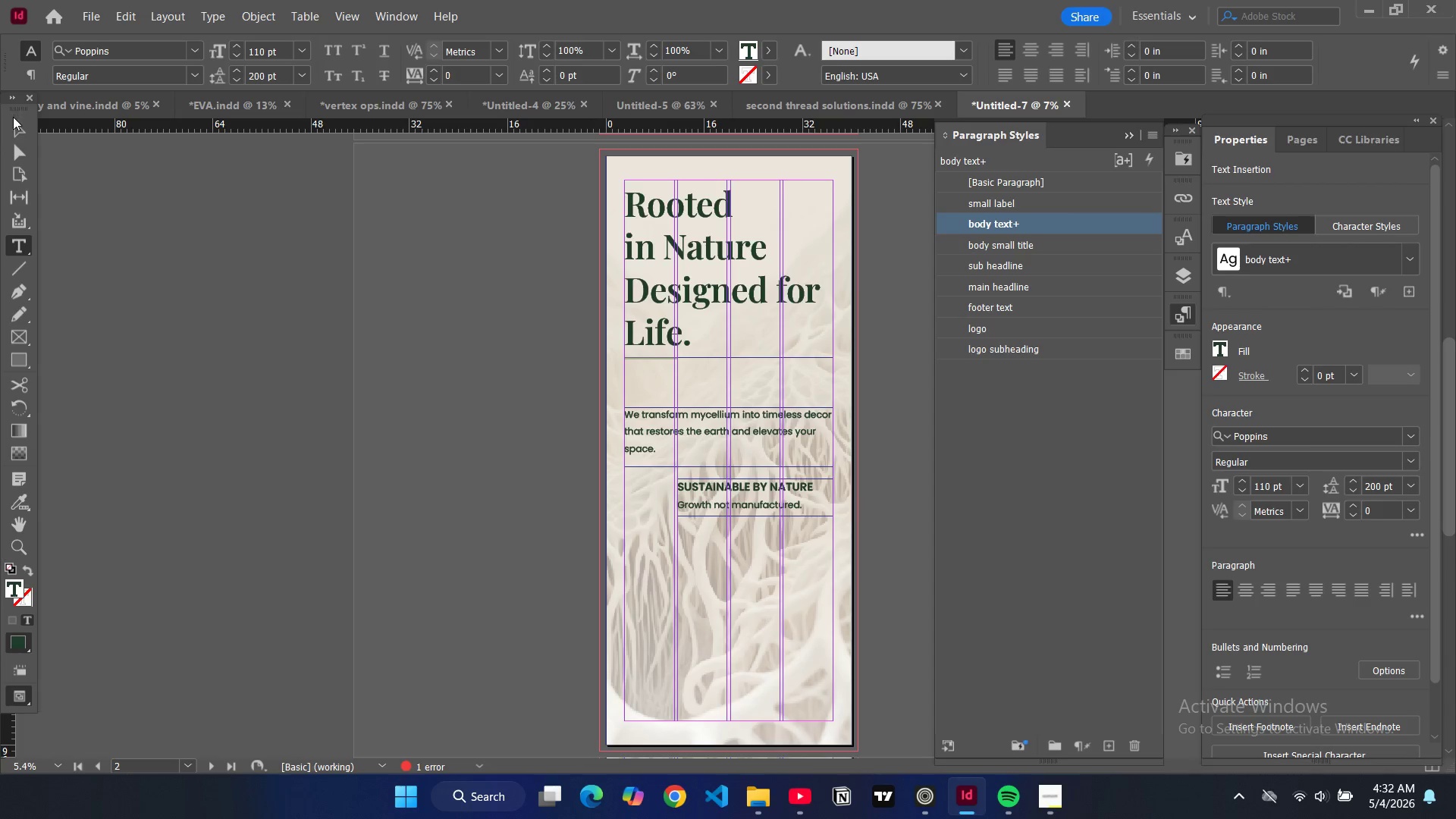 
double_click([17, 135])
 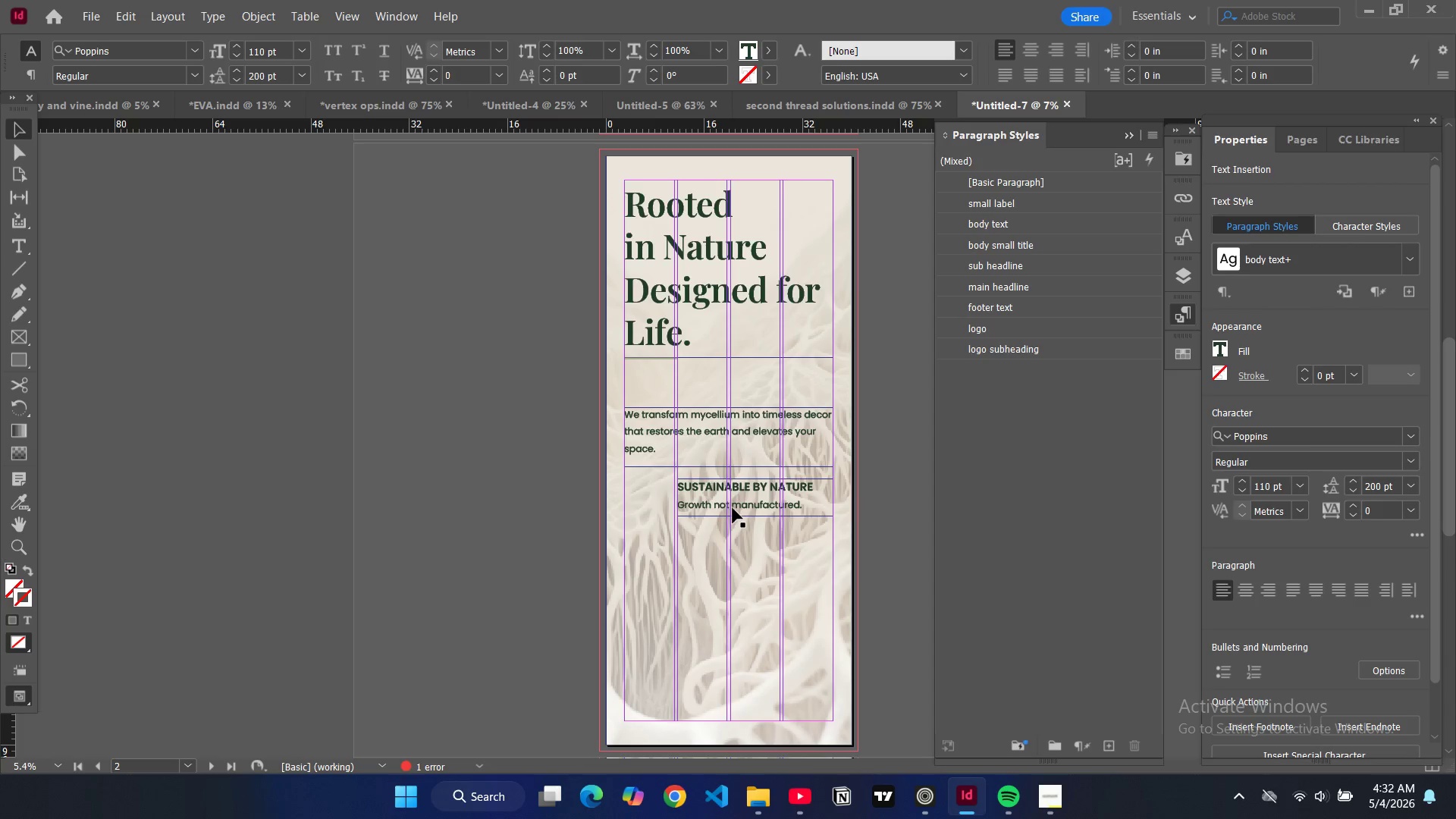 
left_click([736, 509])
 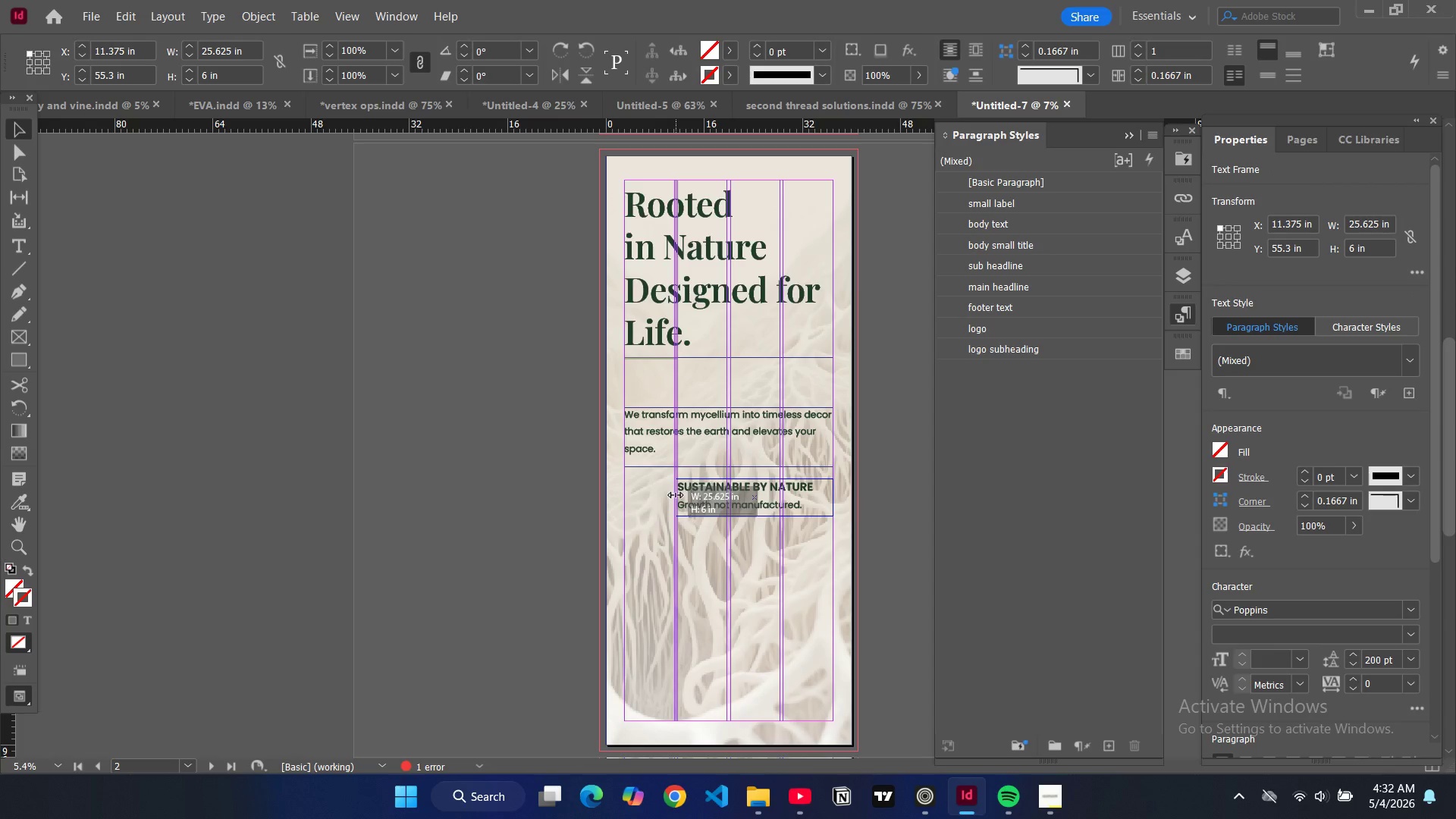 
left_click([712, 503])
 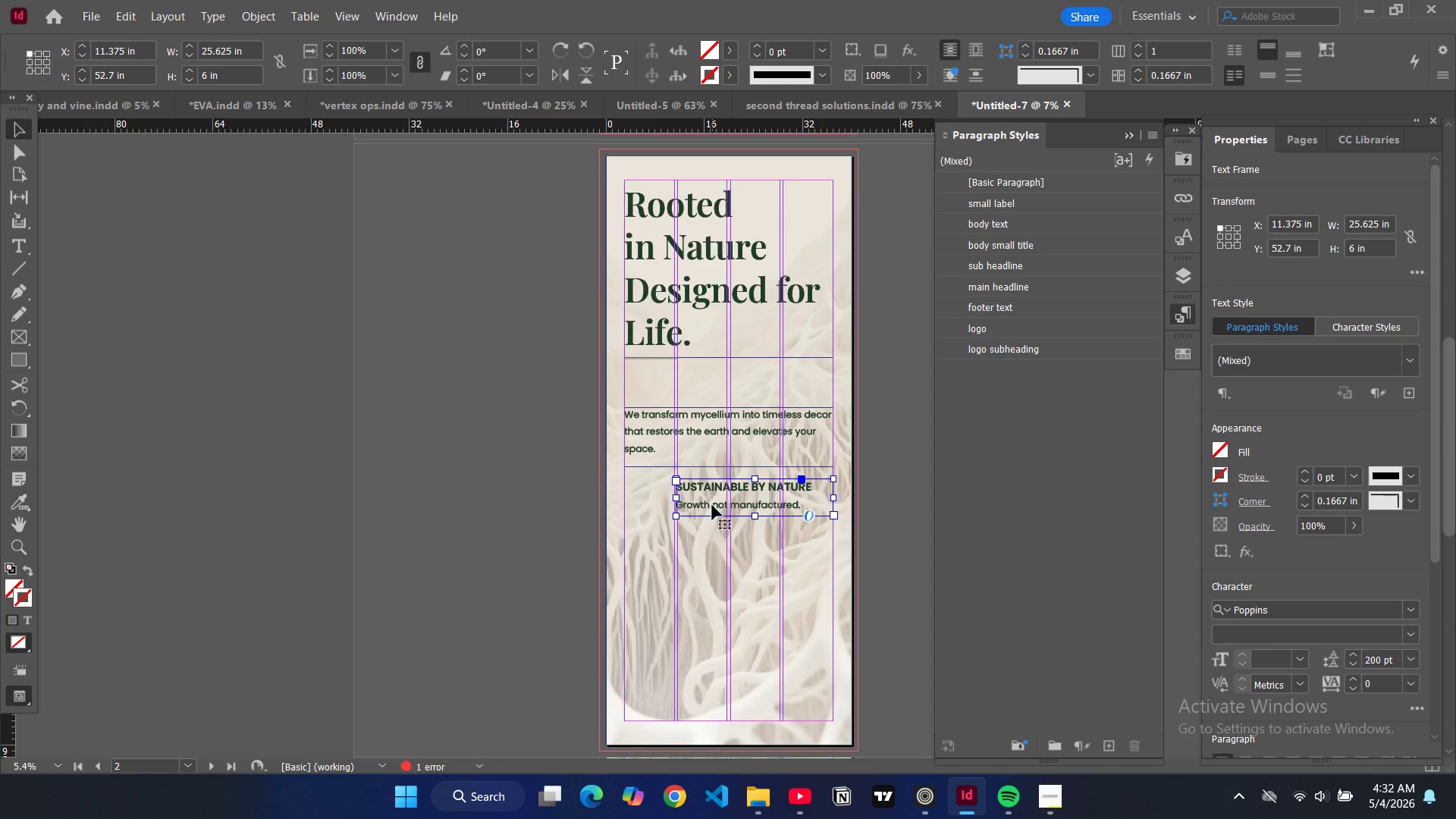 
key(Control+C)
 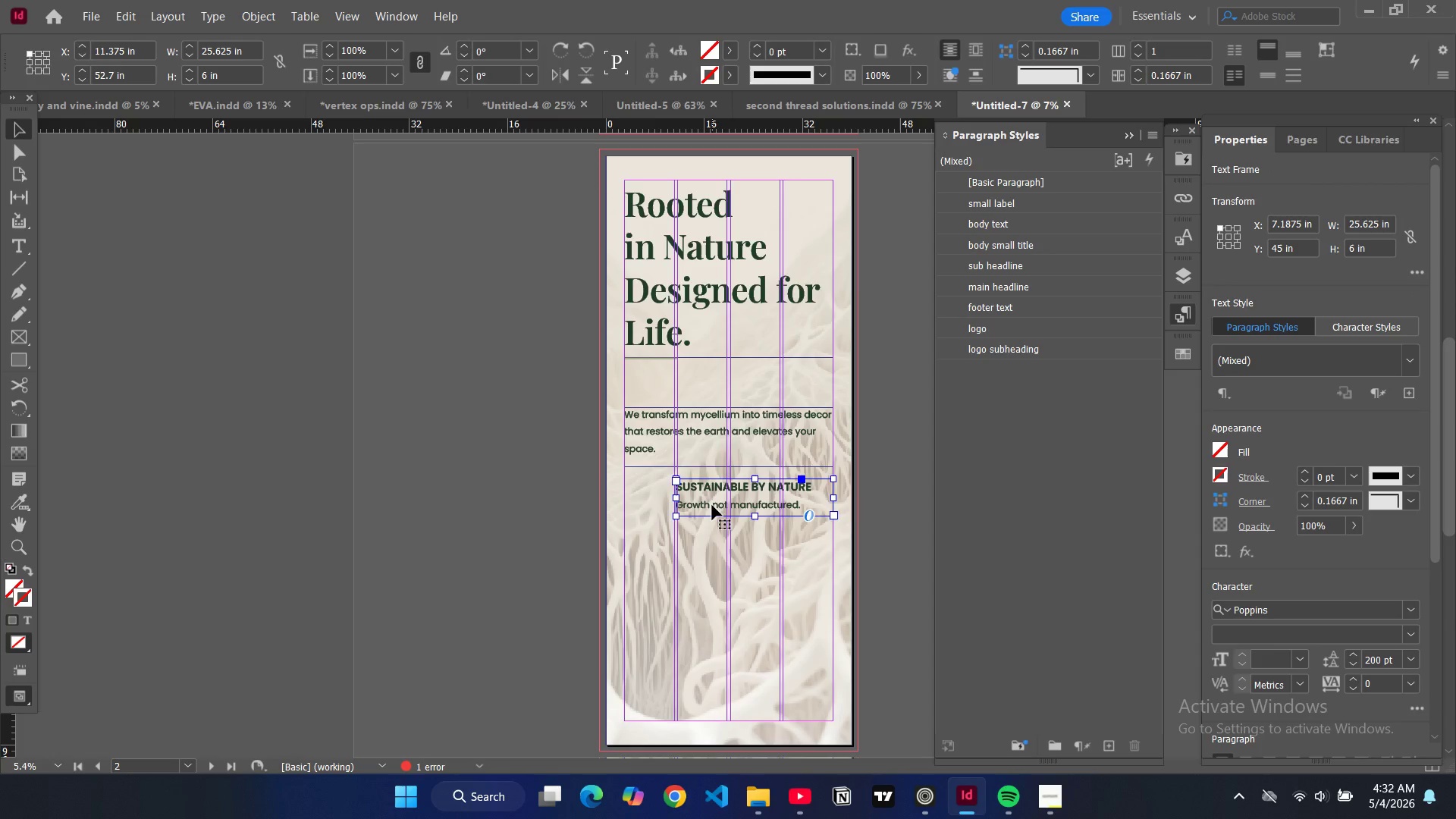 
key(Control+V)
 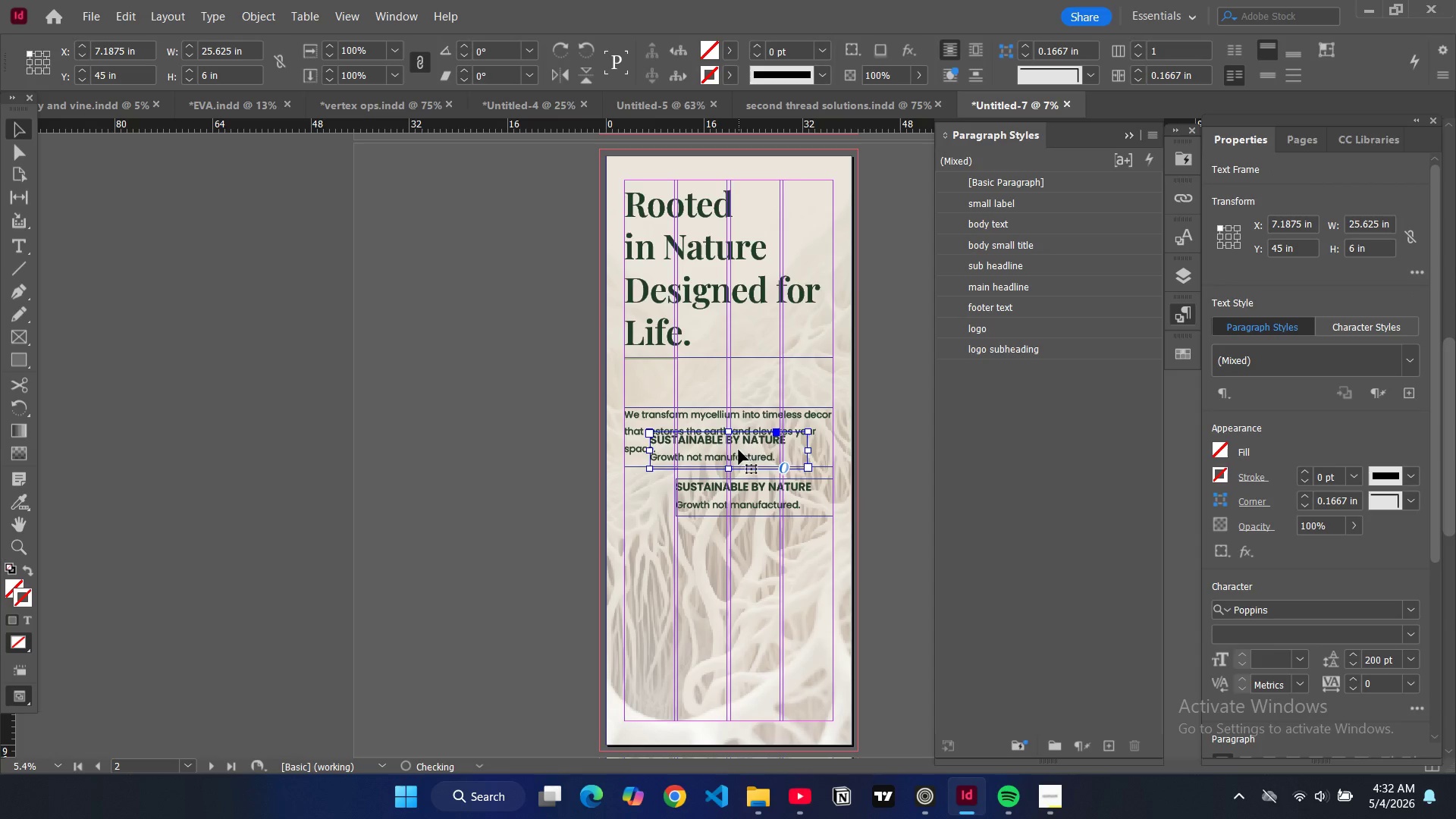 
left_click_drag(start_coordinate=[739, 450], to_coordinate=[763, 541])
 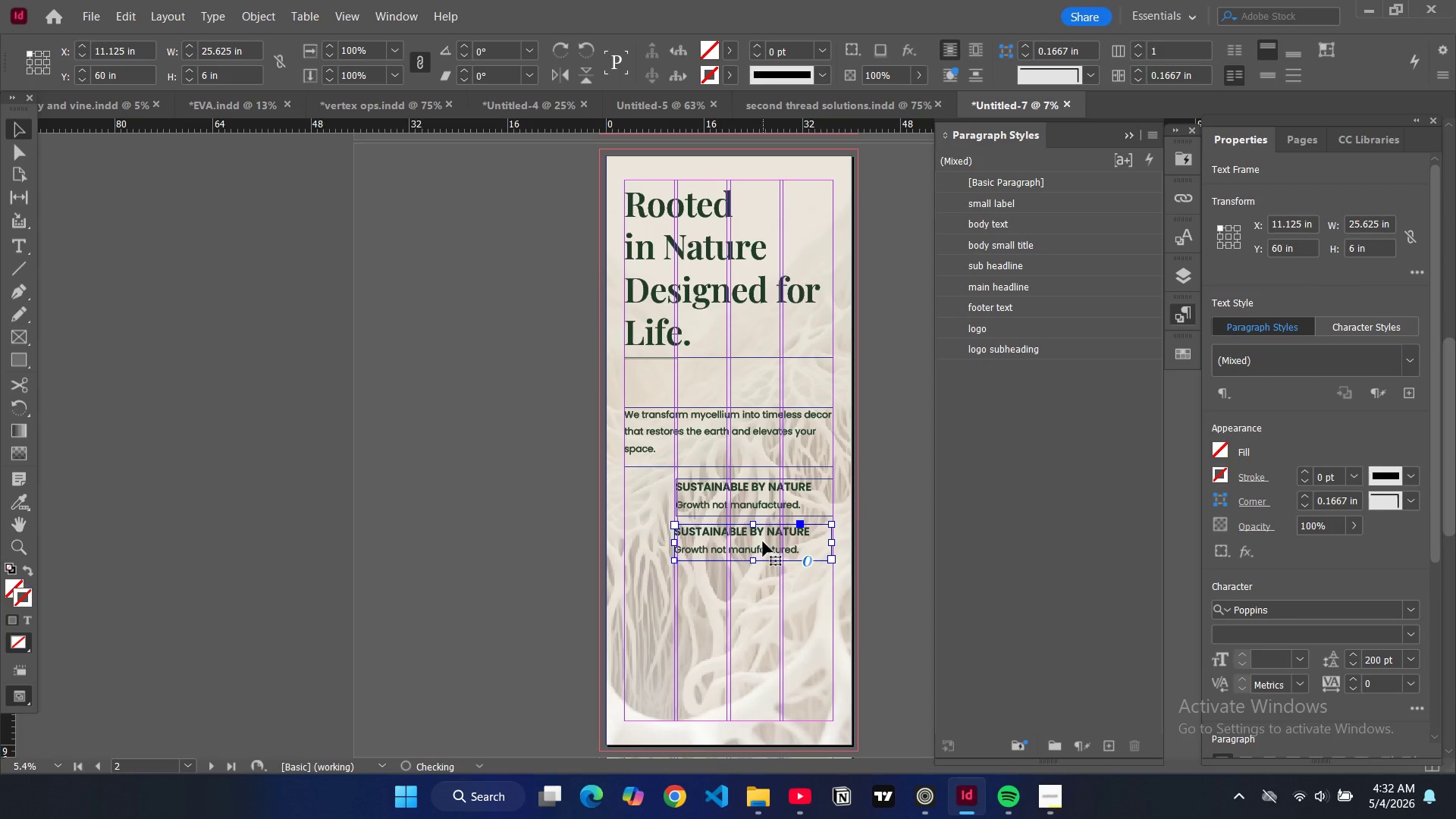 
key(Control+V)
 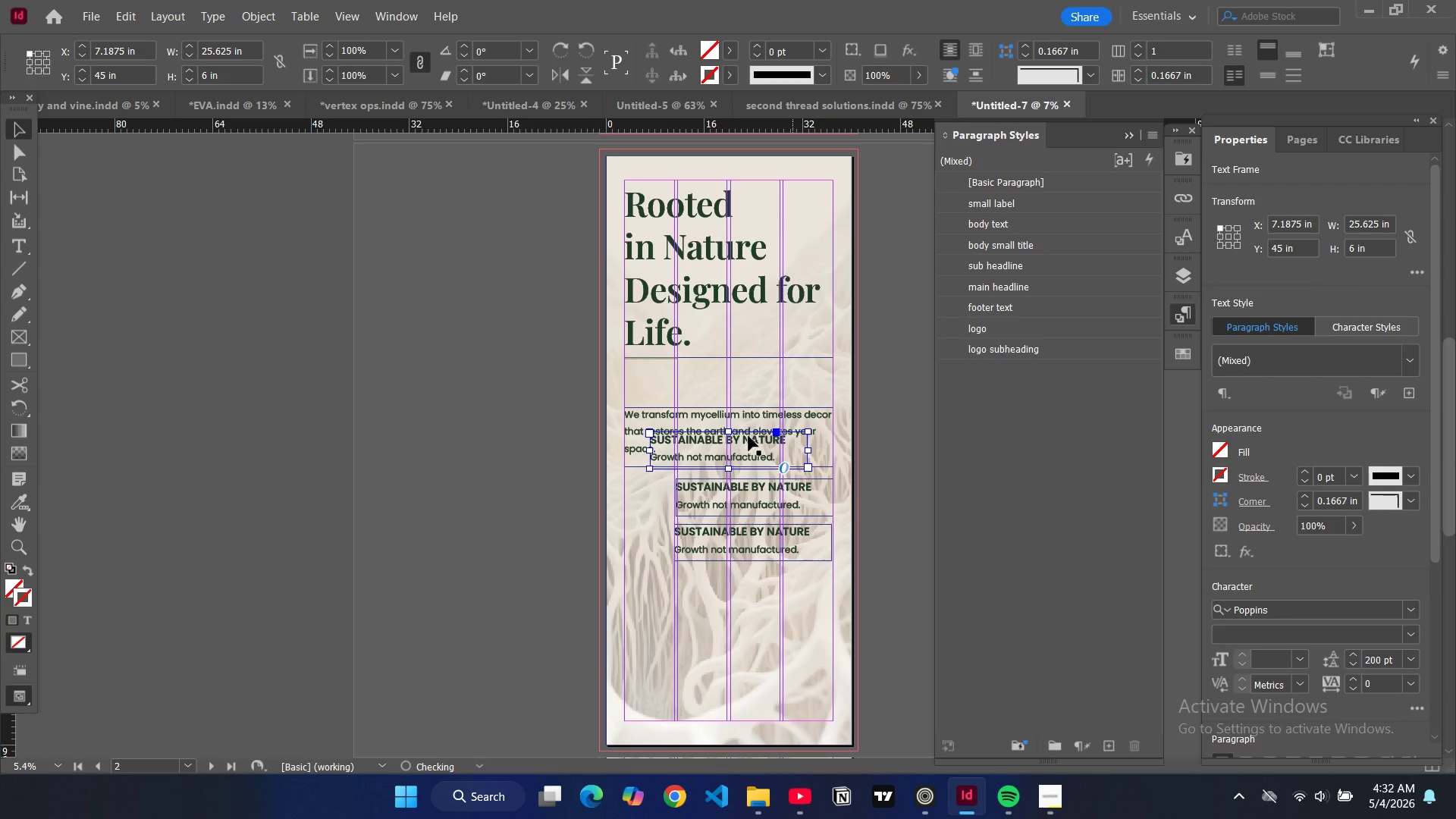 
left_click_drag(start_coordinate=[748, 452], to_coordinate=[770, 592])
 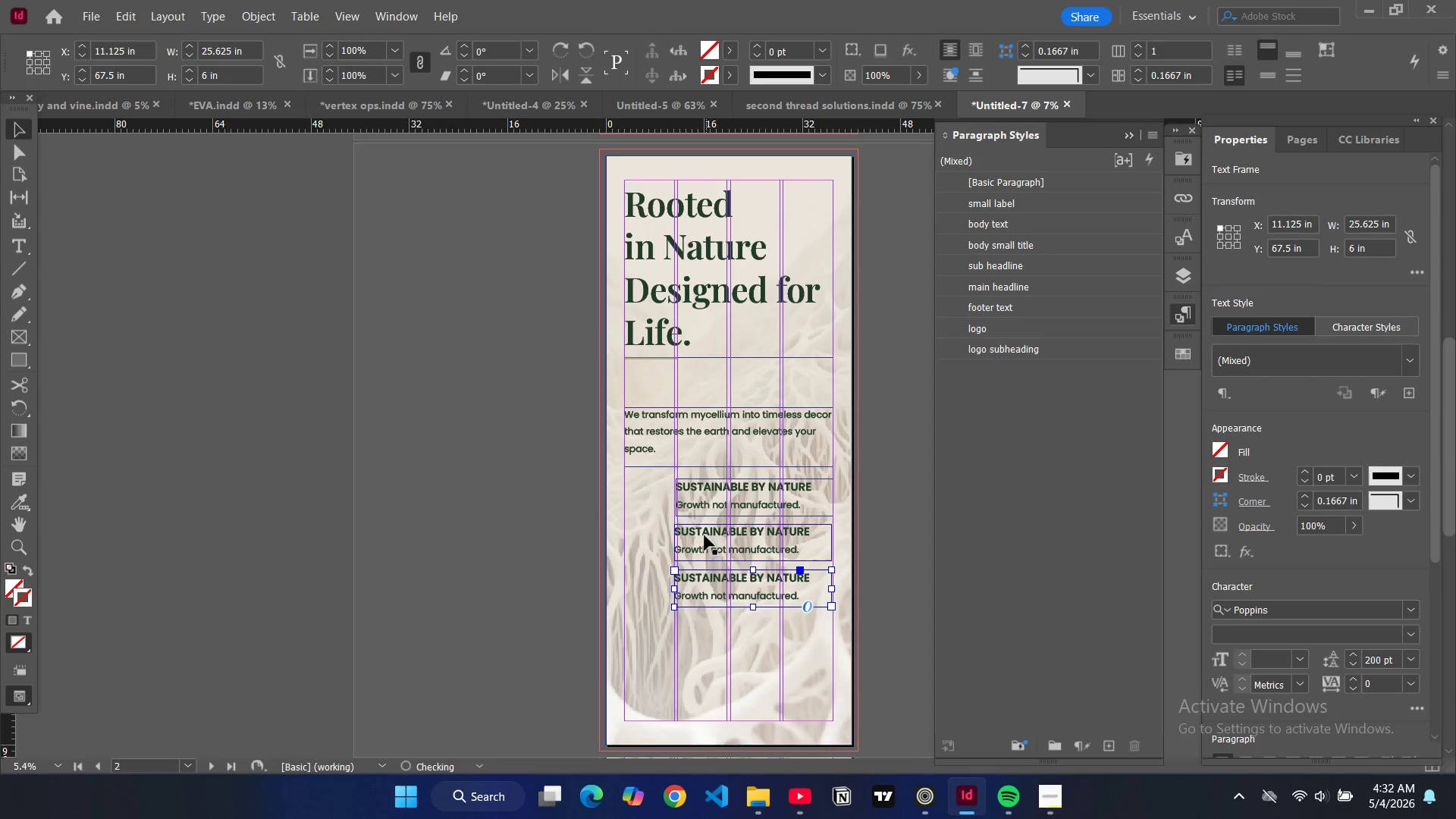 
double_click([704, 535])
 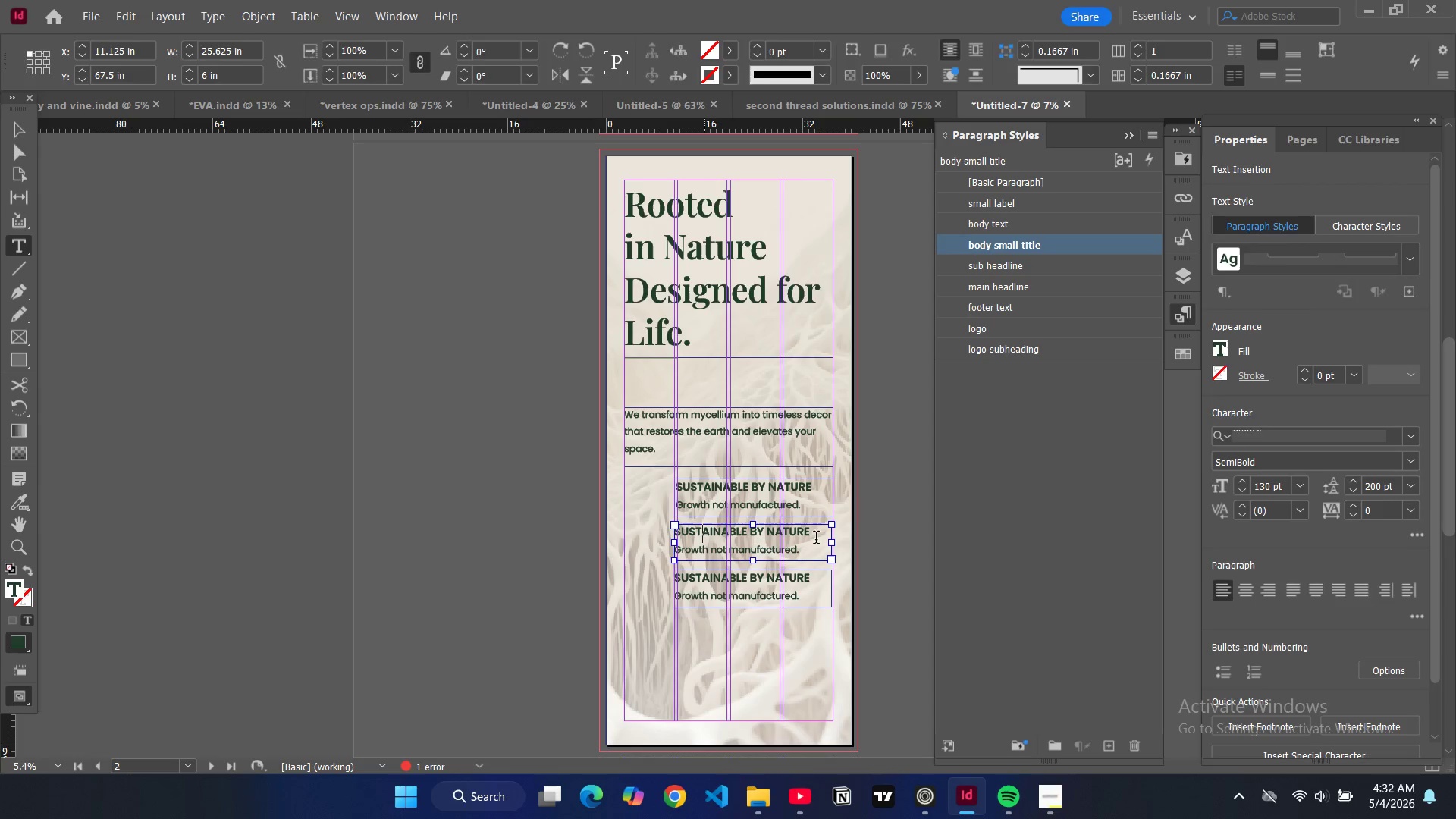 
left_click_drag(start_coordinate=[816, 535], to_coordinate=[676, 532])
 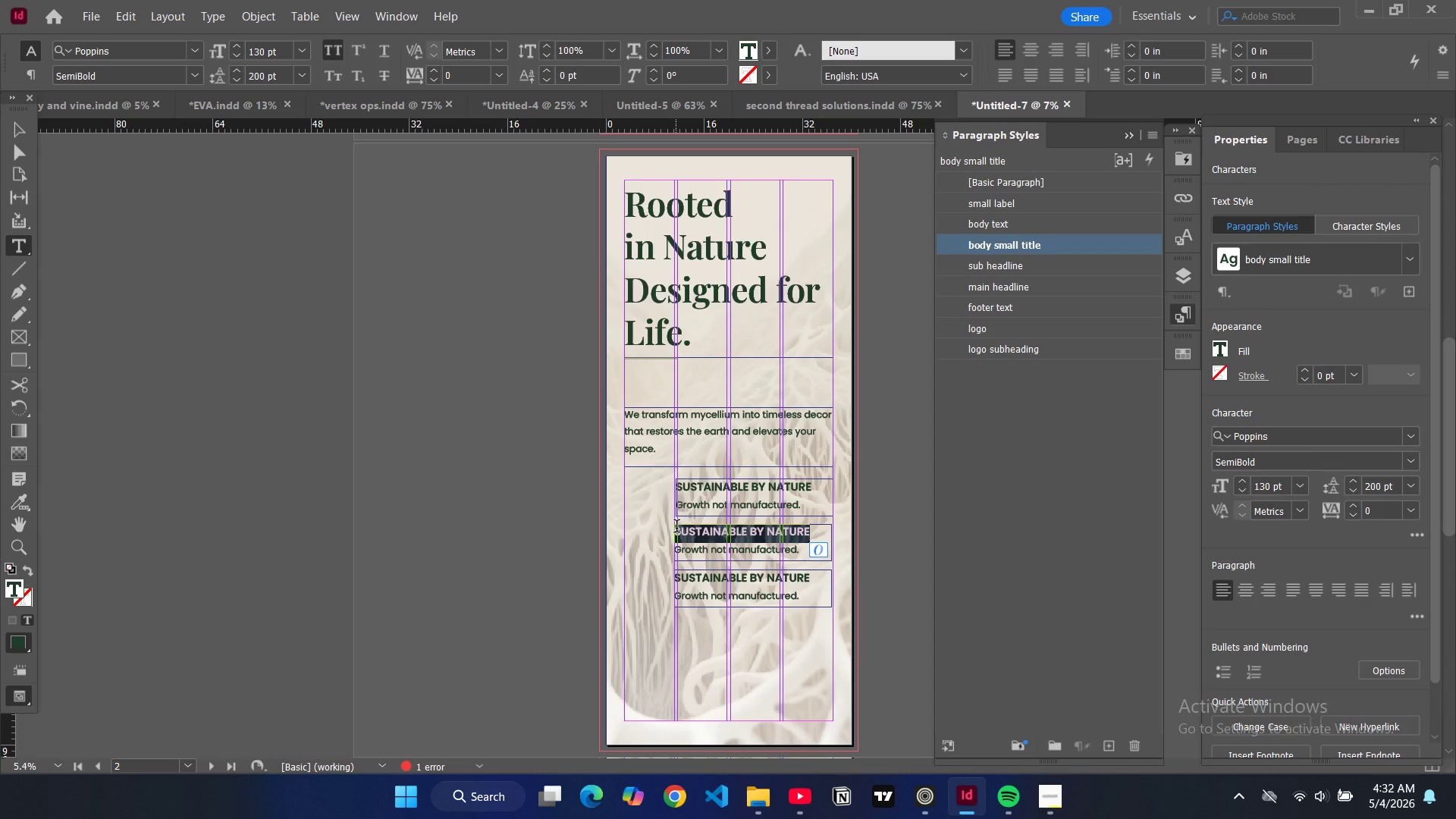 
type(beautiful by design)
 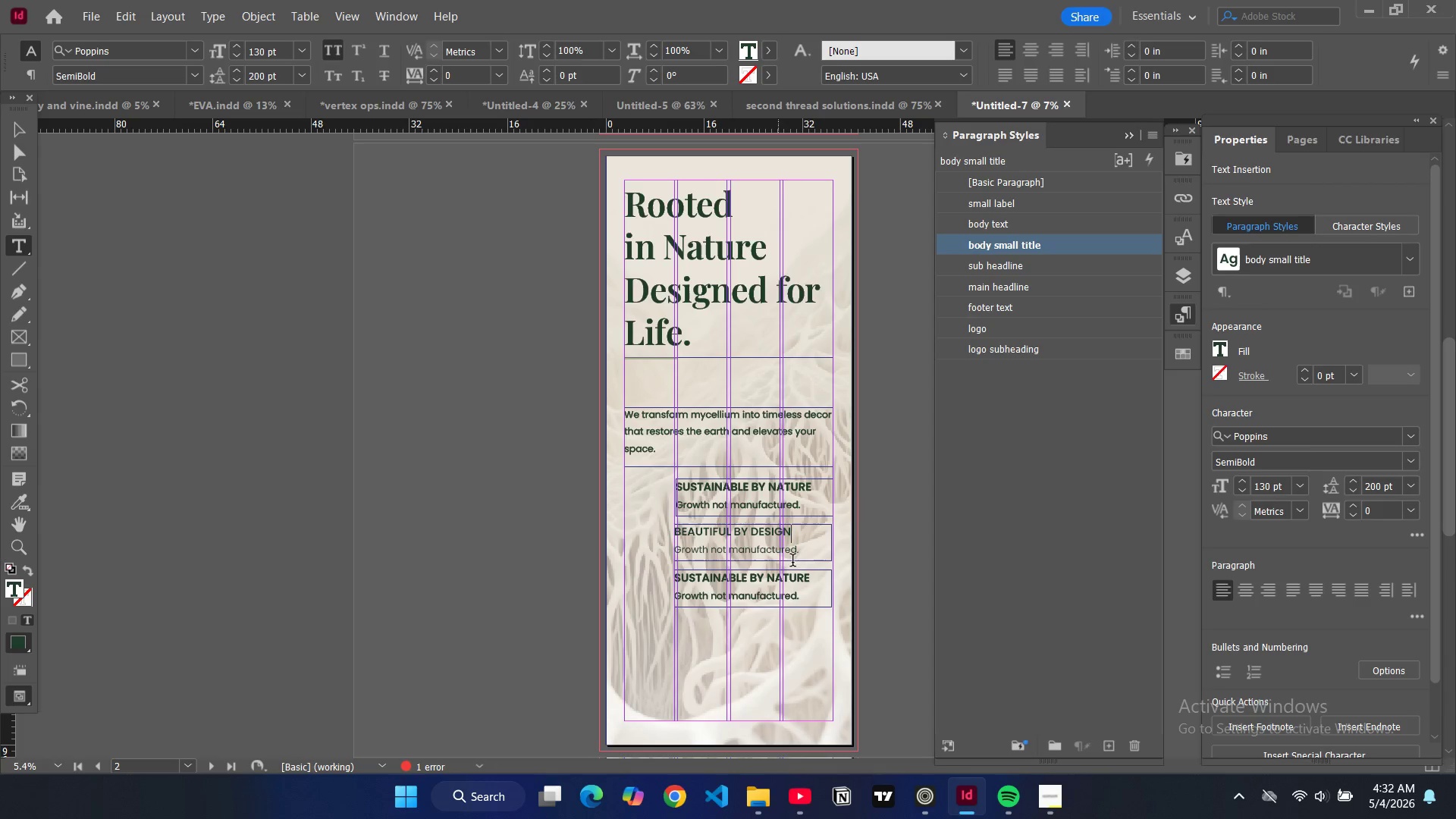 
left_click_drag(start_coordinate=[806, 551], to_coordinate=[677, 551])
 